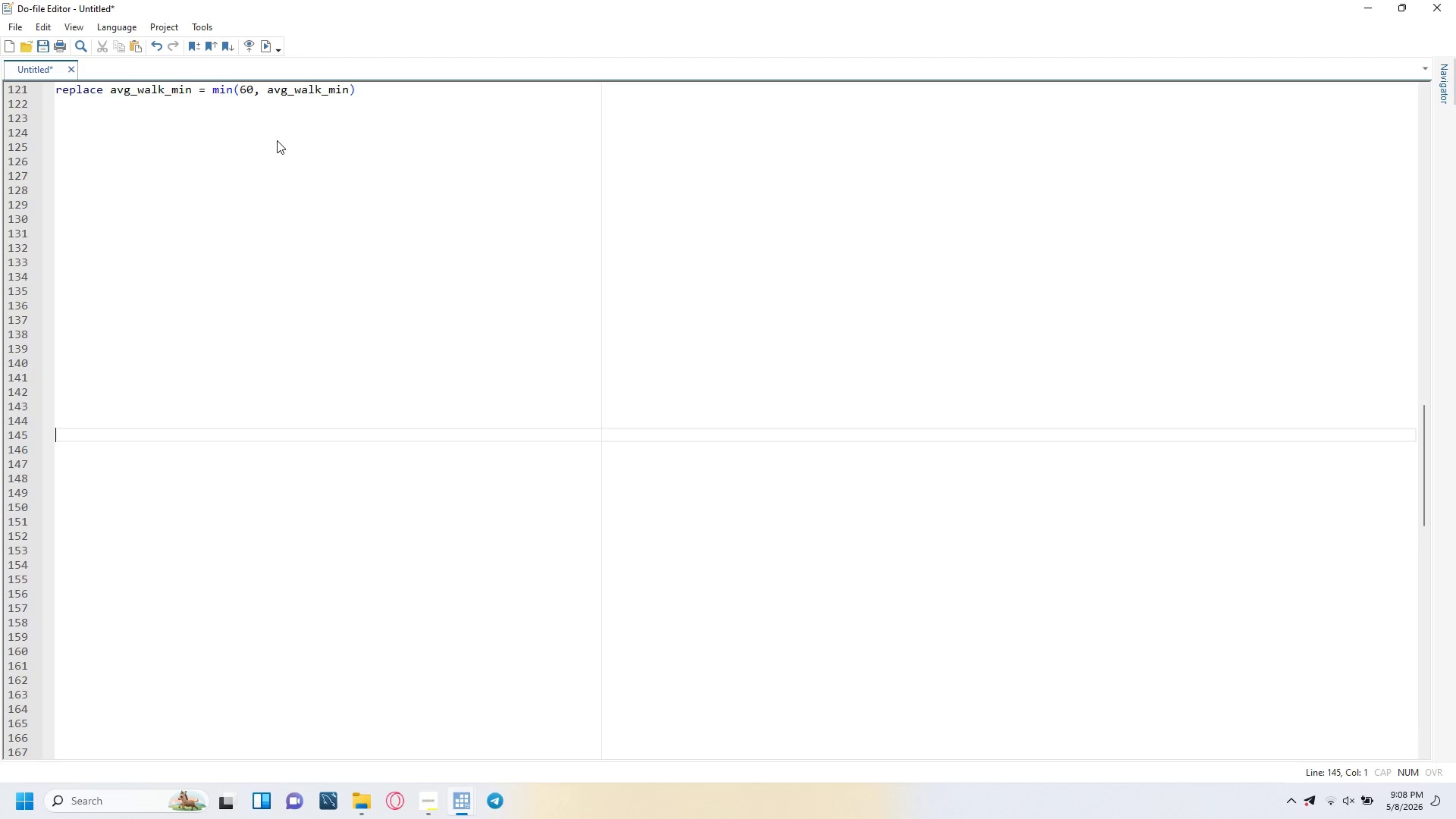 
key(ArrowUp)
 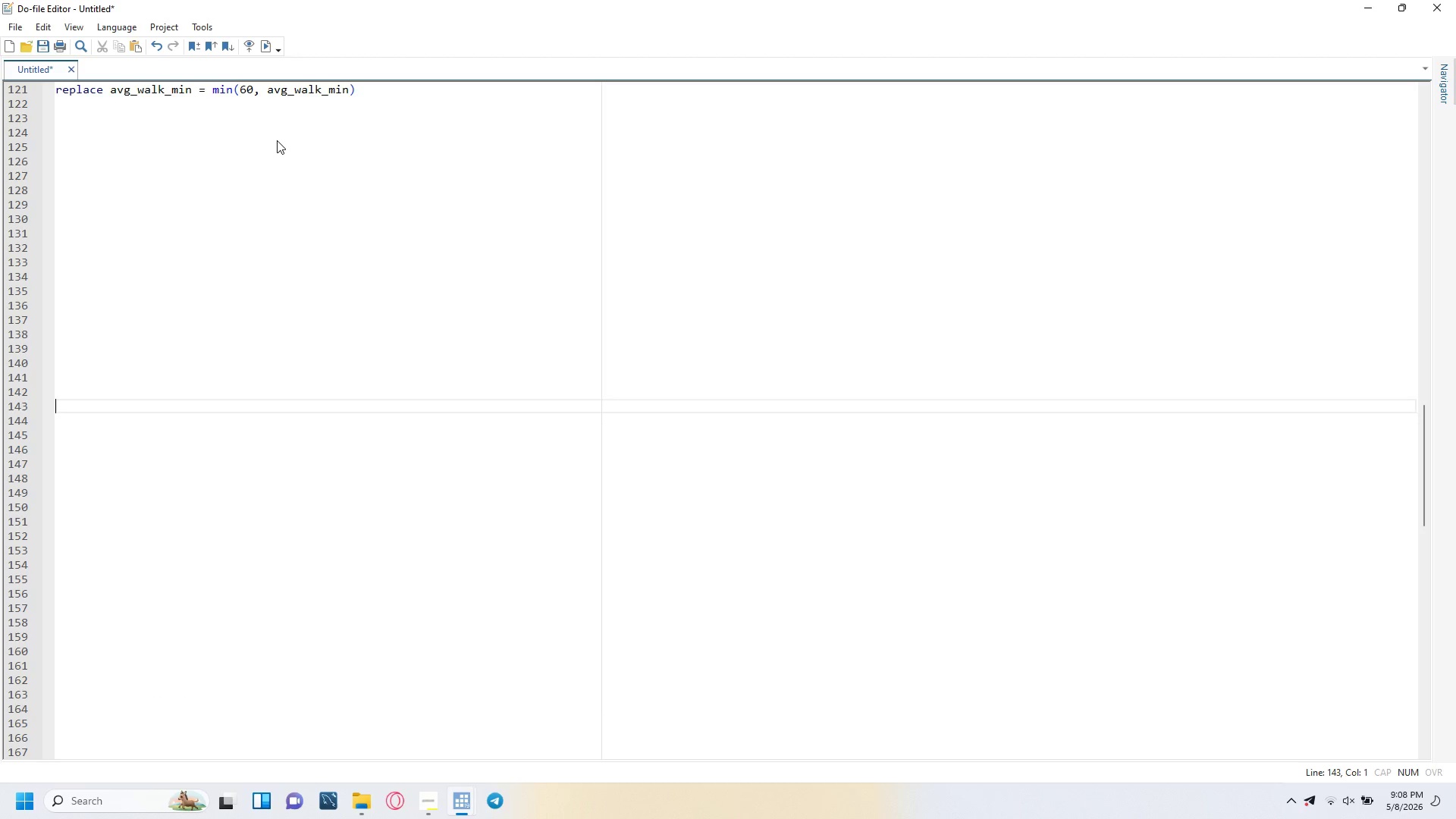 
key(ArrowUp)
 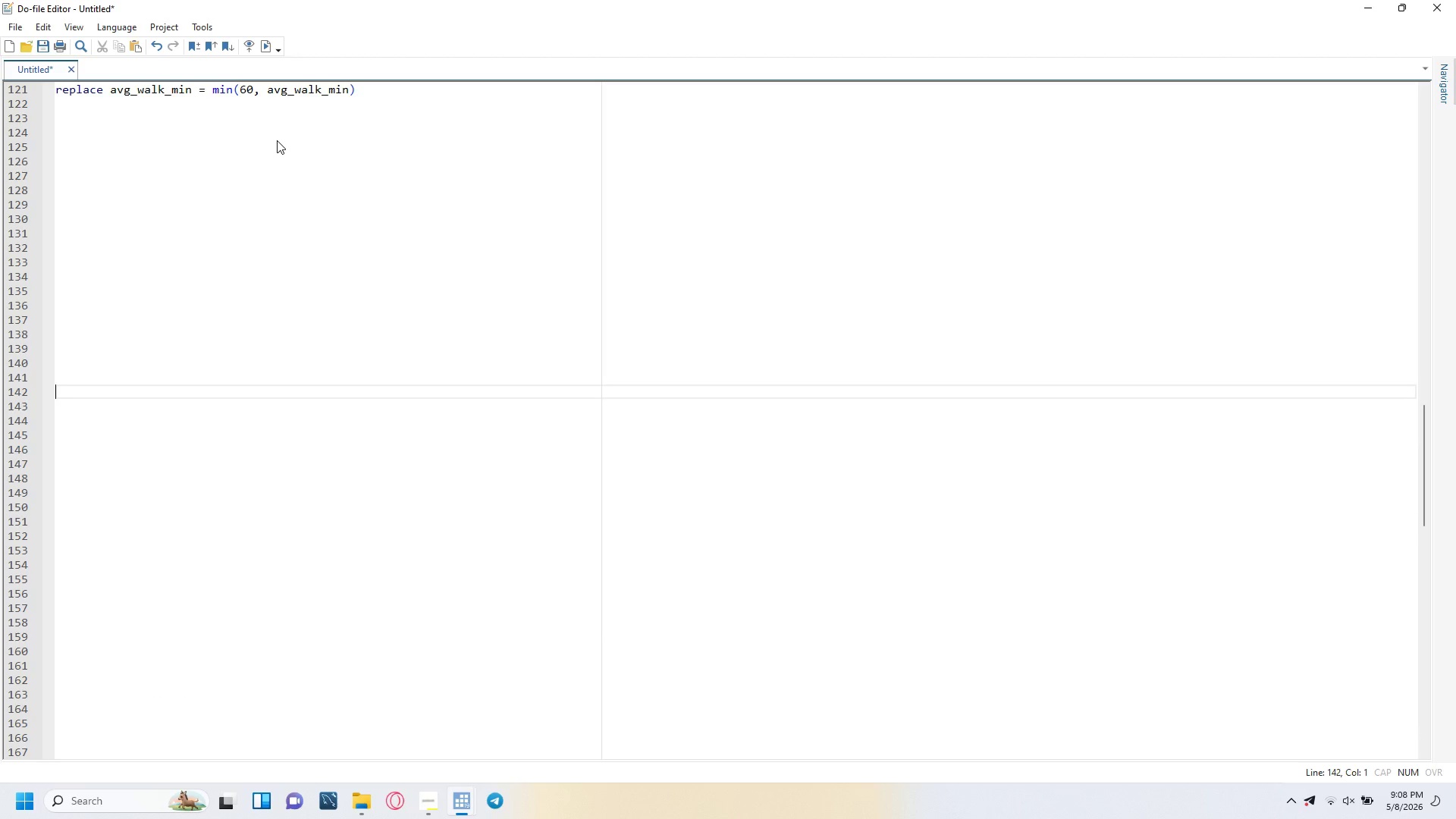 
key(ArrowUp)
 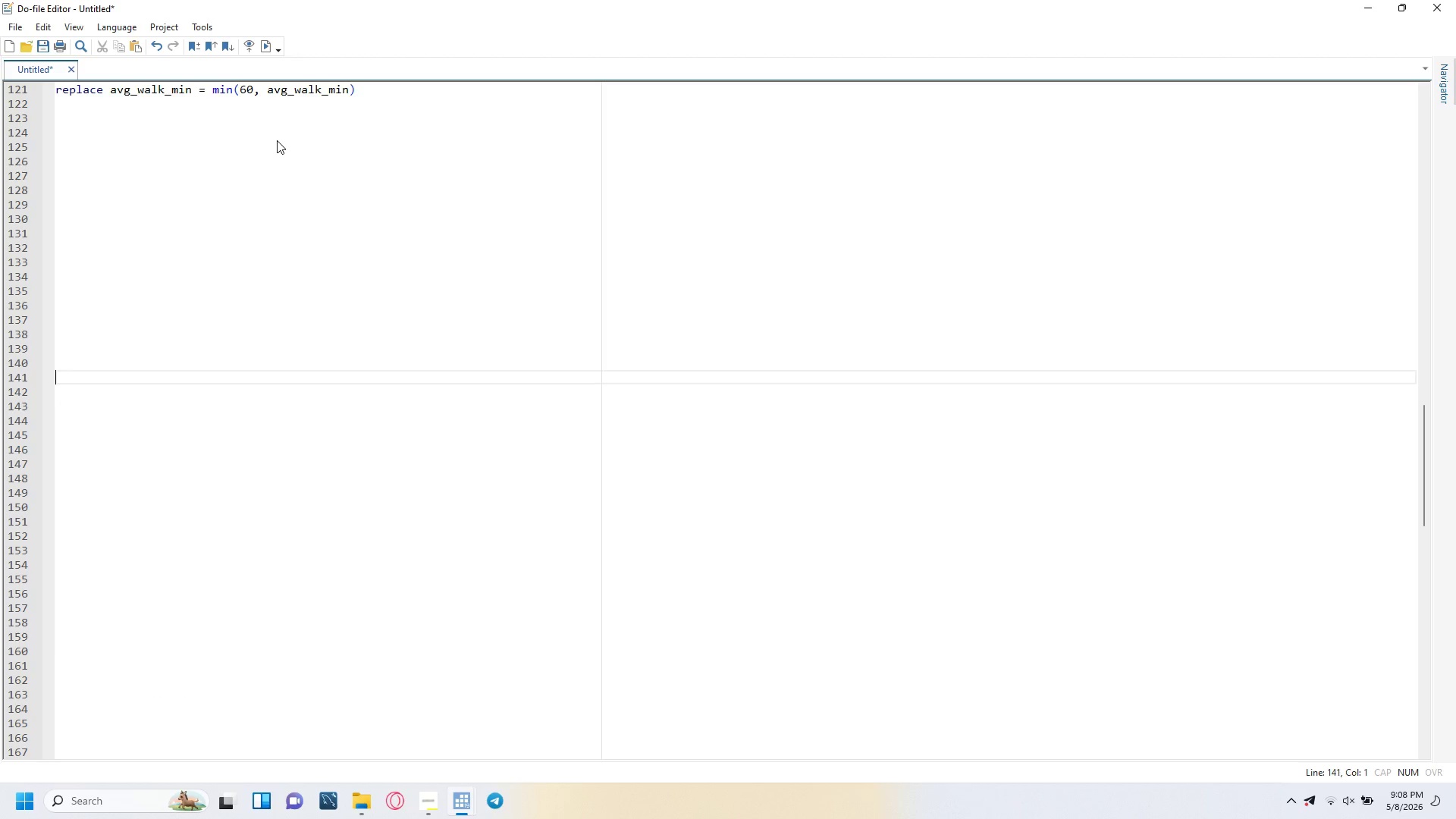 
key(ArrowUp)
 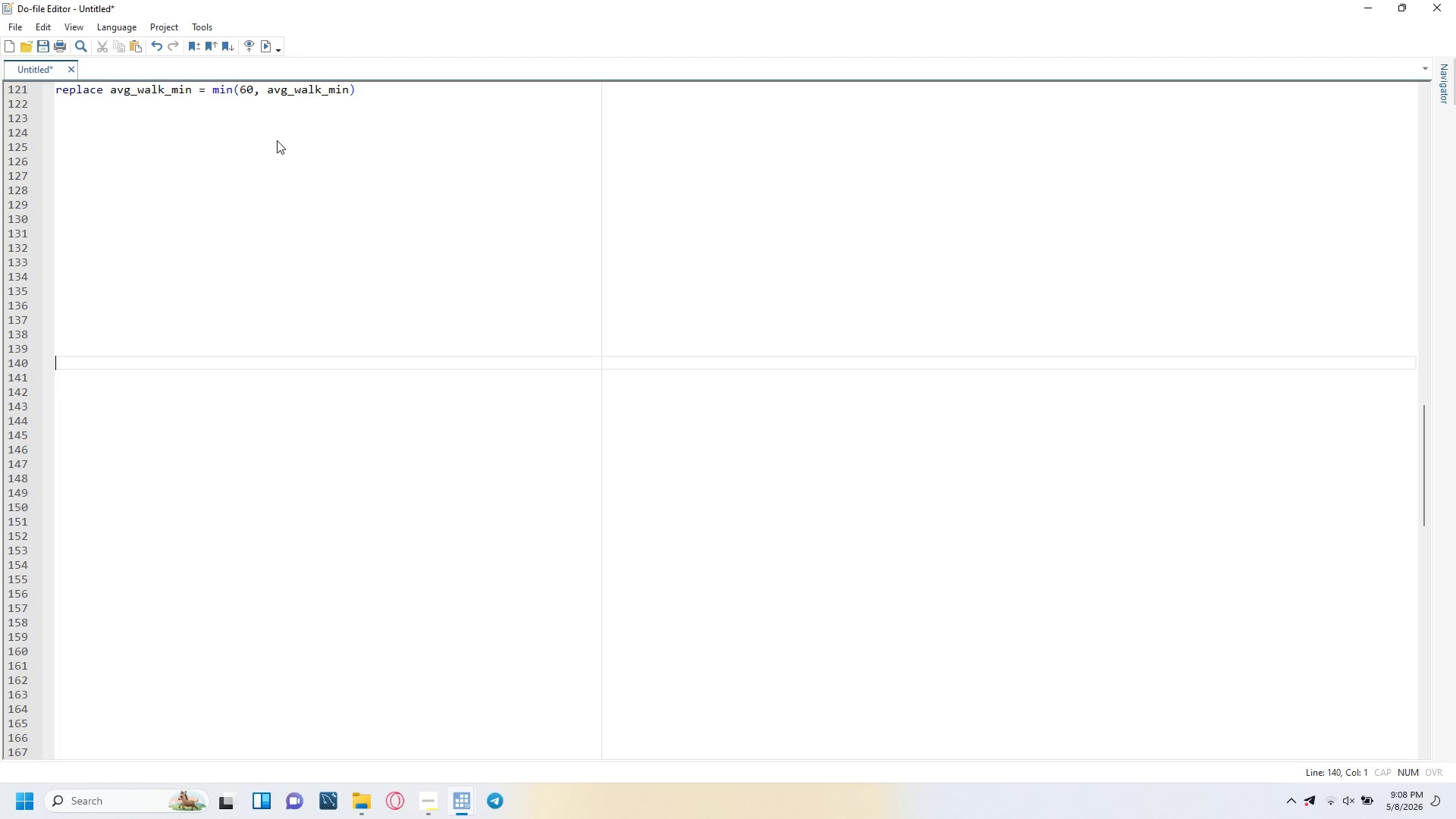 
key(ArrowUp)
 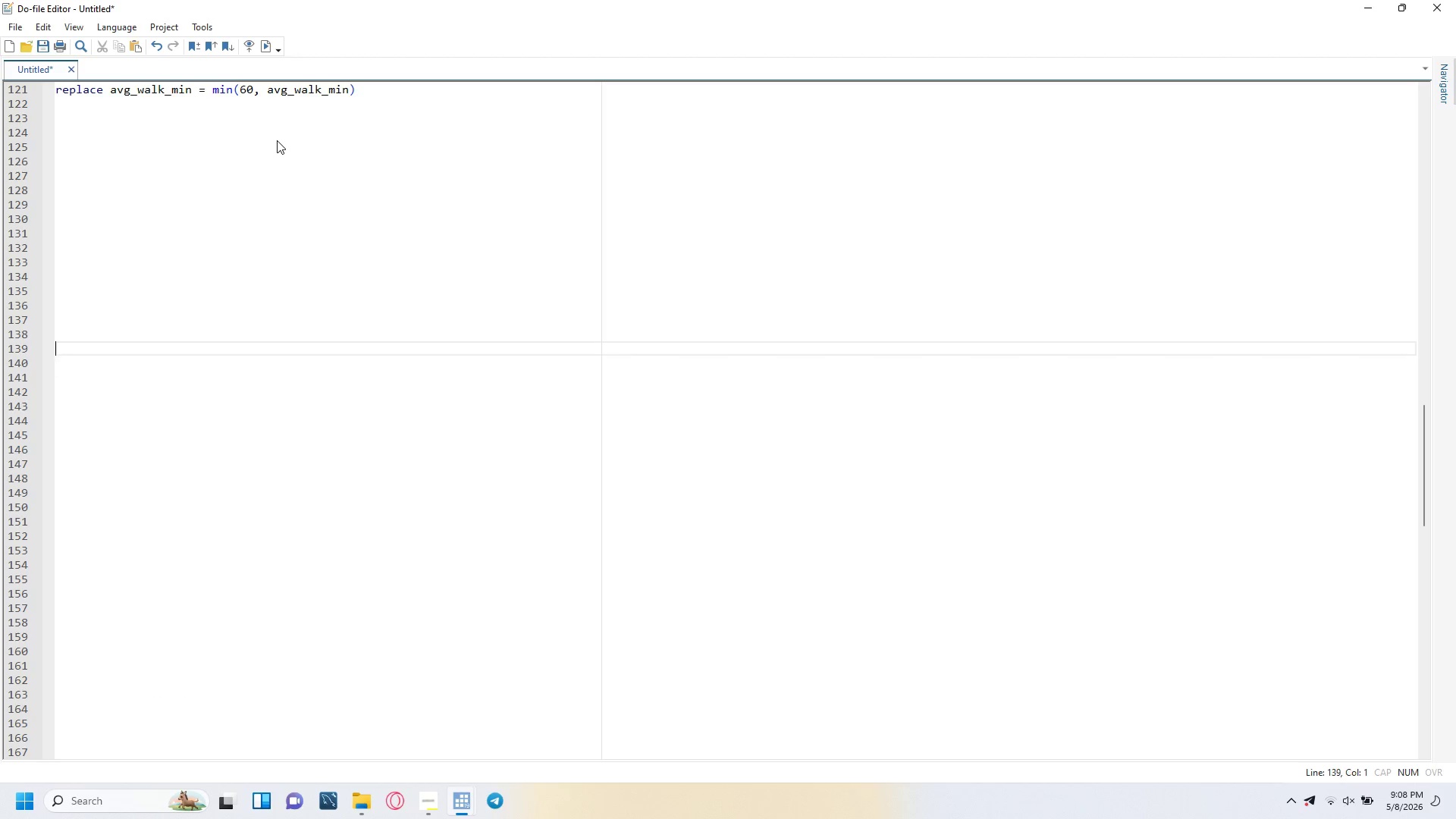 
key(ArrowUp)
 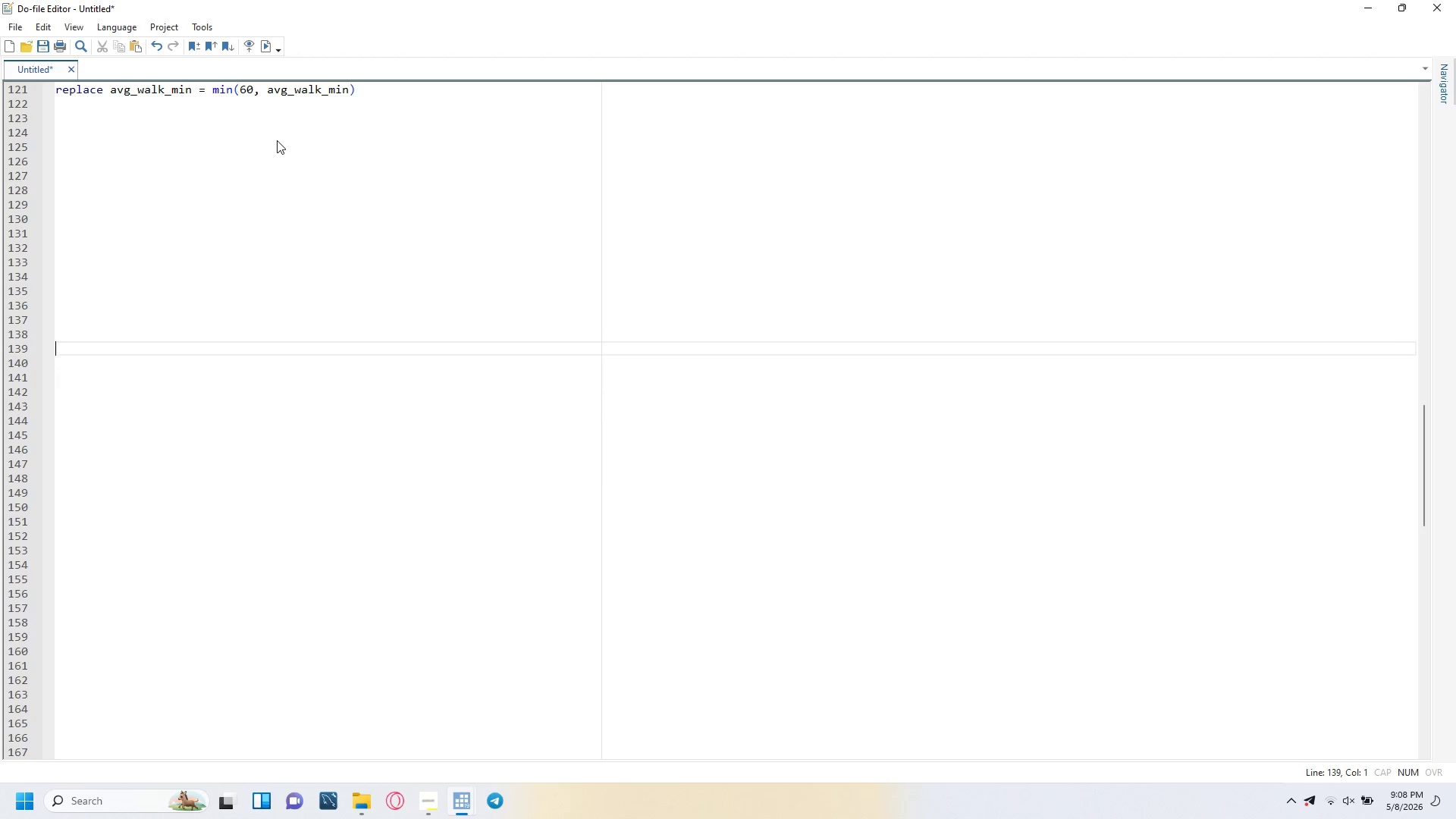 
key(ArrowUp)
 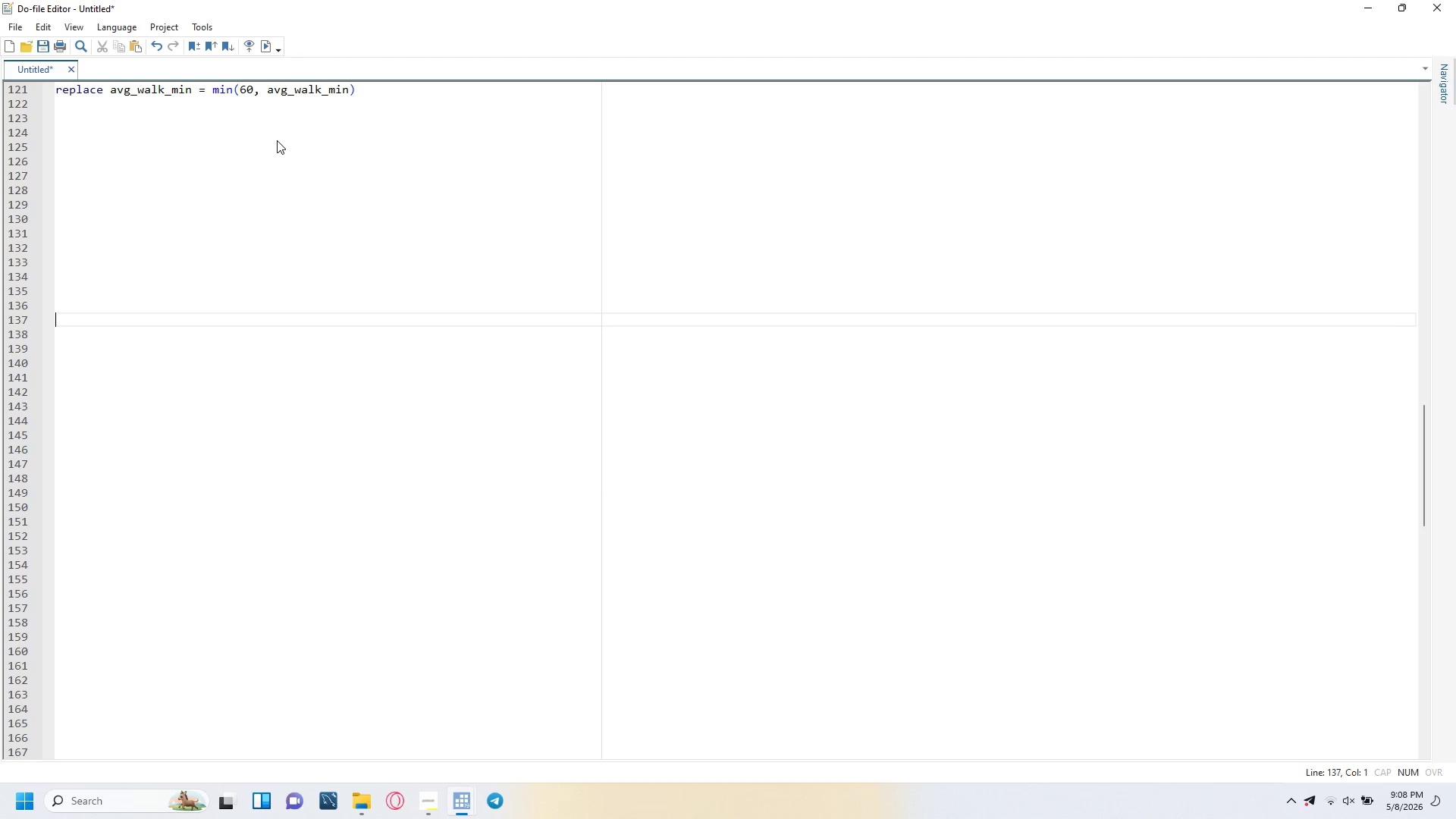 
key(ArrowUp)
 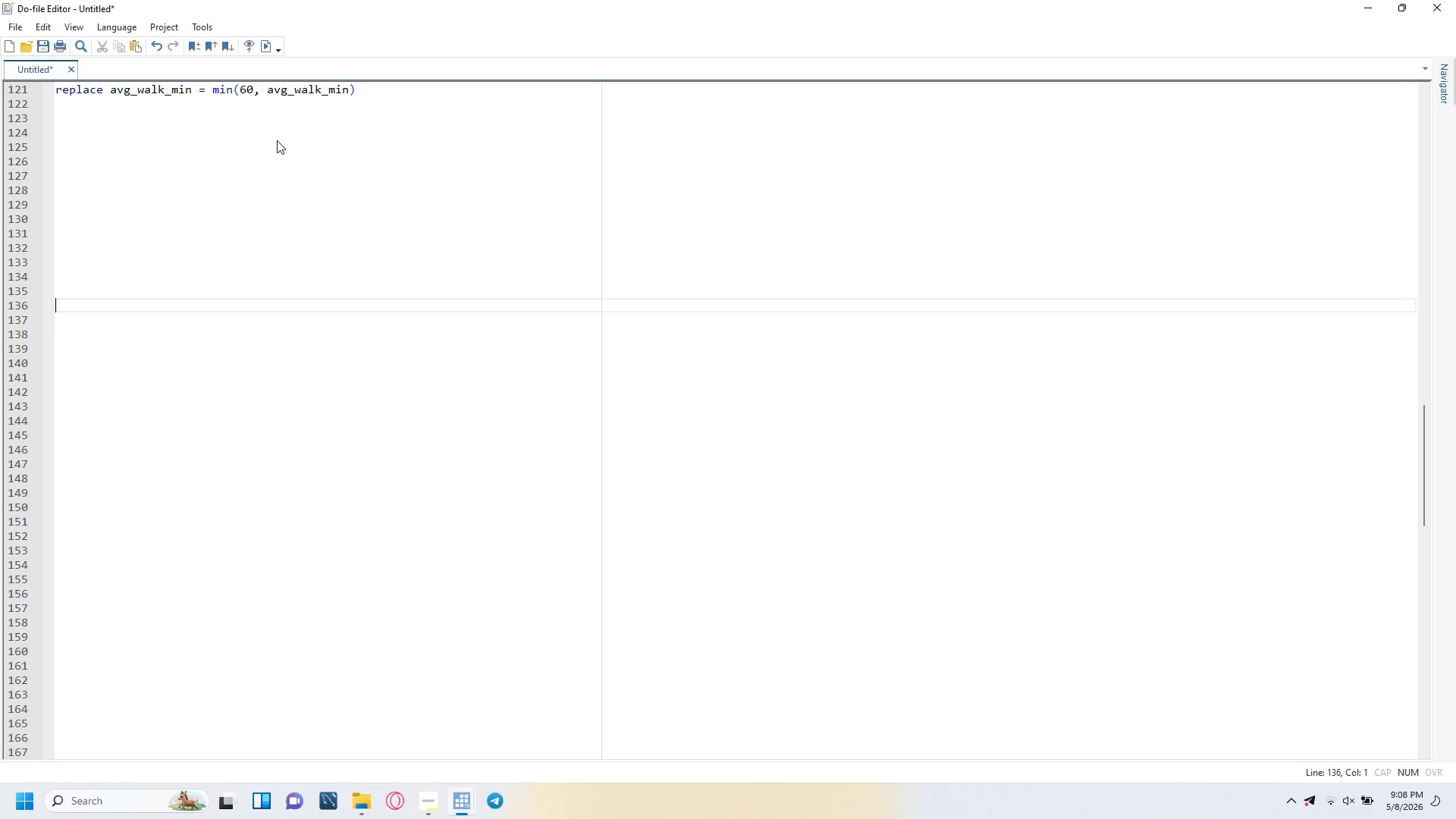 
key(ArrowUp)
 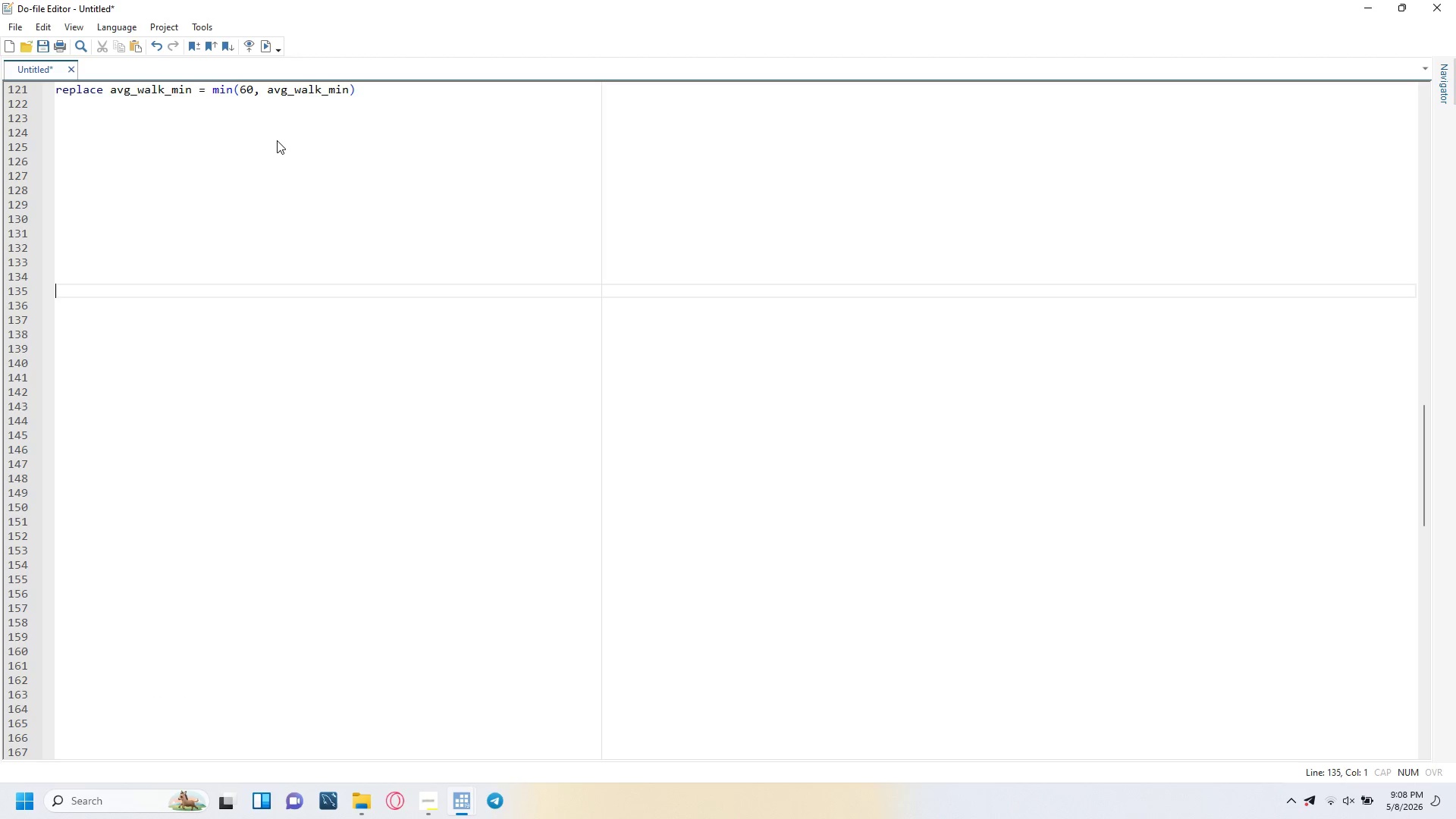 
key(ArrowUp)
 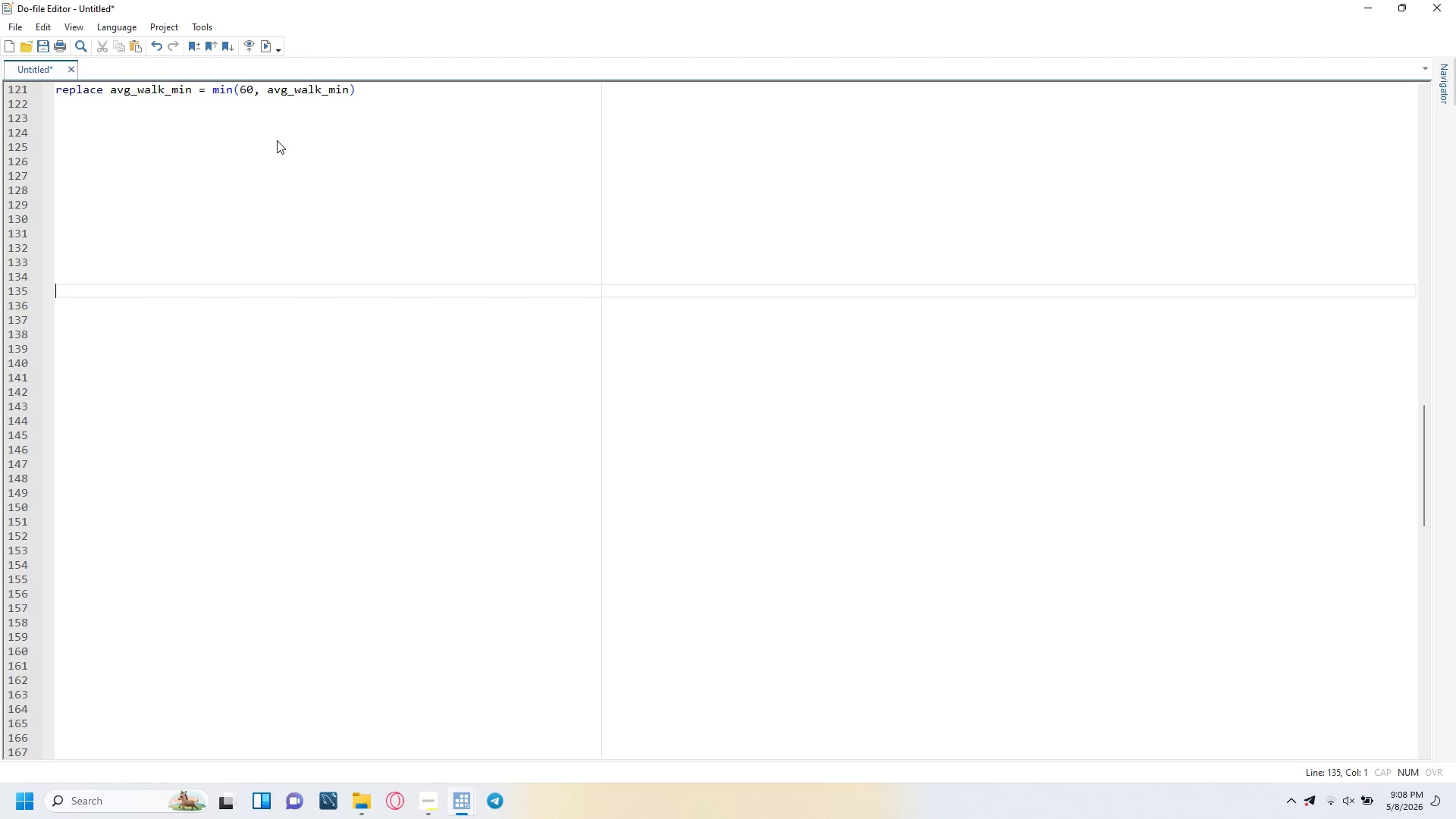 
key(ArrowUp)
 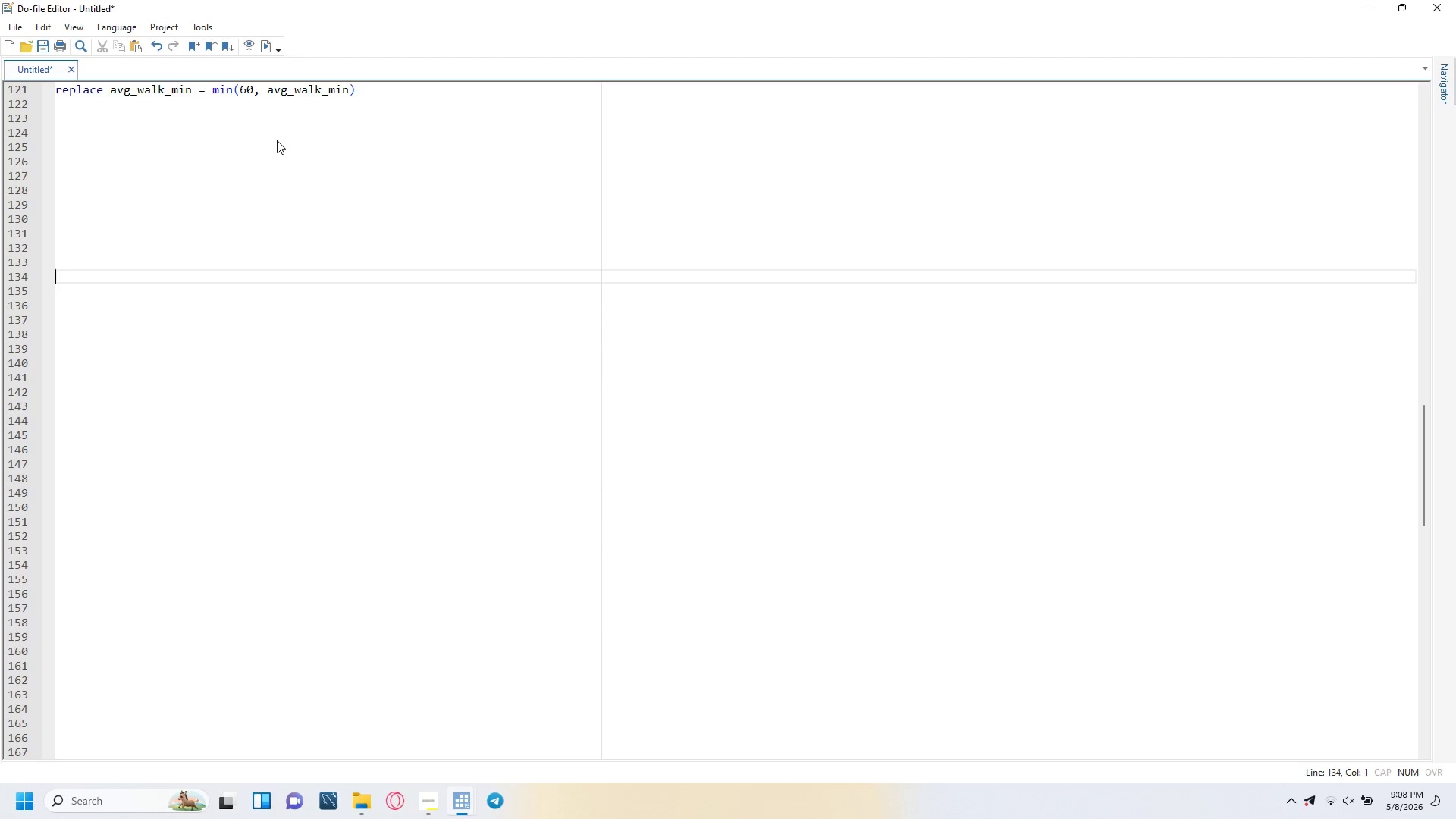 
key(ArrowUp)
 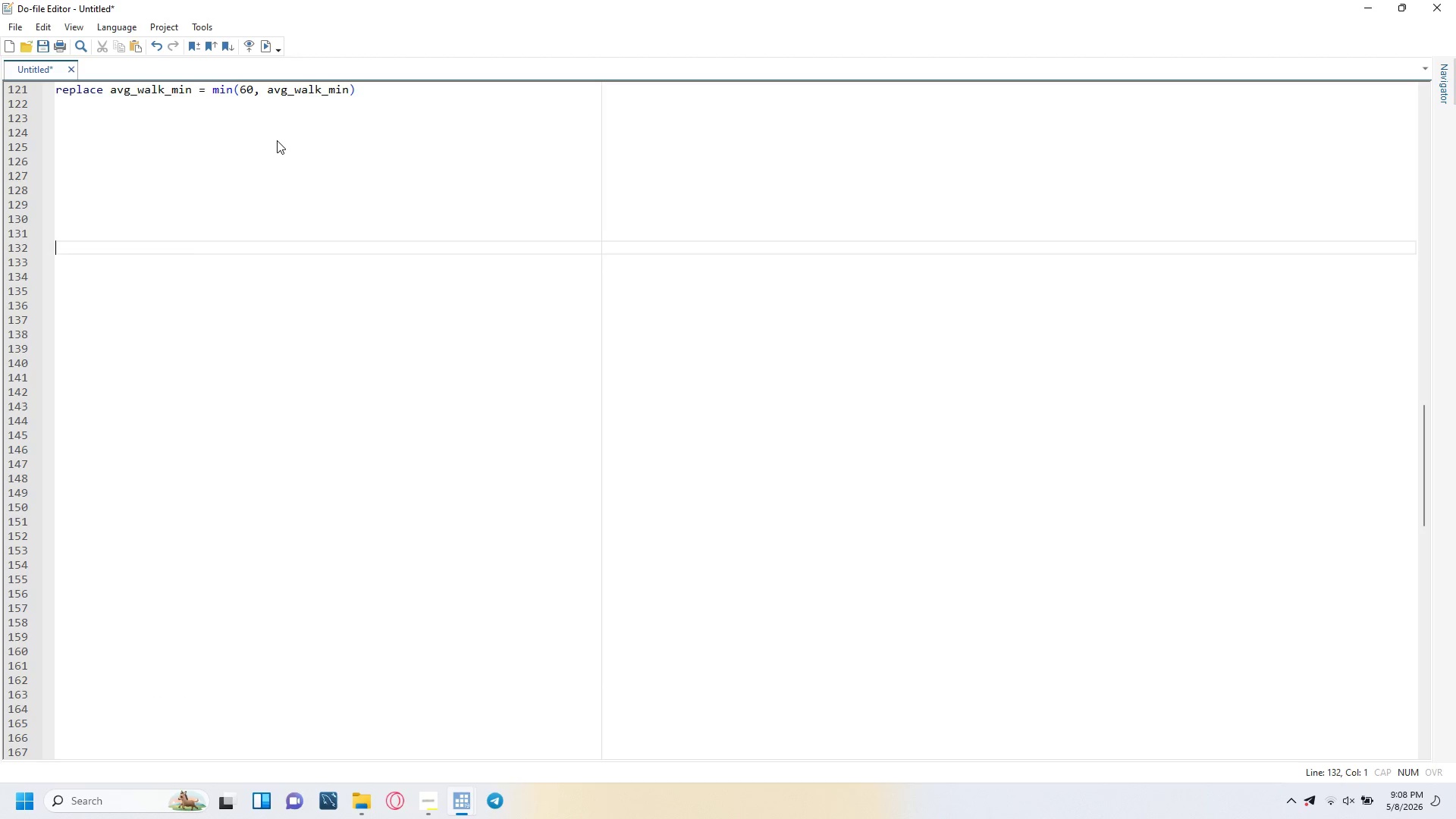 
key(ArrowUp)
 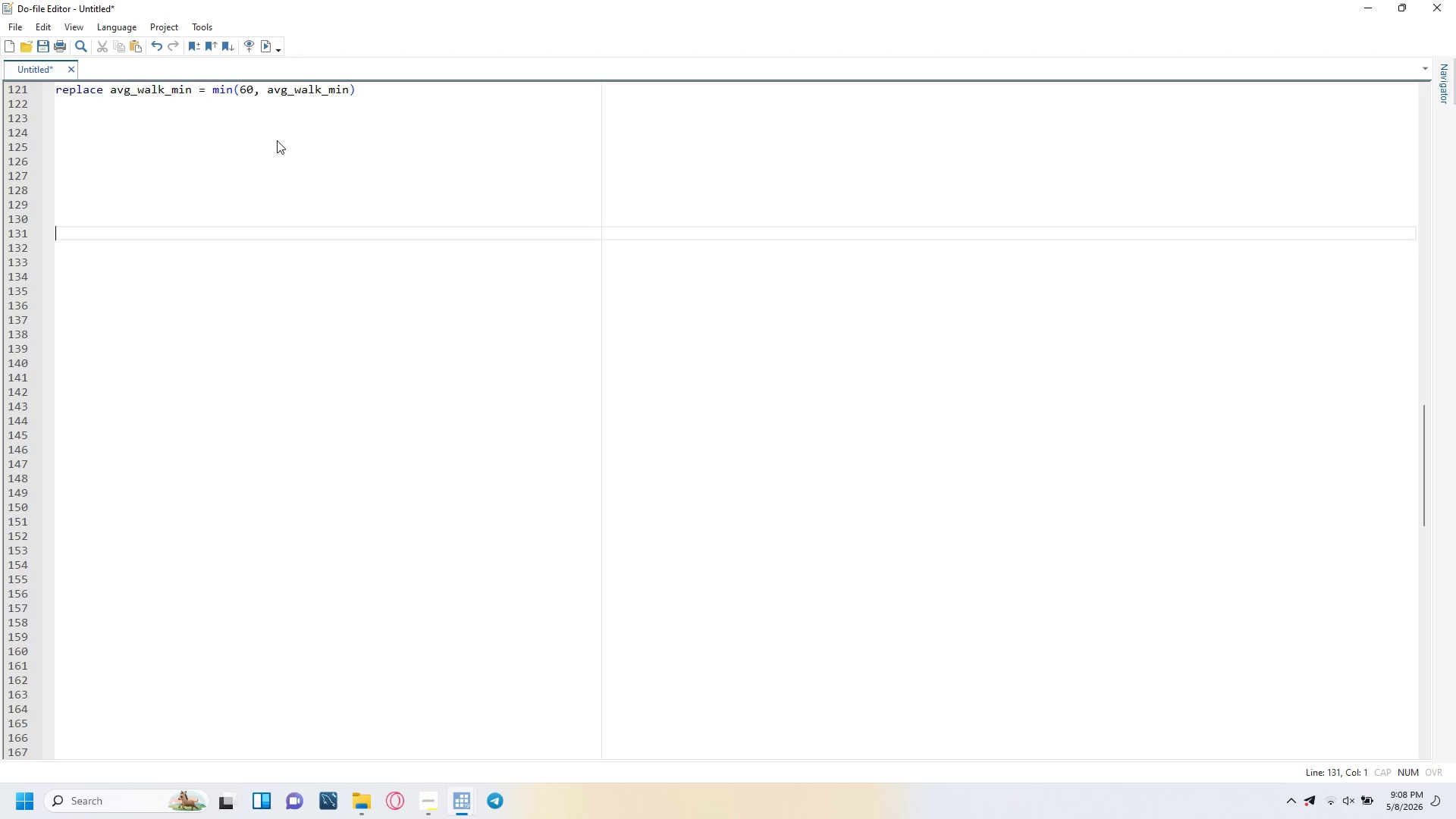 
key(ArrowUp)
 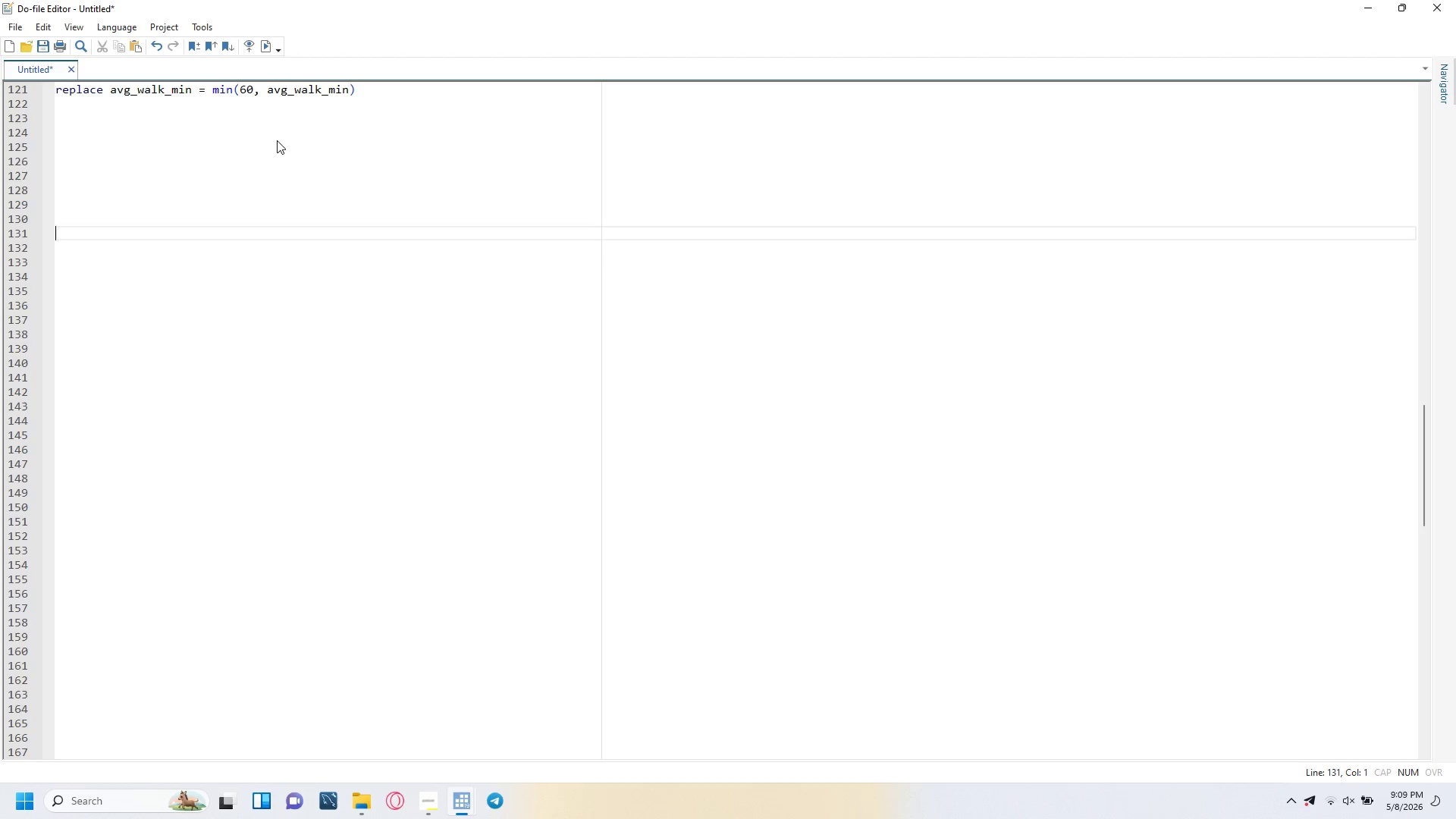 
key(ArrowUp)
 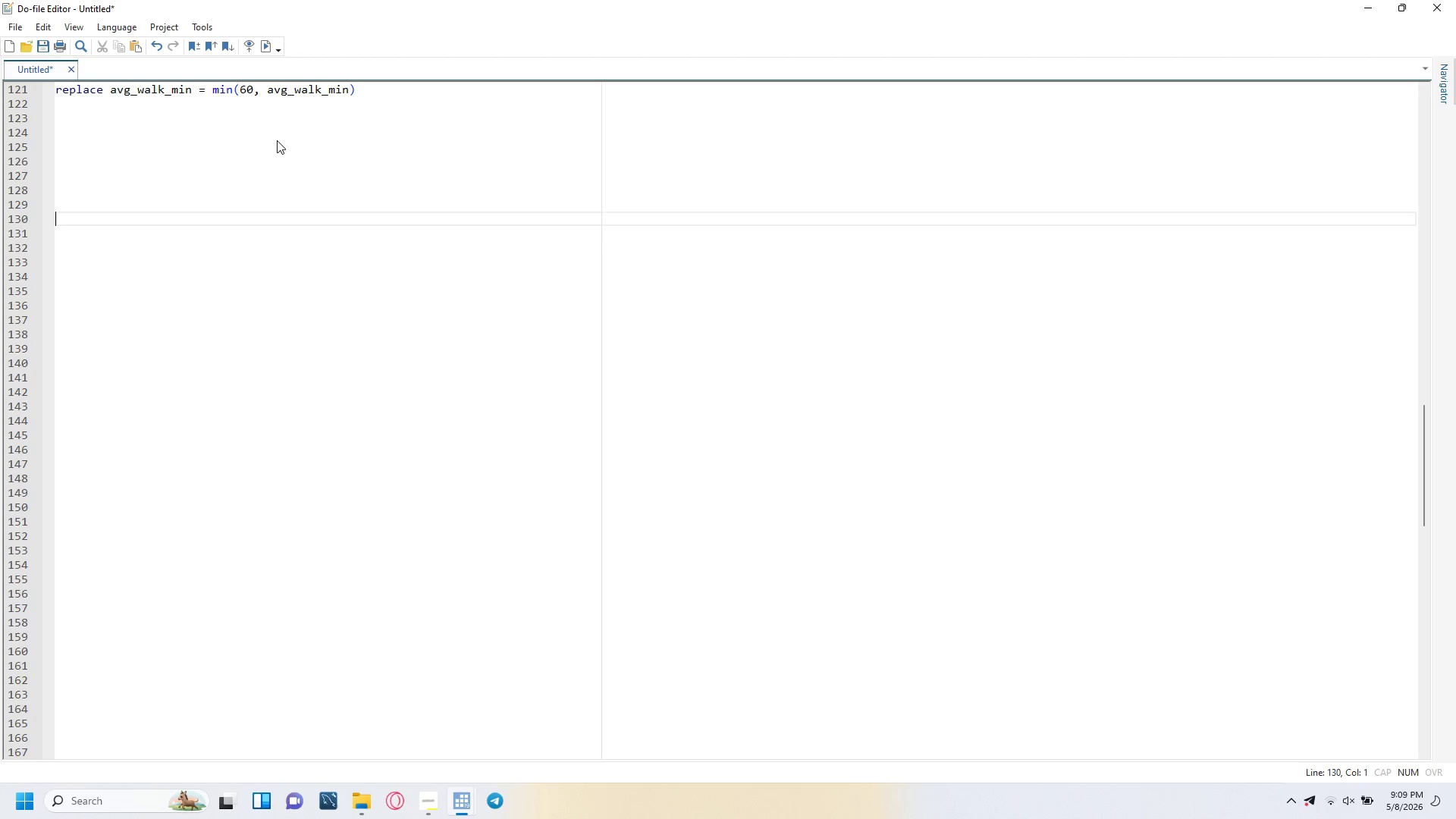 
key(ArrowUp)
 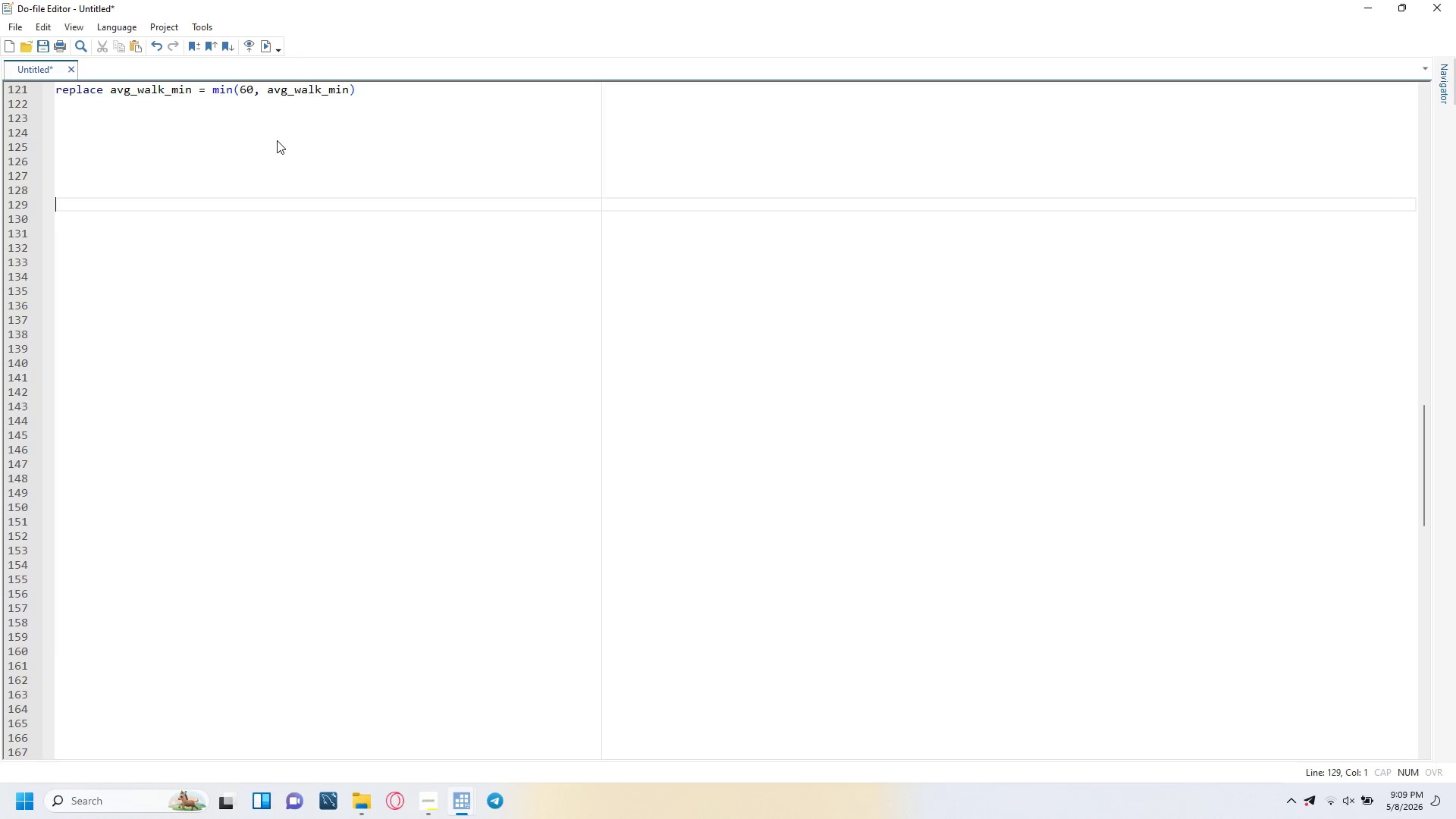 
key(ArrowUp)
 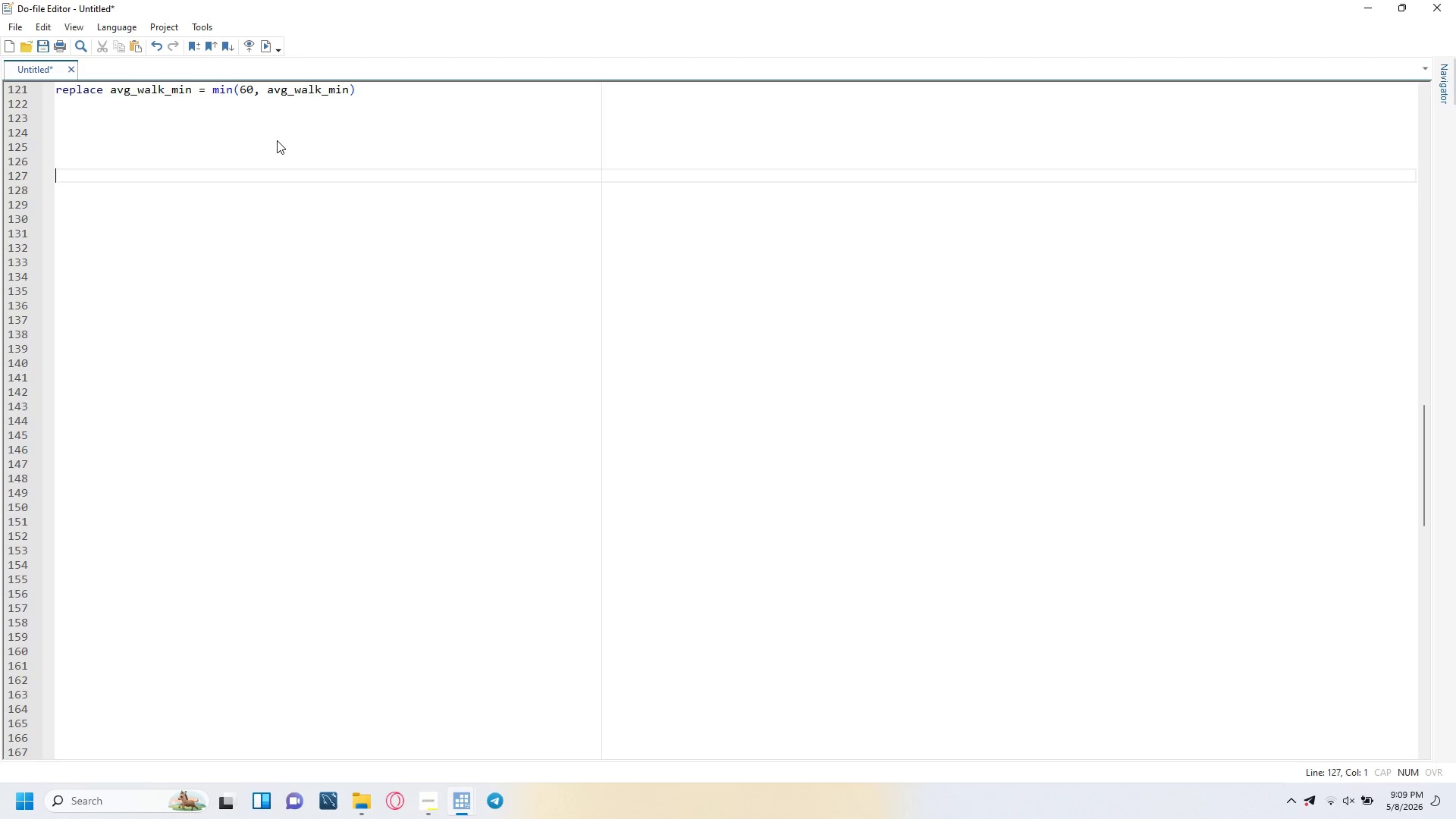 
key(ArrowUp)
 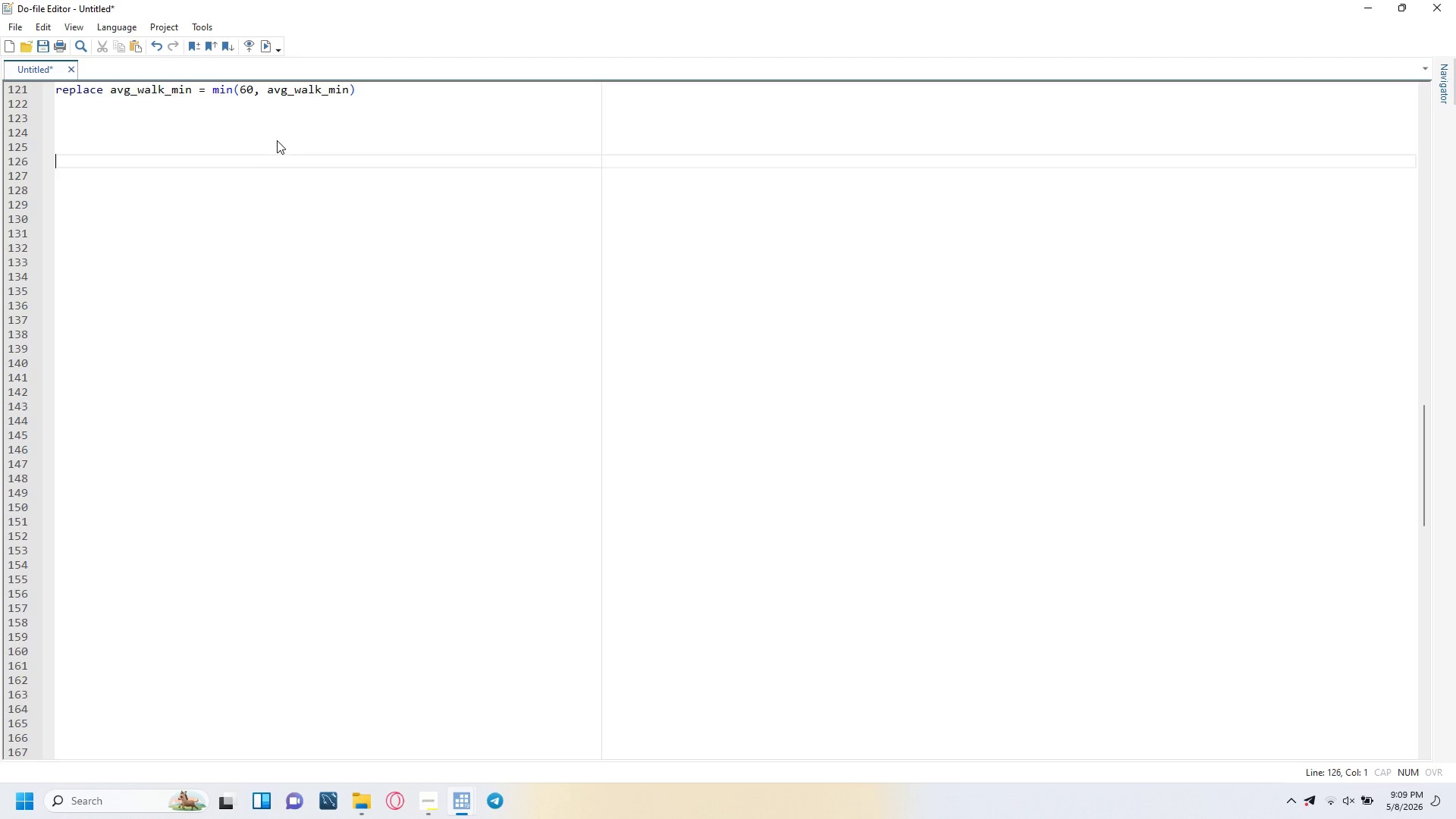 
key(ArrowUp)
 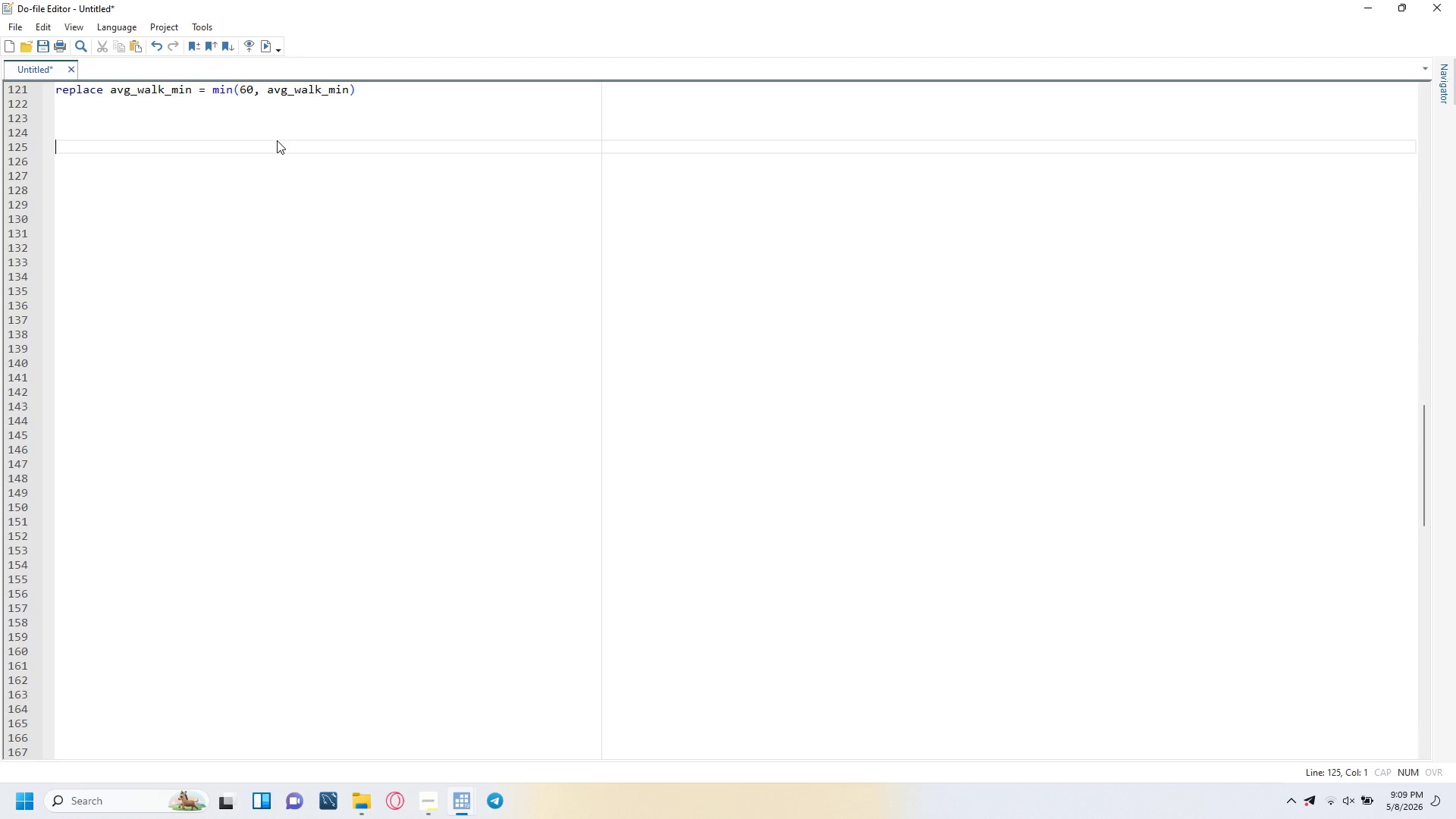 
key(ArrowUp)
 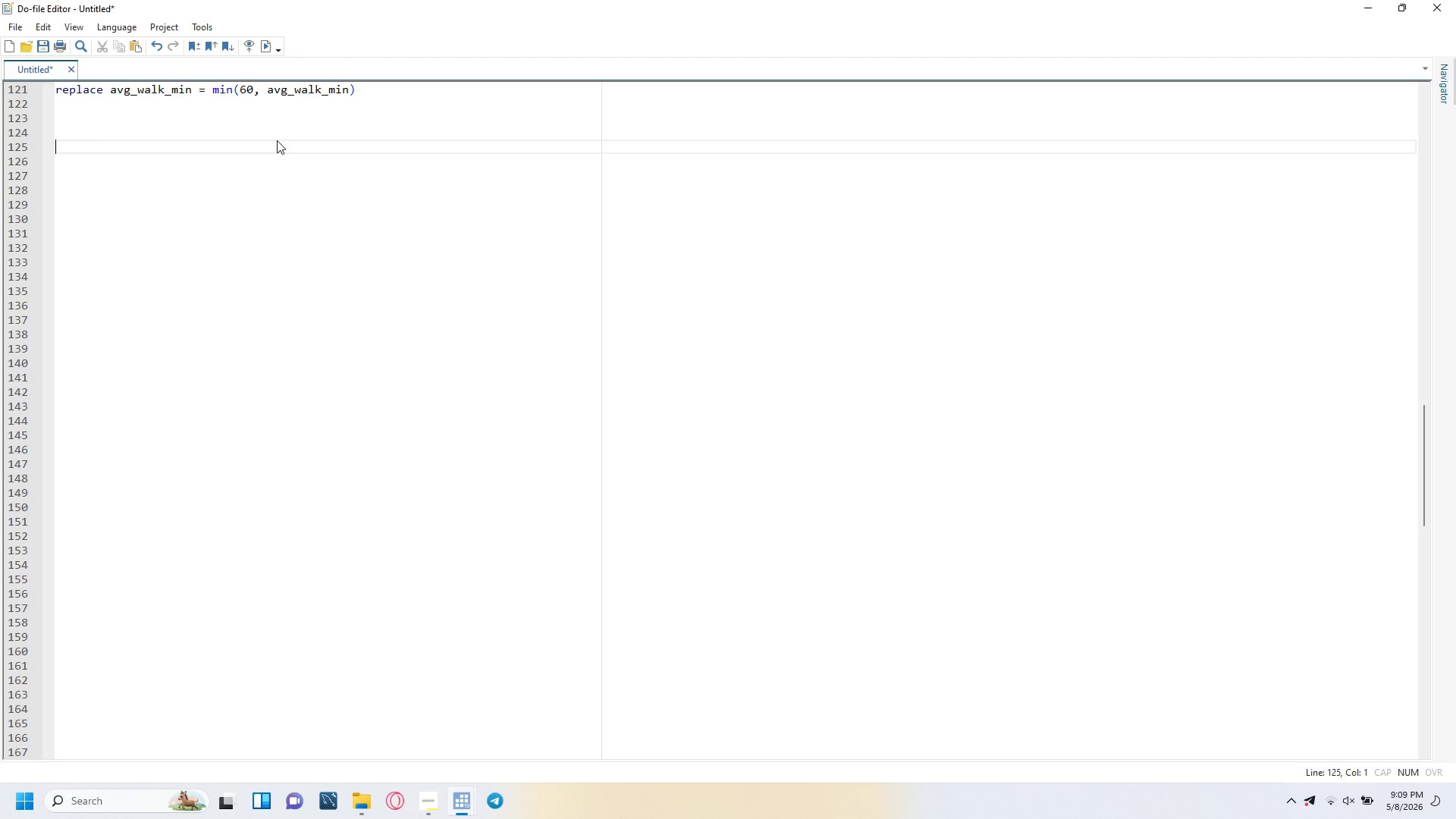 
key(ArrowUp)
 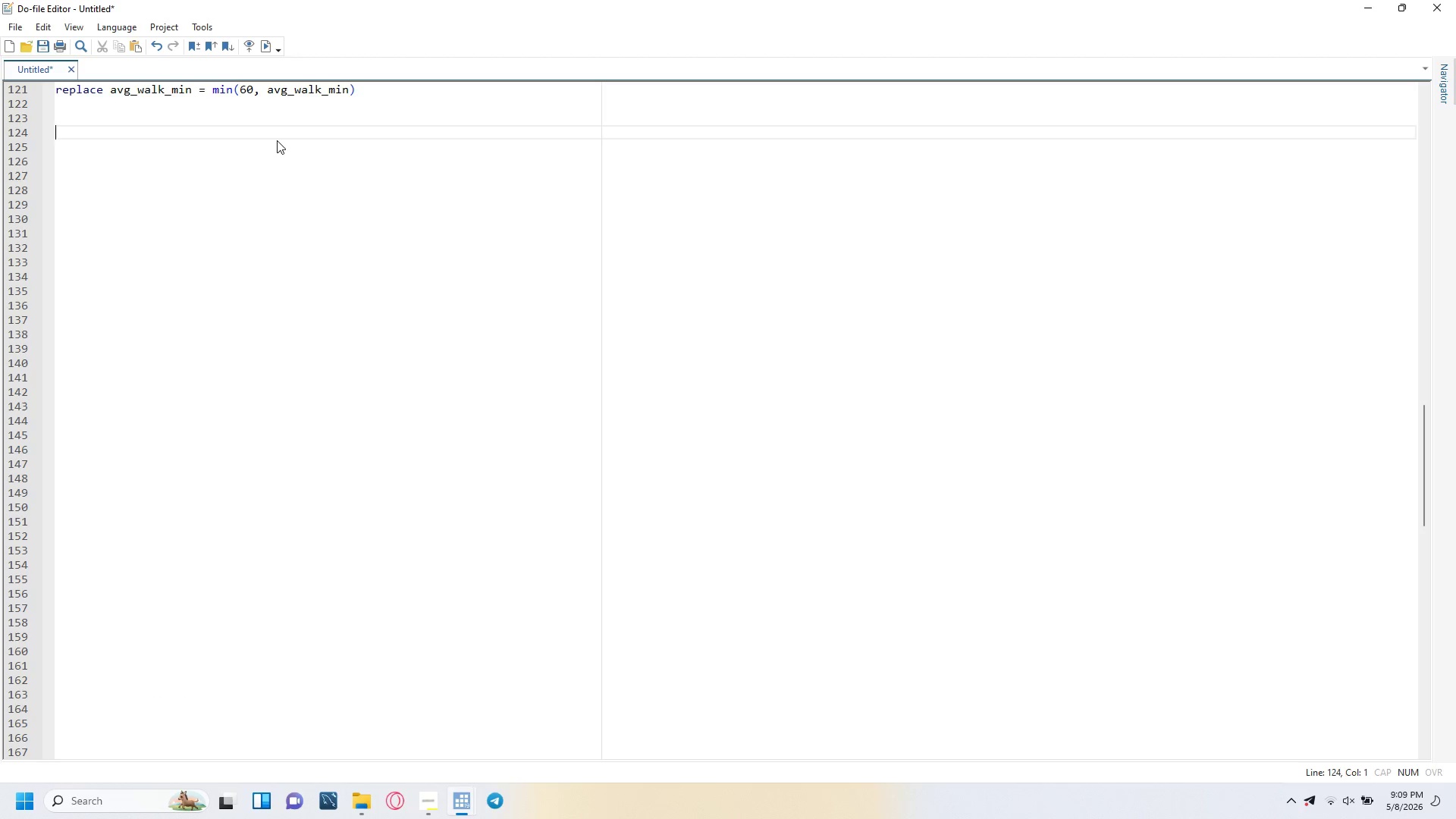 
key(ArrowUp)
 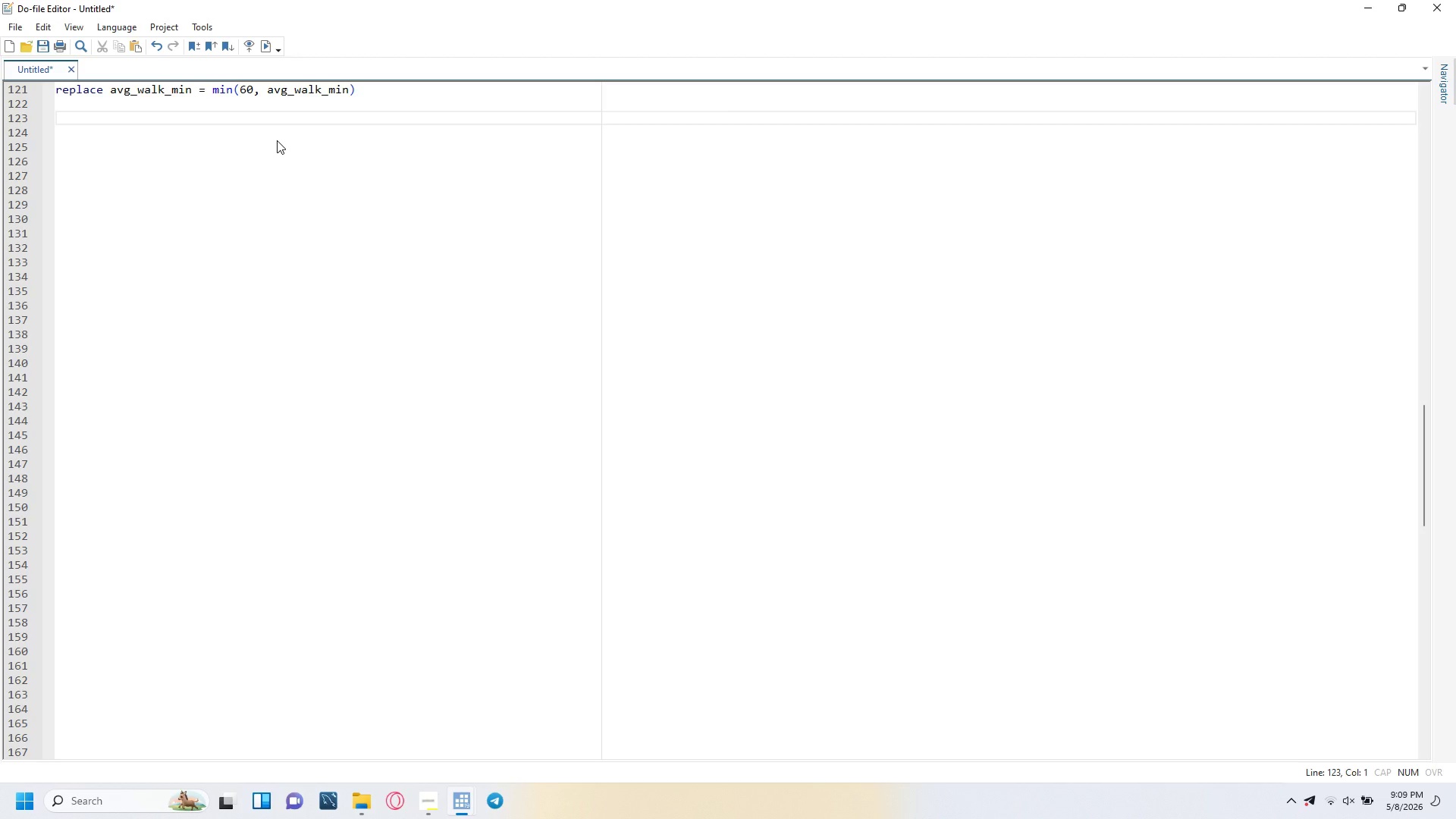 
type(label variable avg__walk_min ////)
key(Backspace)
 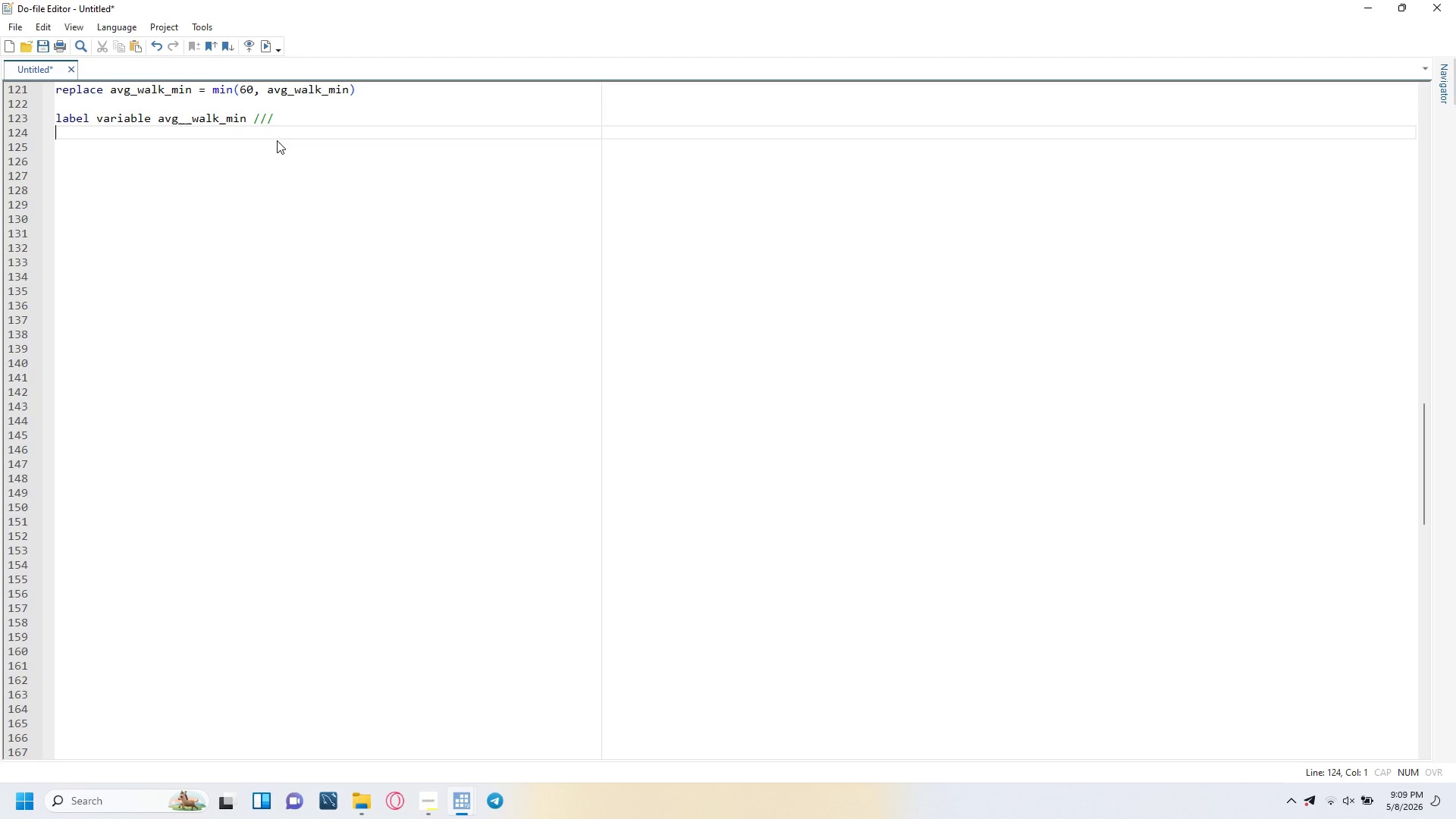 
 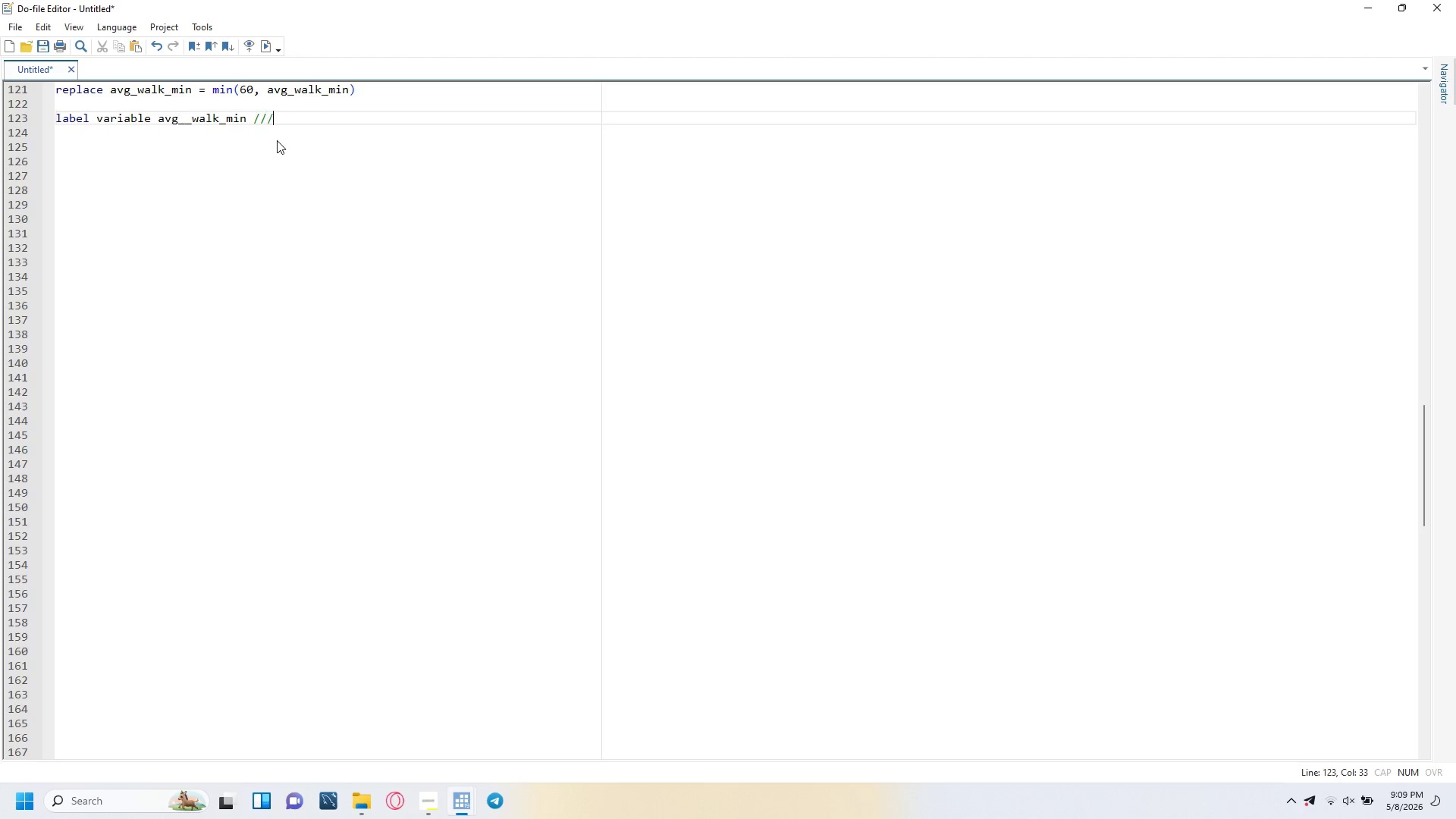 
key(Enter)
 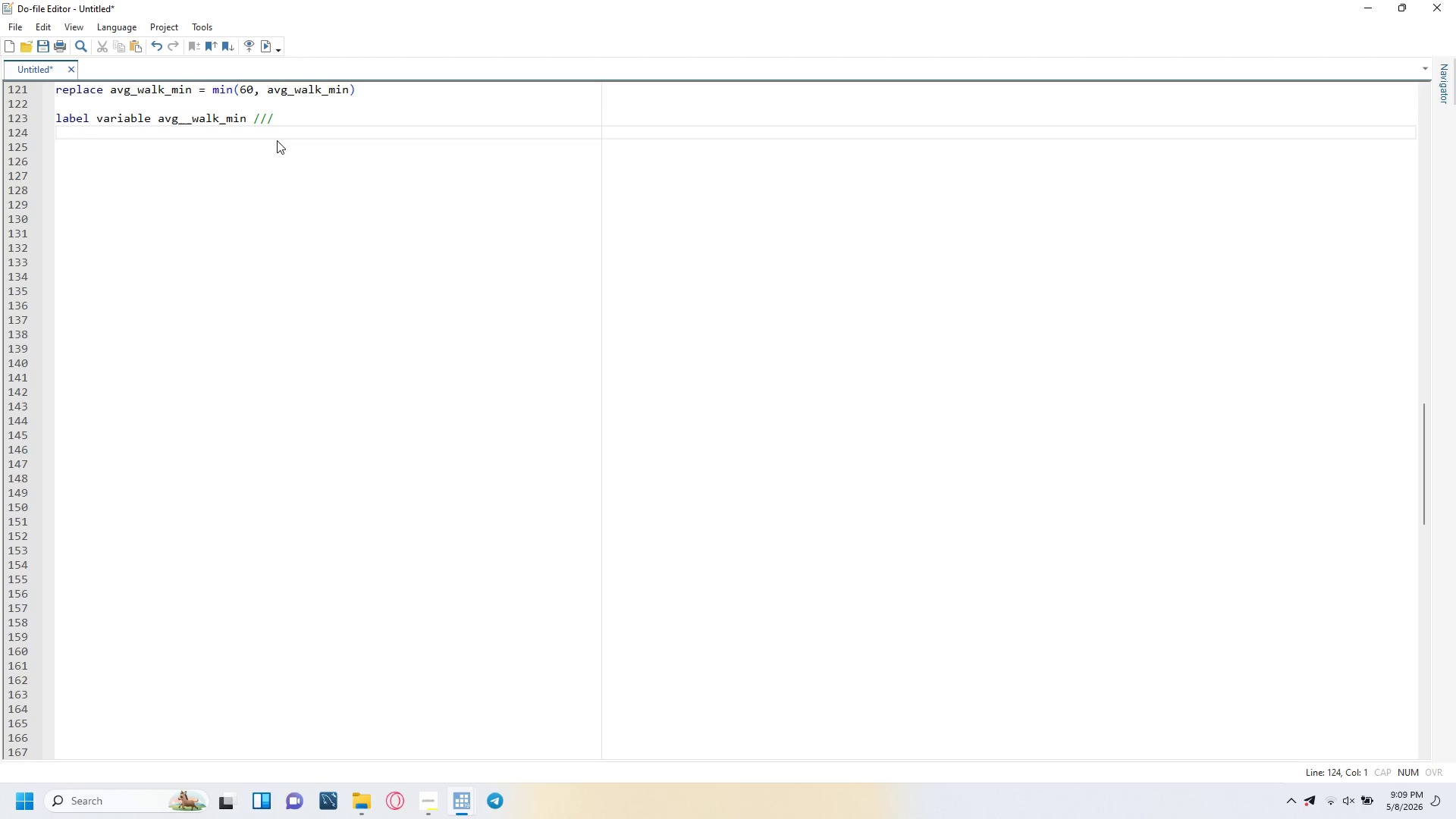 
key(Tab)
type(:Me)
key(Backspace)
key(Backspace)
key(Backspace)
type(:)
key(Backspace)
type("Mean)
 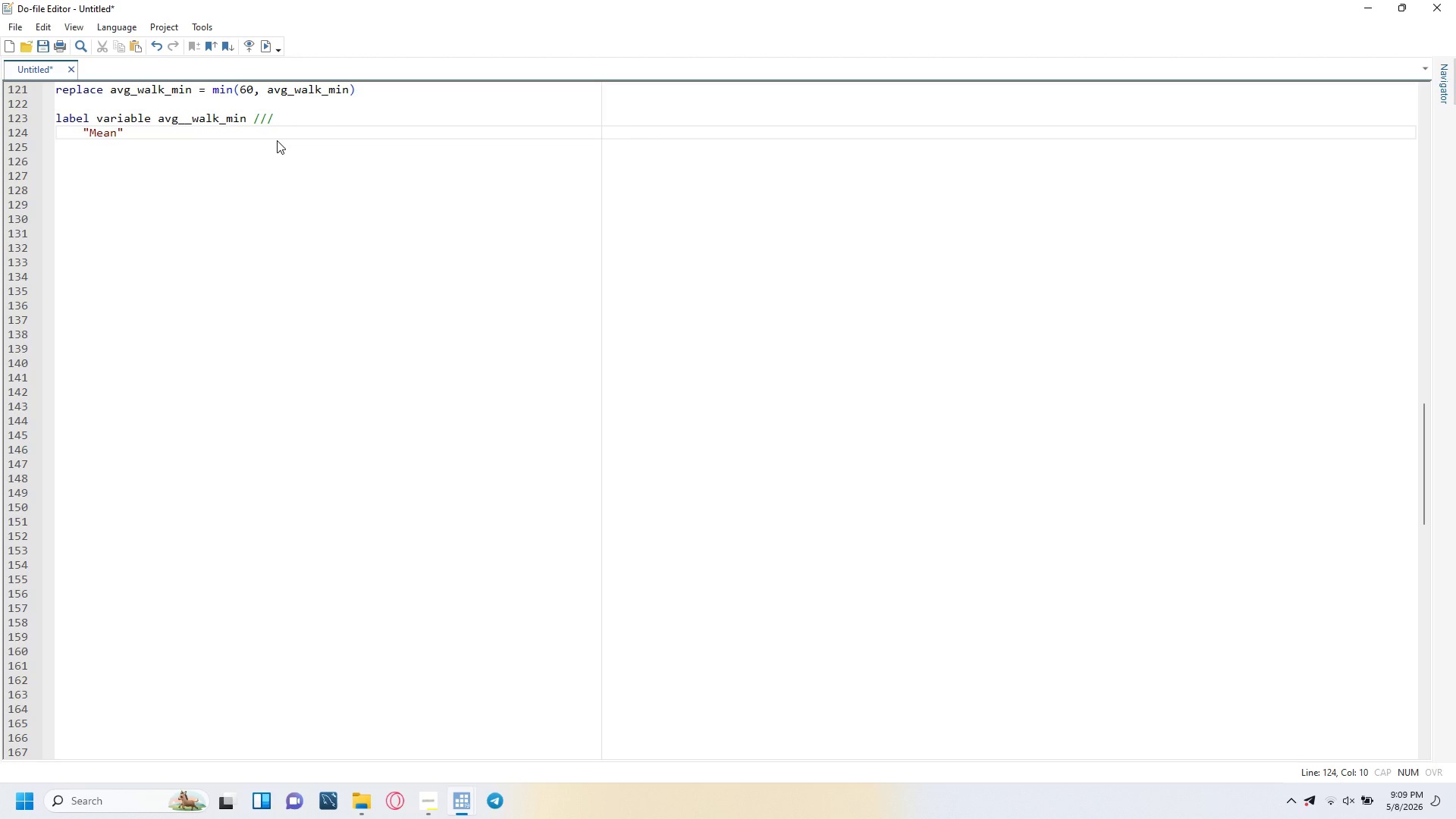 
key(ArrowUp)
 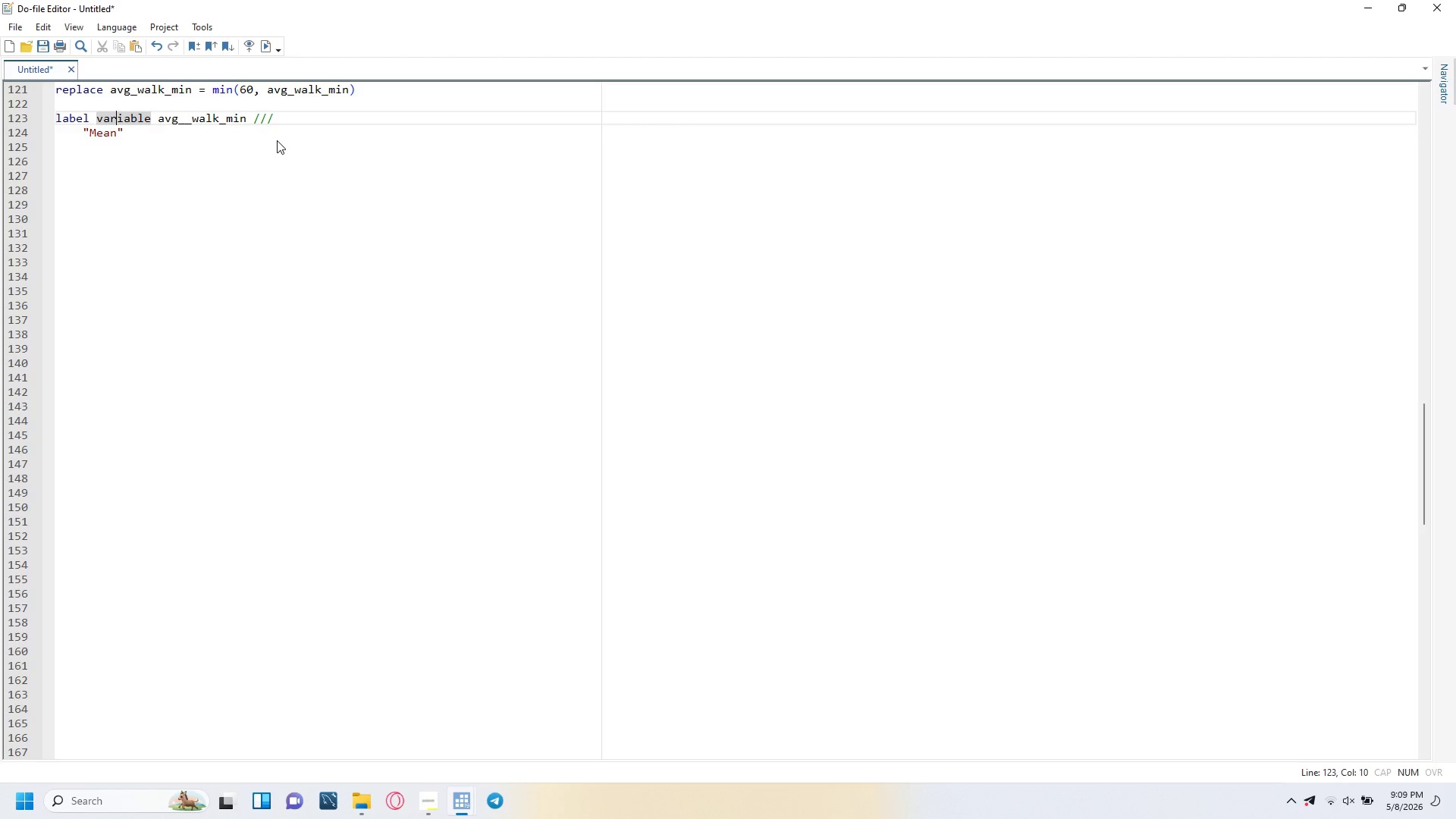 
key(ArrowRight)
 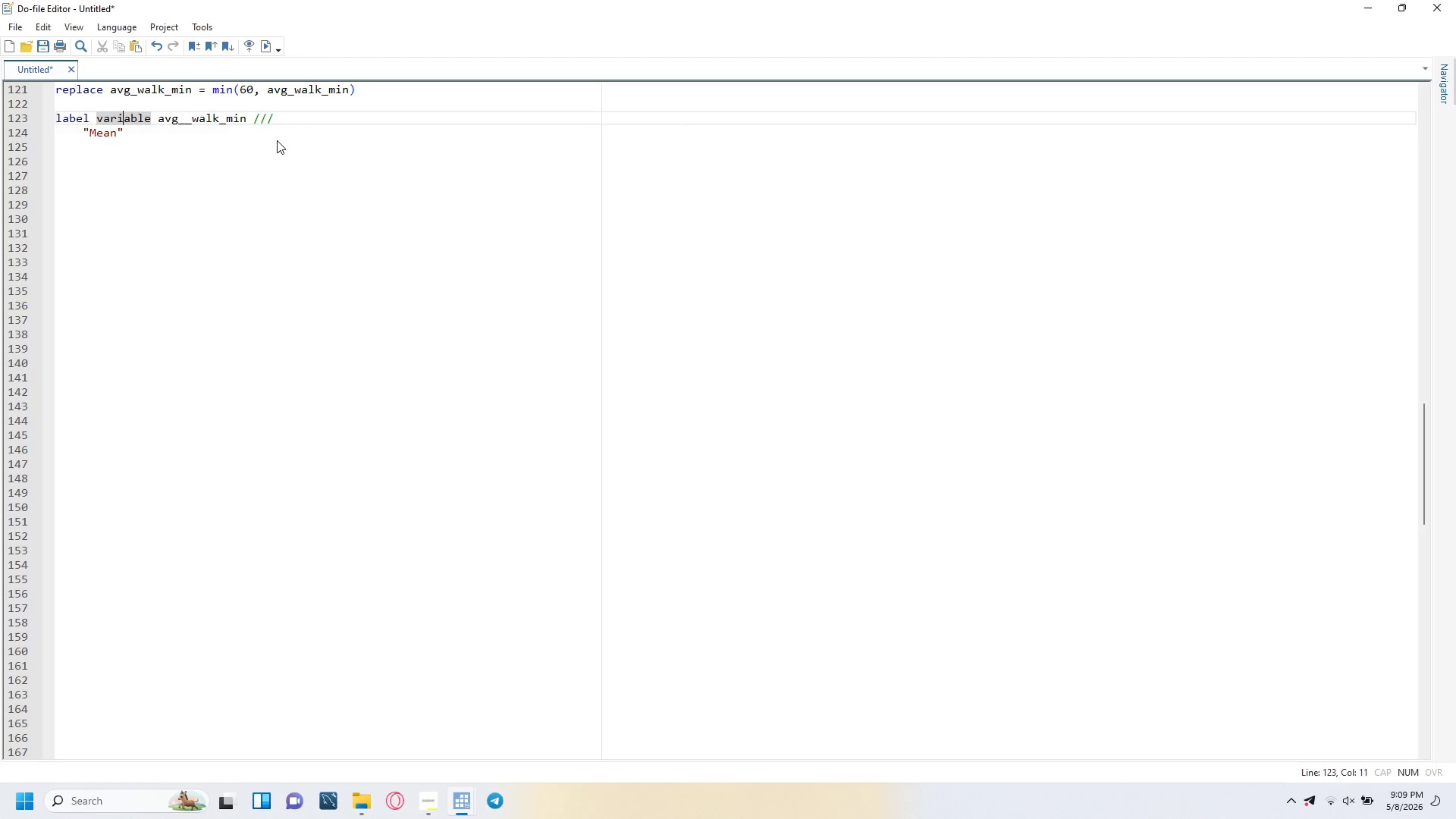 
key(ArrowRight)
 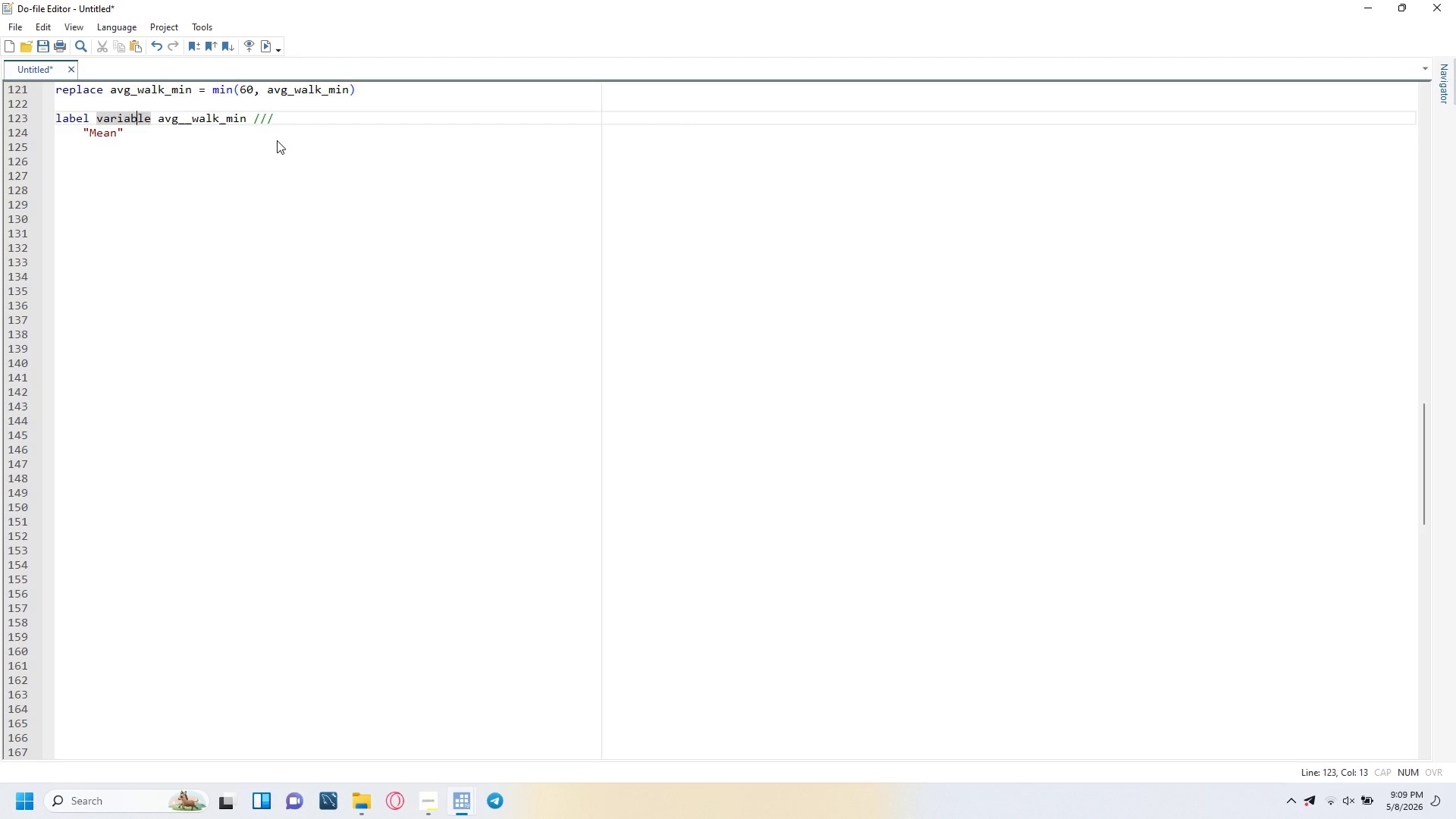 
key(ArrowRight)
 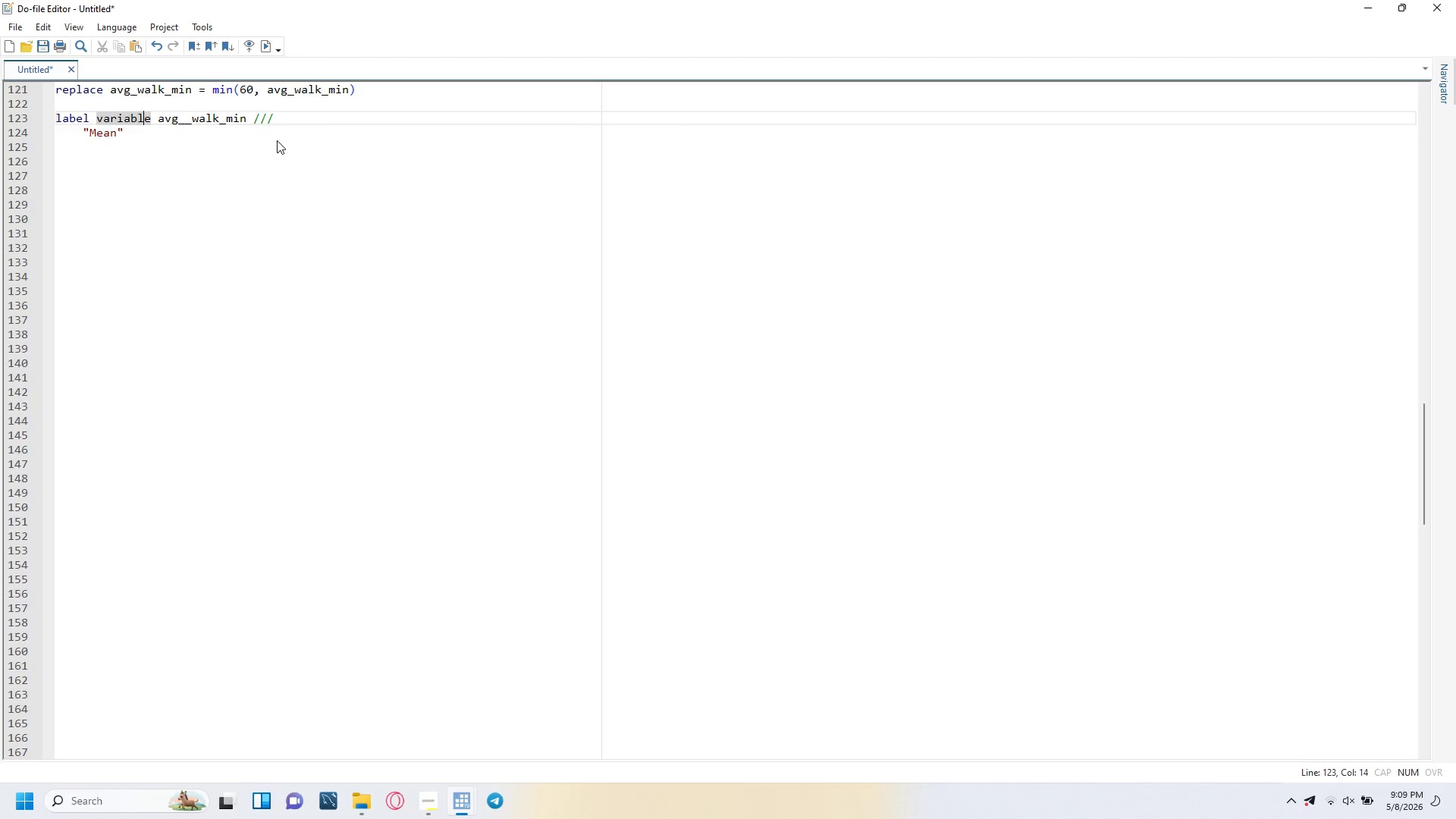 
key(ArrowRight)
 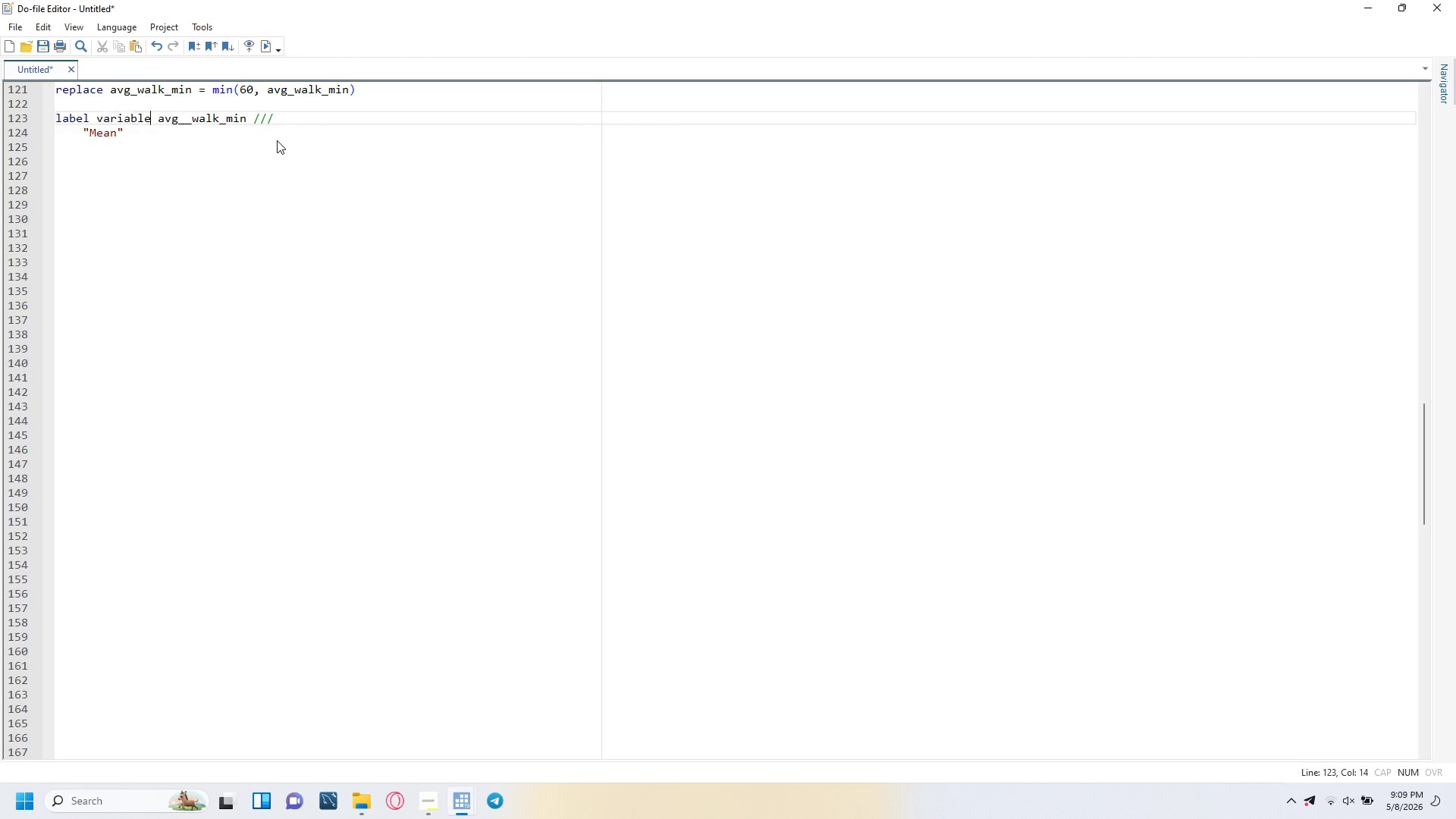 
key(ArrowRight)
 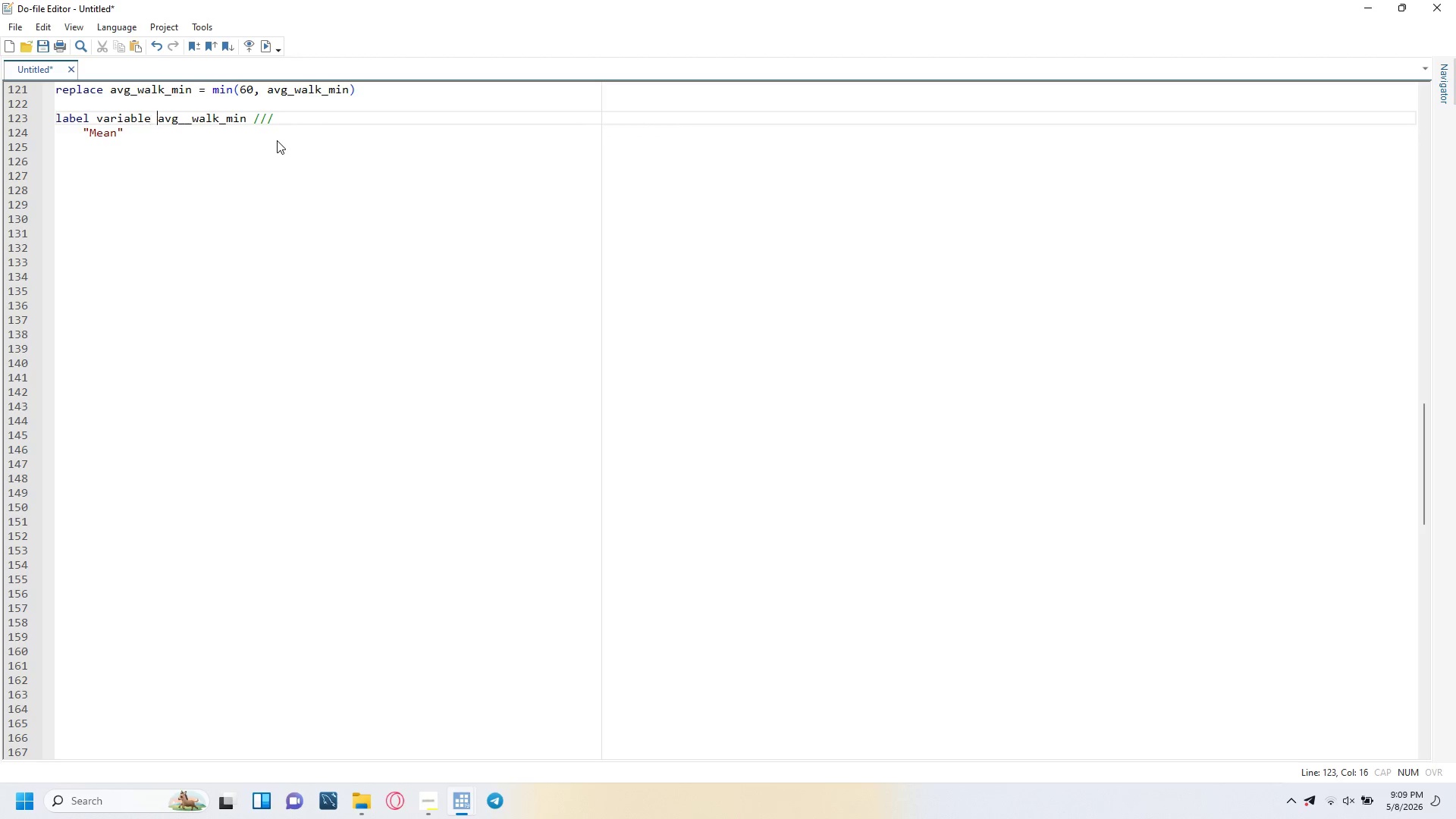 
key(ArrowRight)
 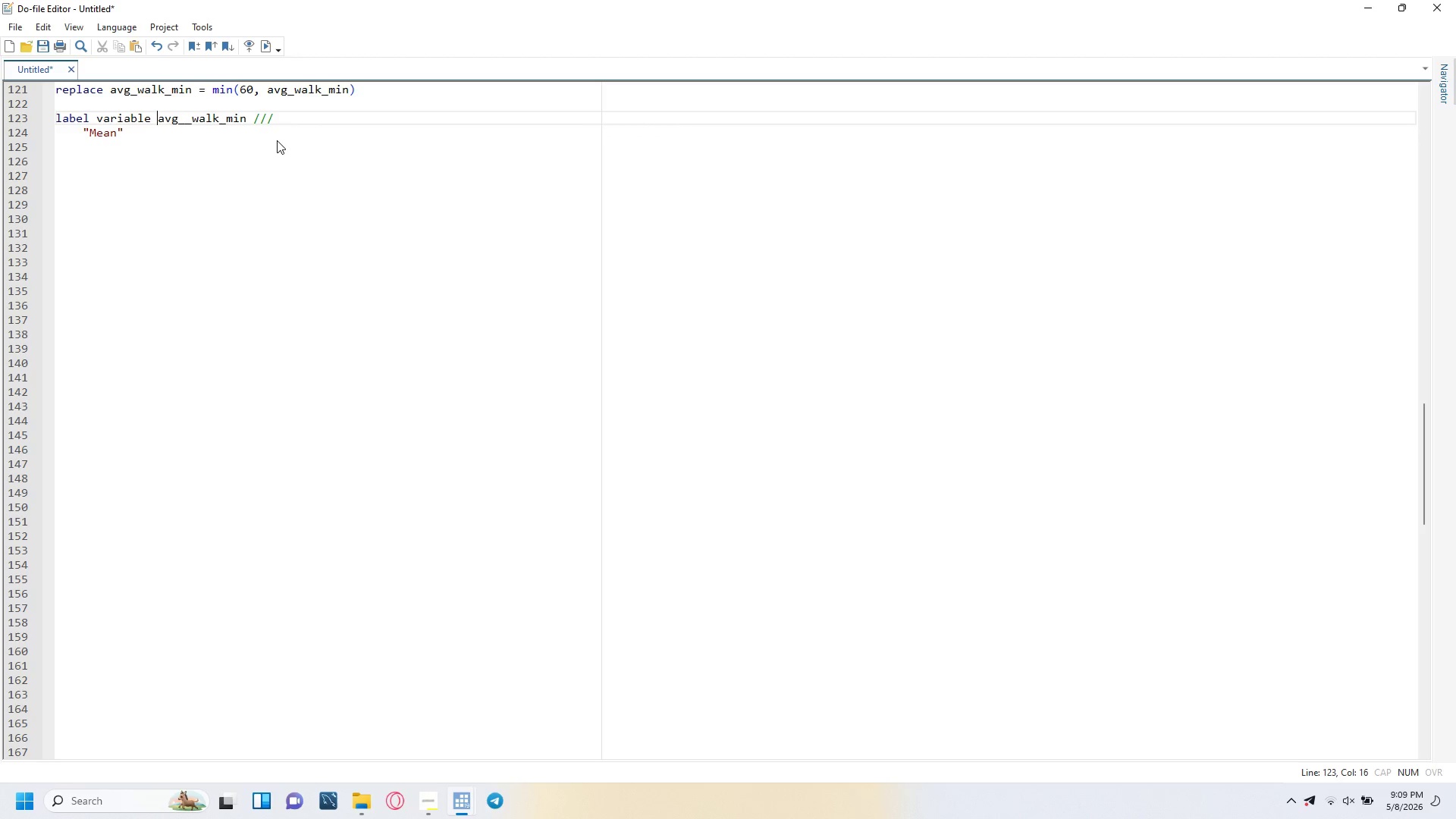 
key(ArrowRight)
 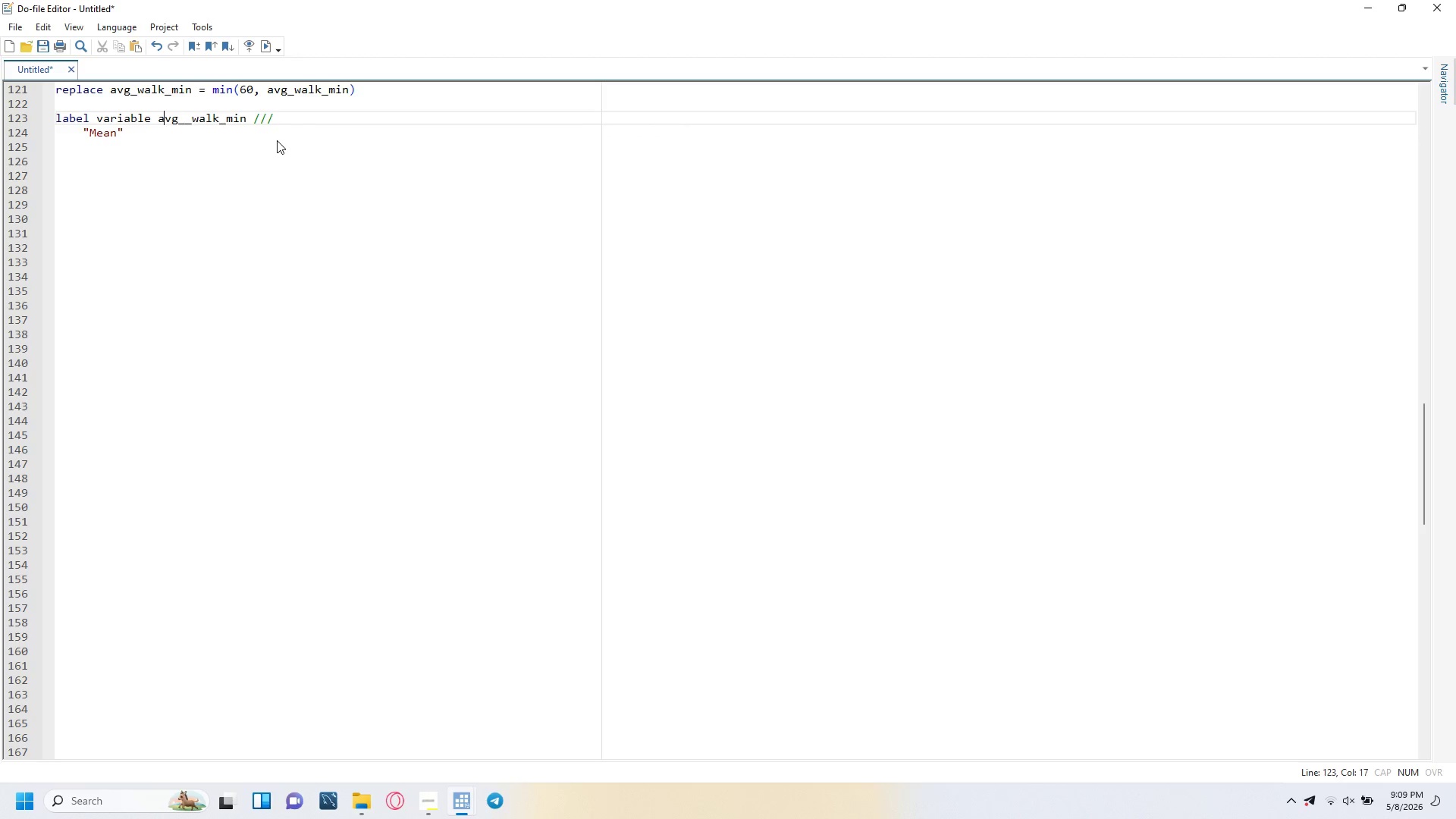 
key(ArrowRight)
 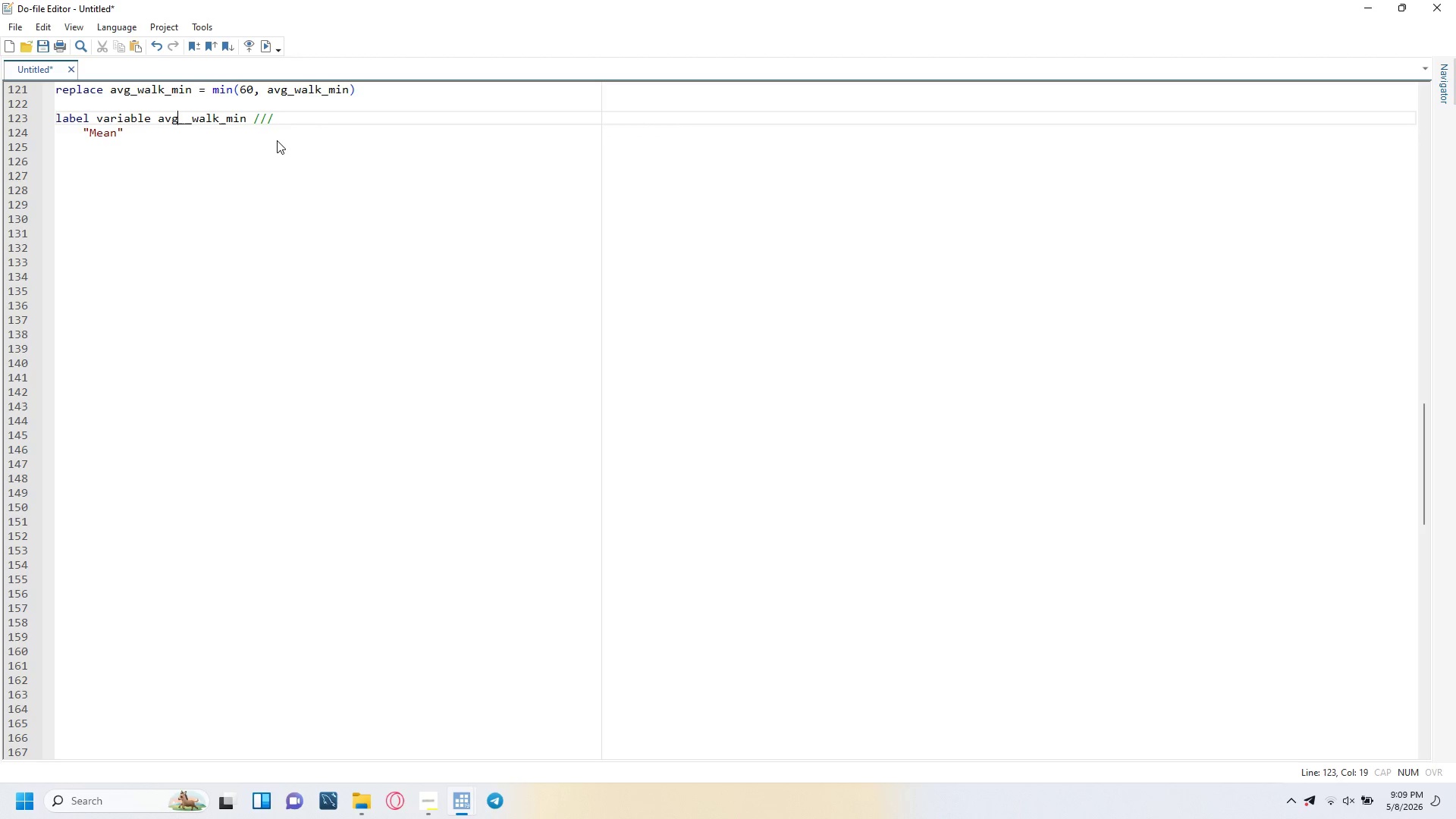 
key(ArrowRight)
 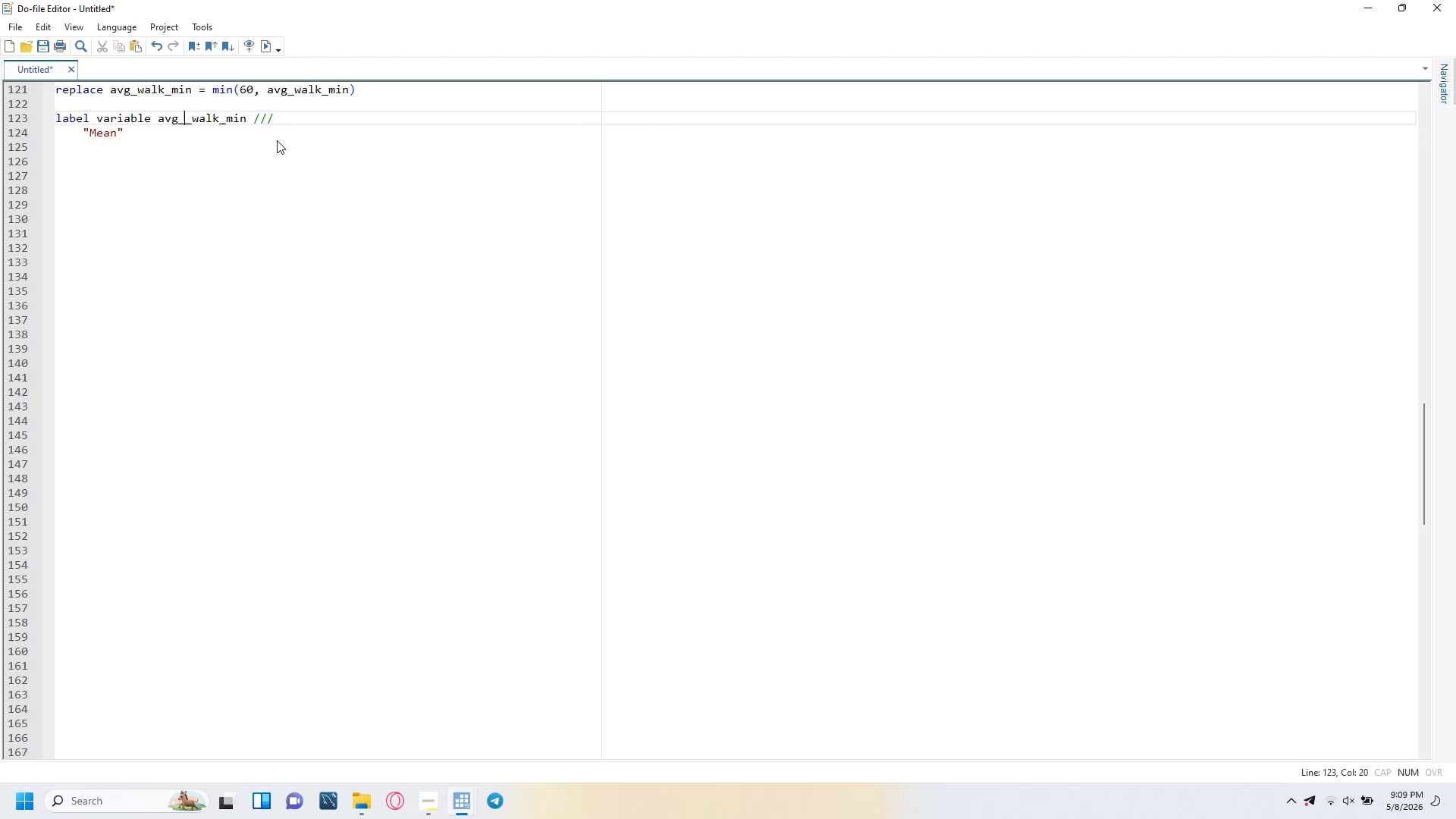 
key(ArrowRight)
 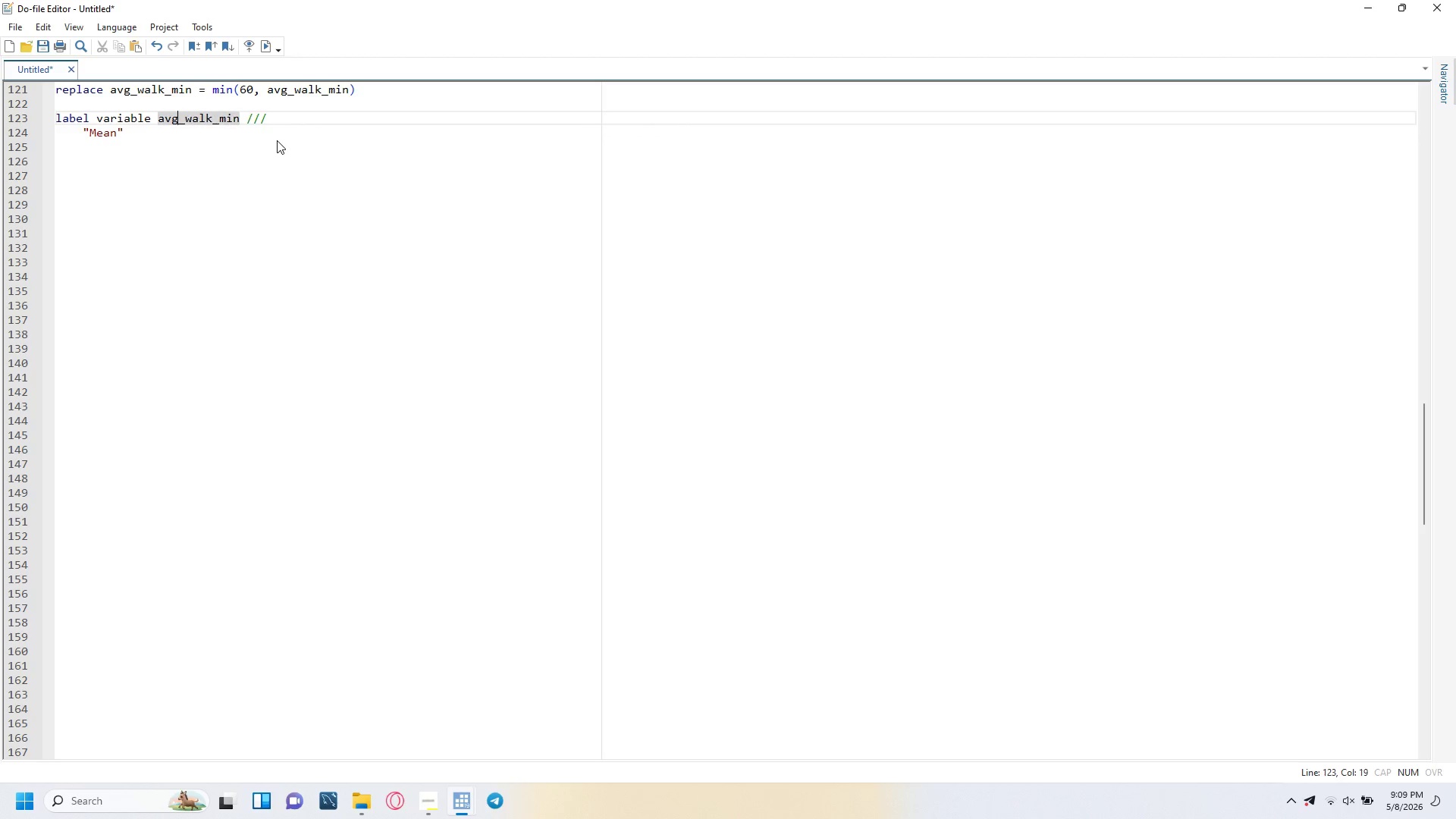 
key(Backspace)
 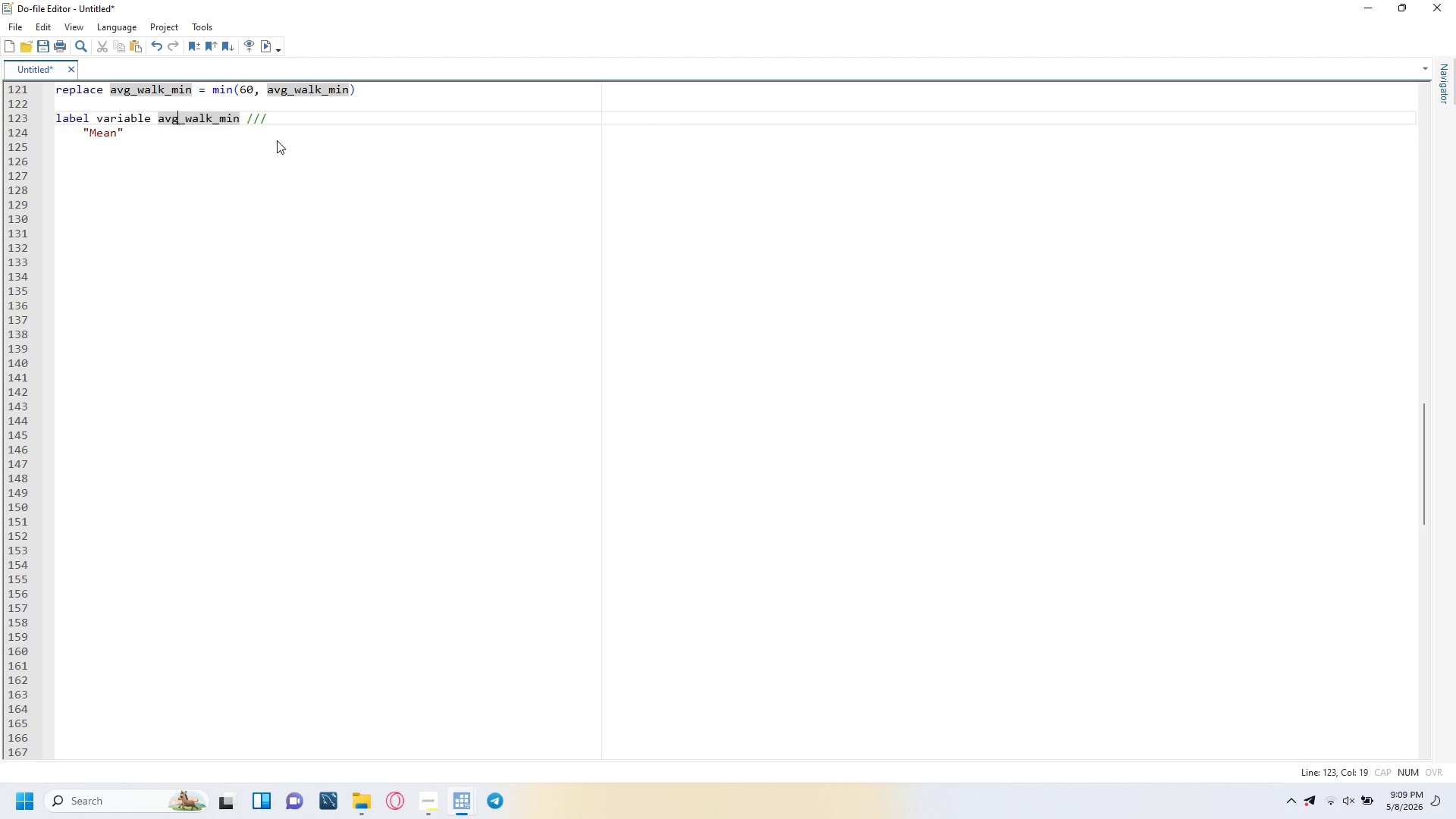 
key(ArrowDown)
 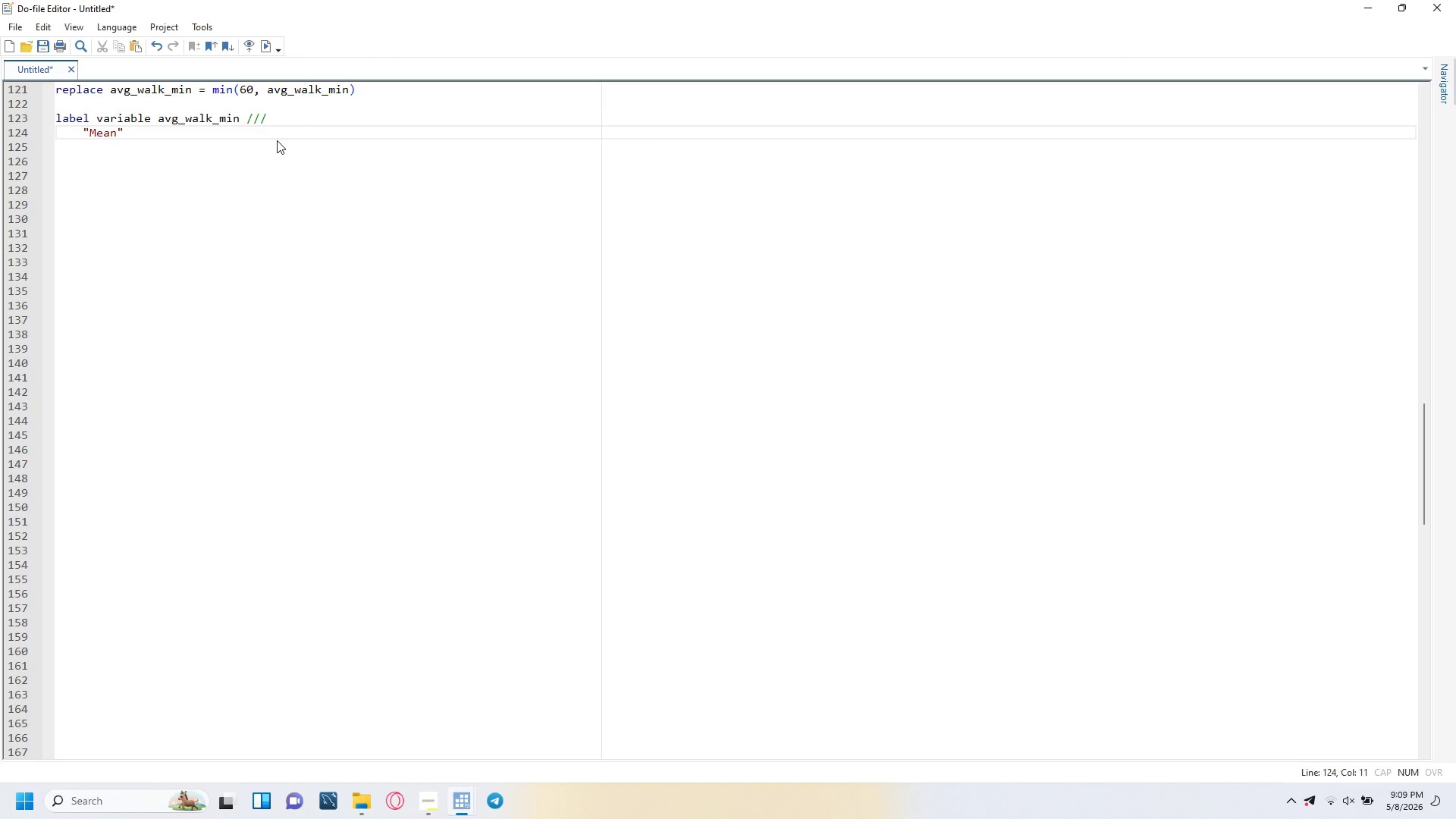 
key(ArrowLeft)
 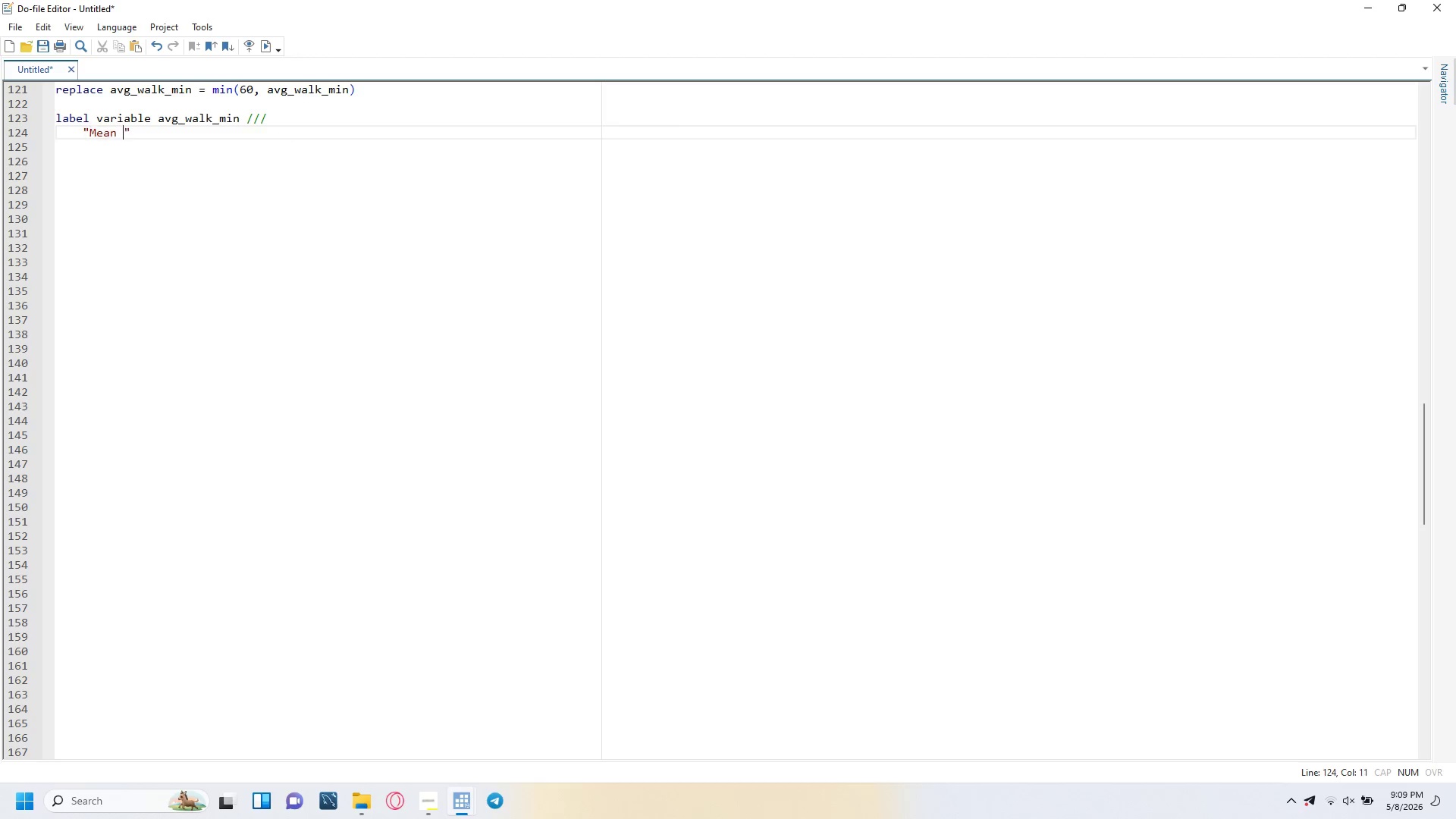 
type( dog walk duration per ZIP (mio)
key(Backspace)
type(nutes,)
key(Backspace)
type(, simulated)
 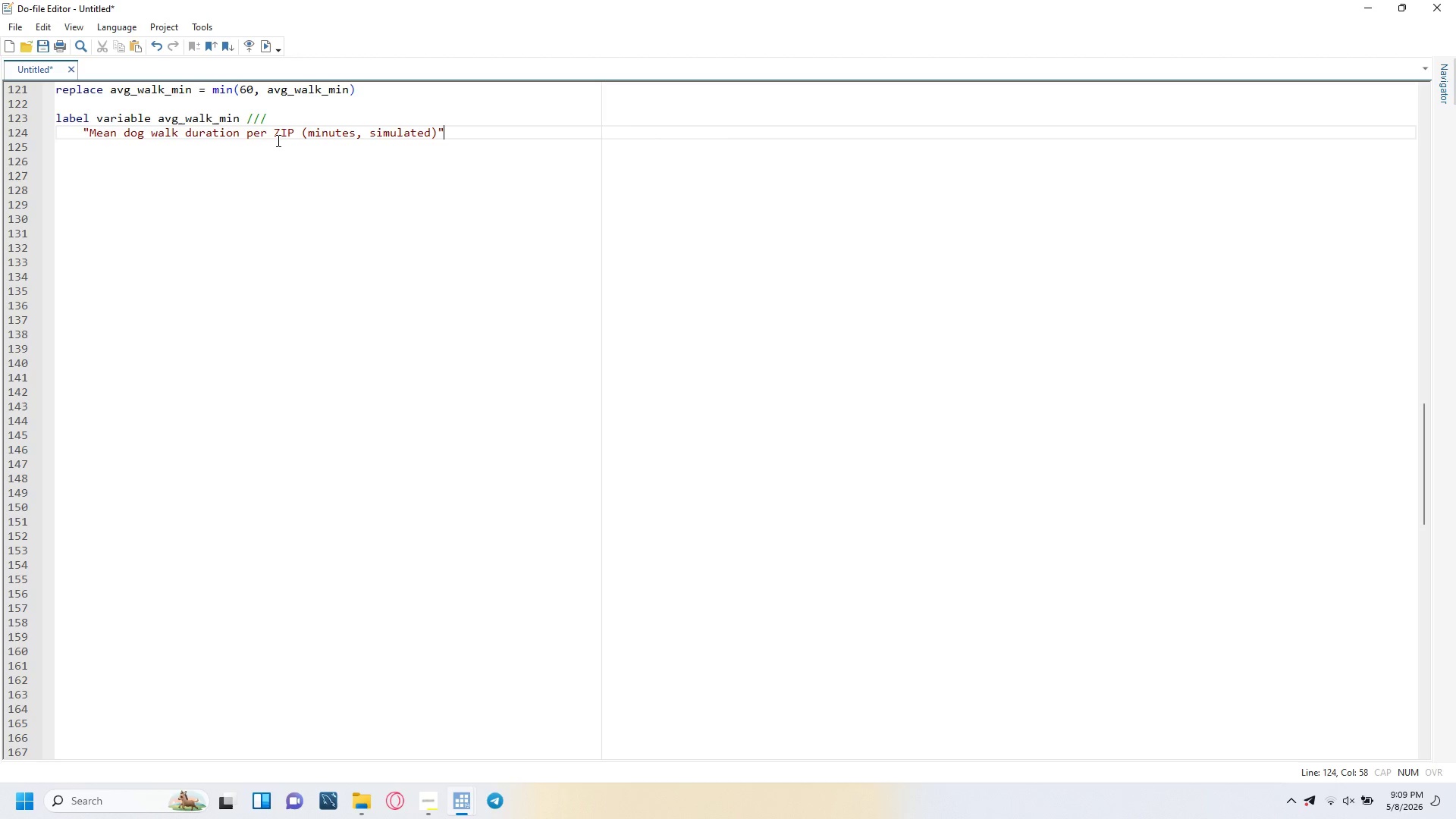 
 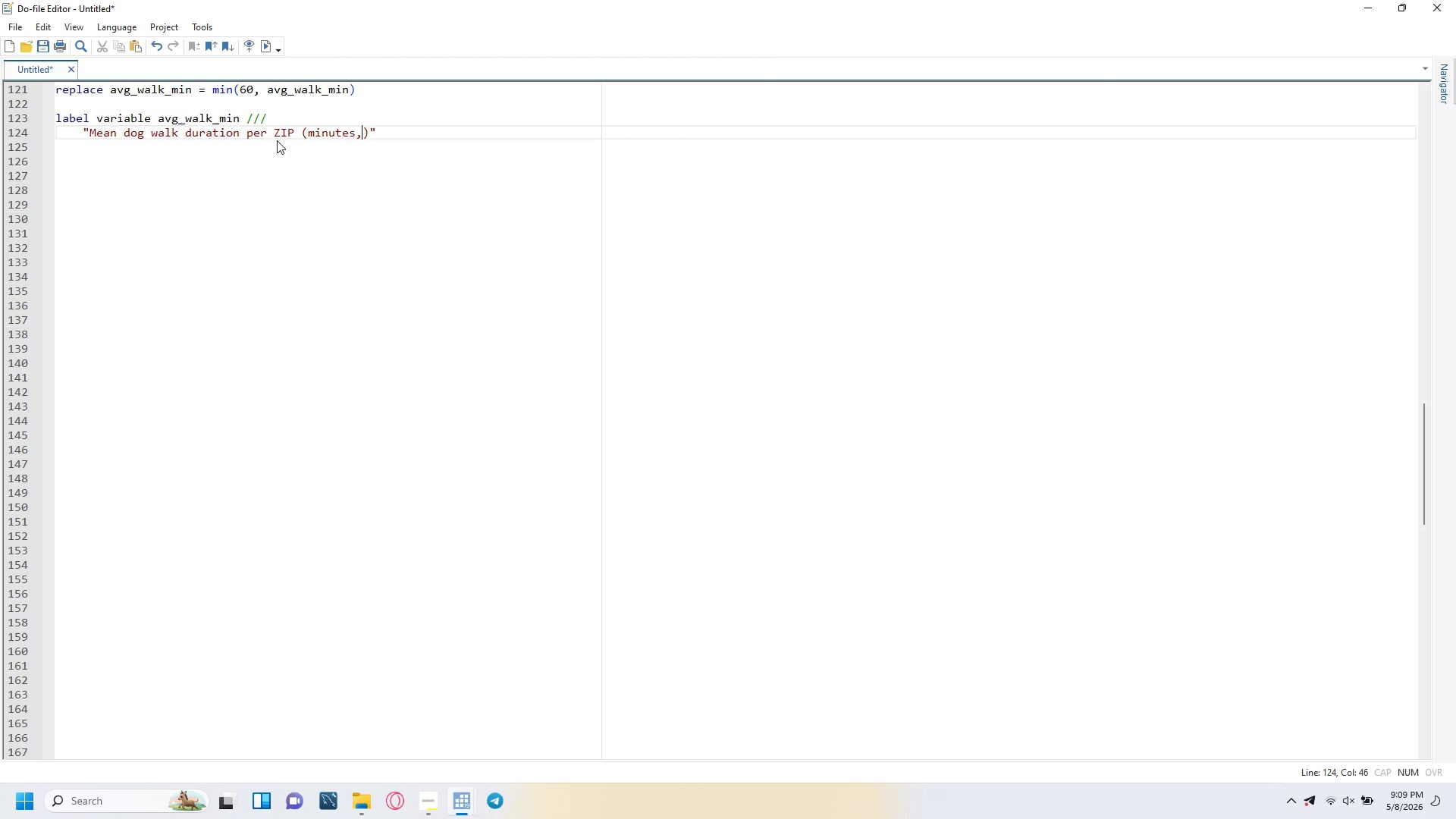 
key(ArrowRight)
 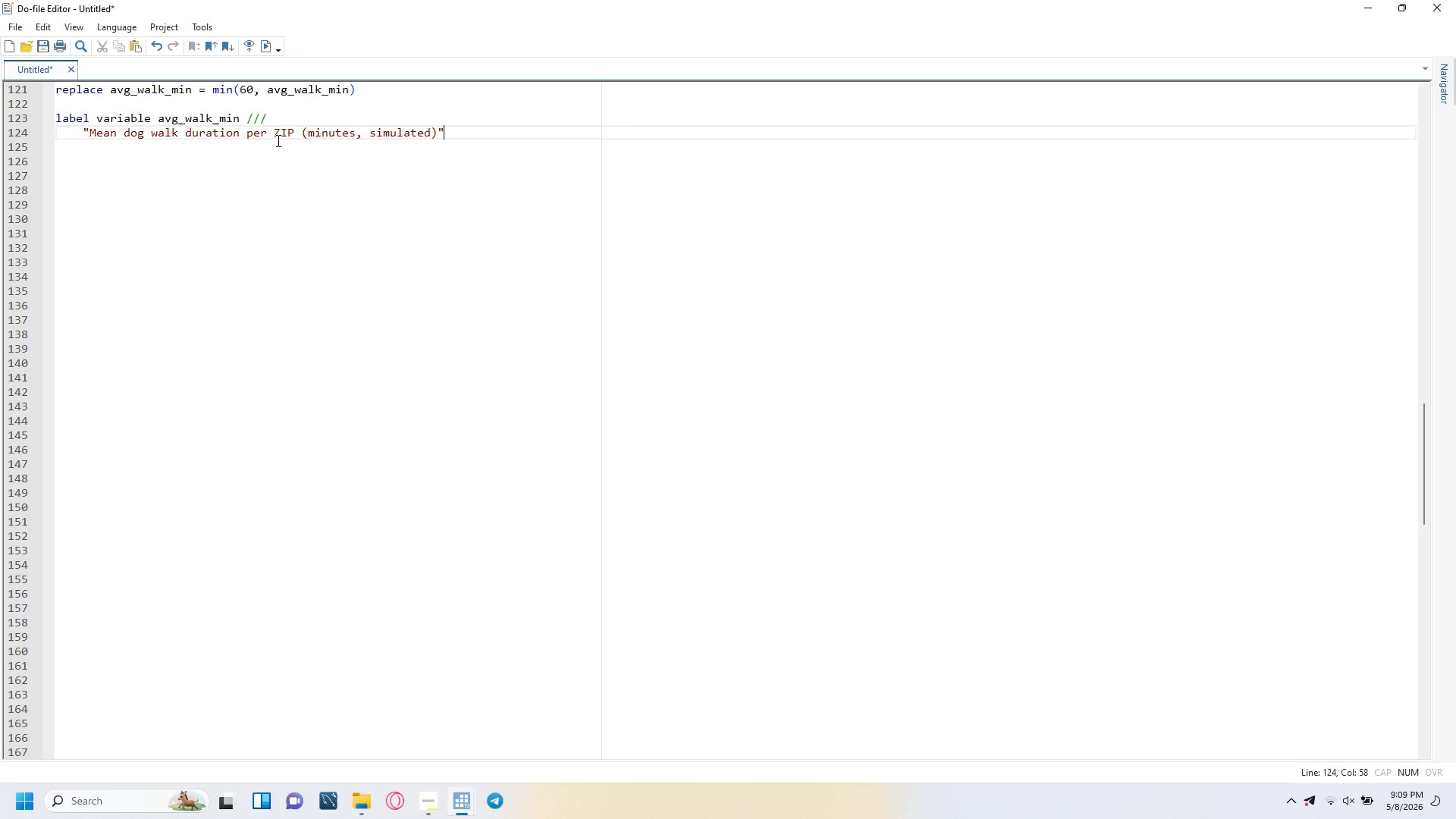 
key(ArrowRight)
 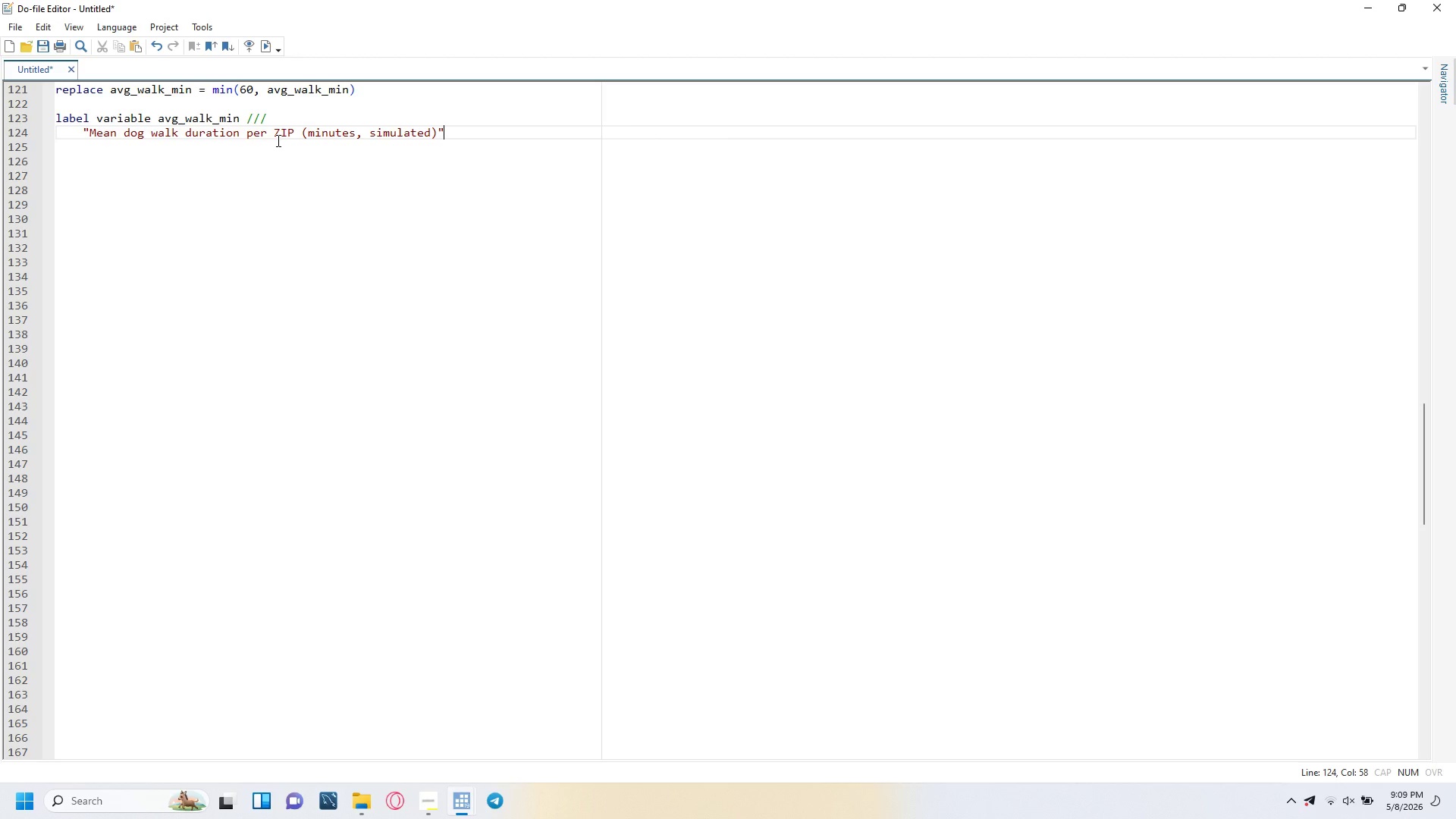 
key(Enter)
 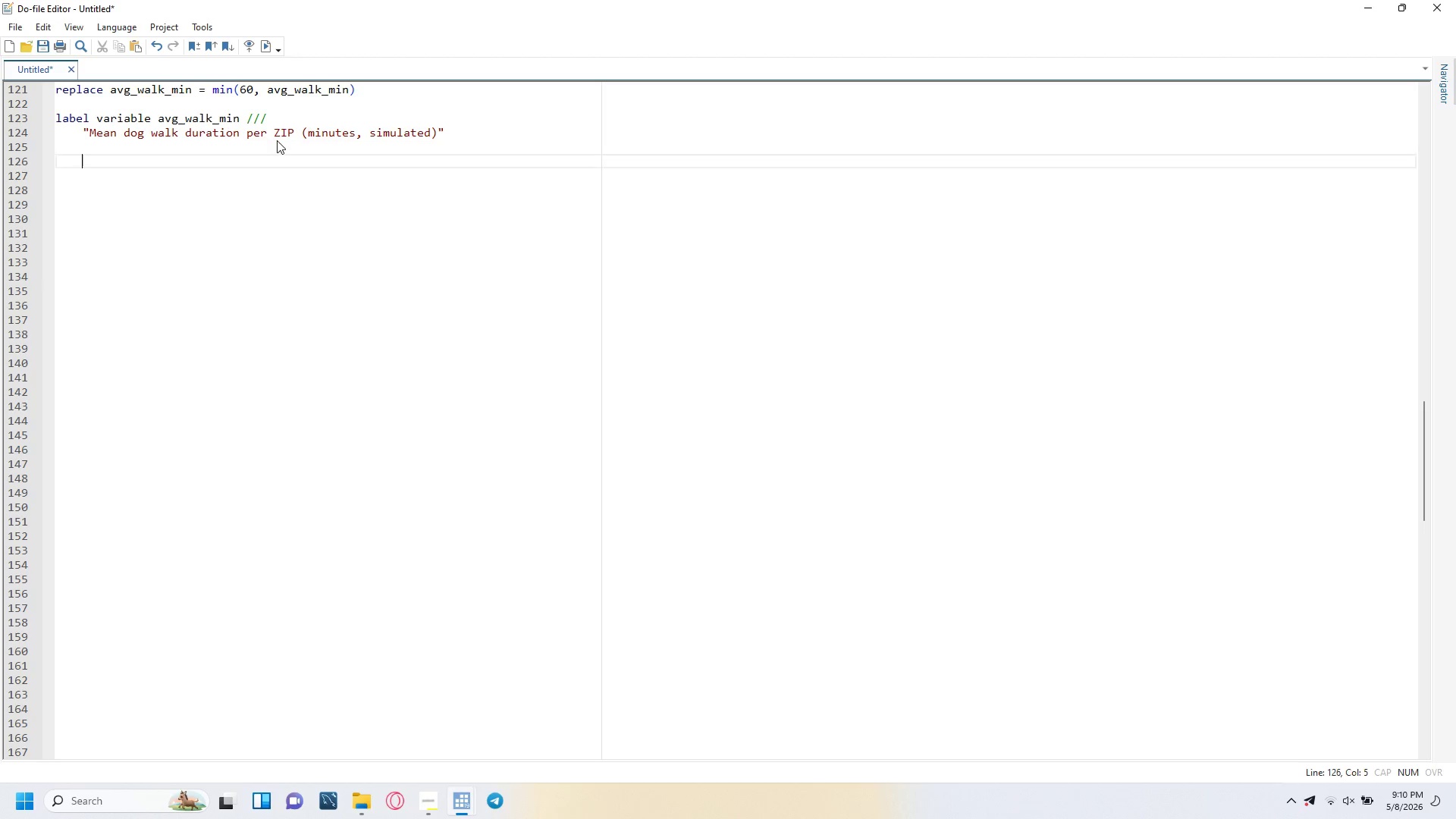 
key(Enter)
 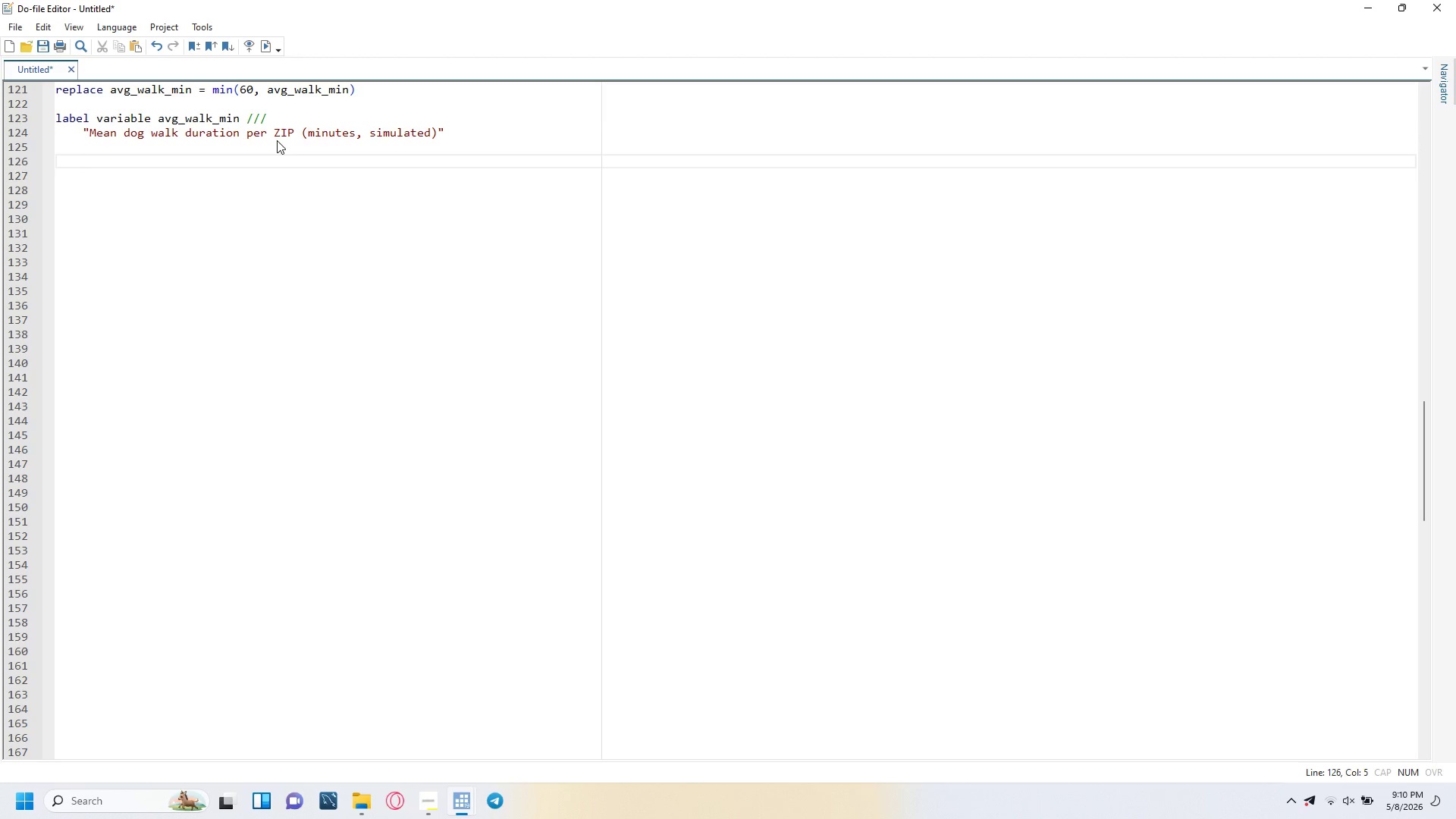 
key(Backspace)
type(* ---- 5. Amenity Density index ------------------------------------------------)
 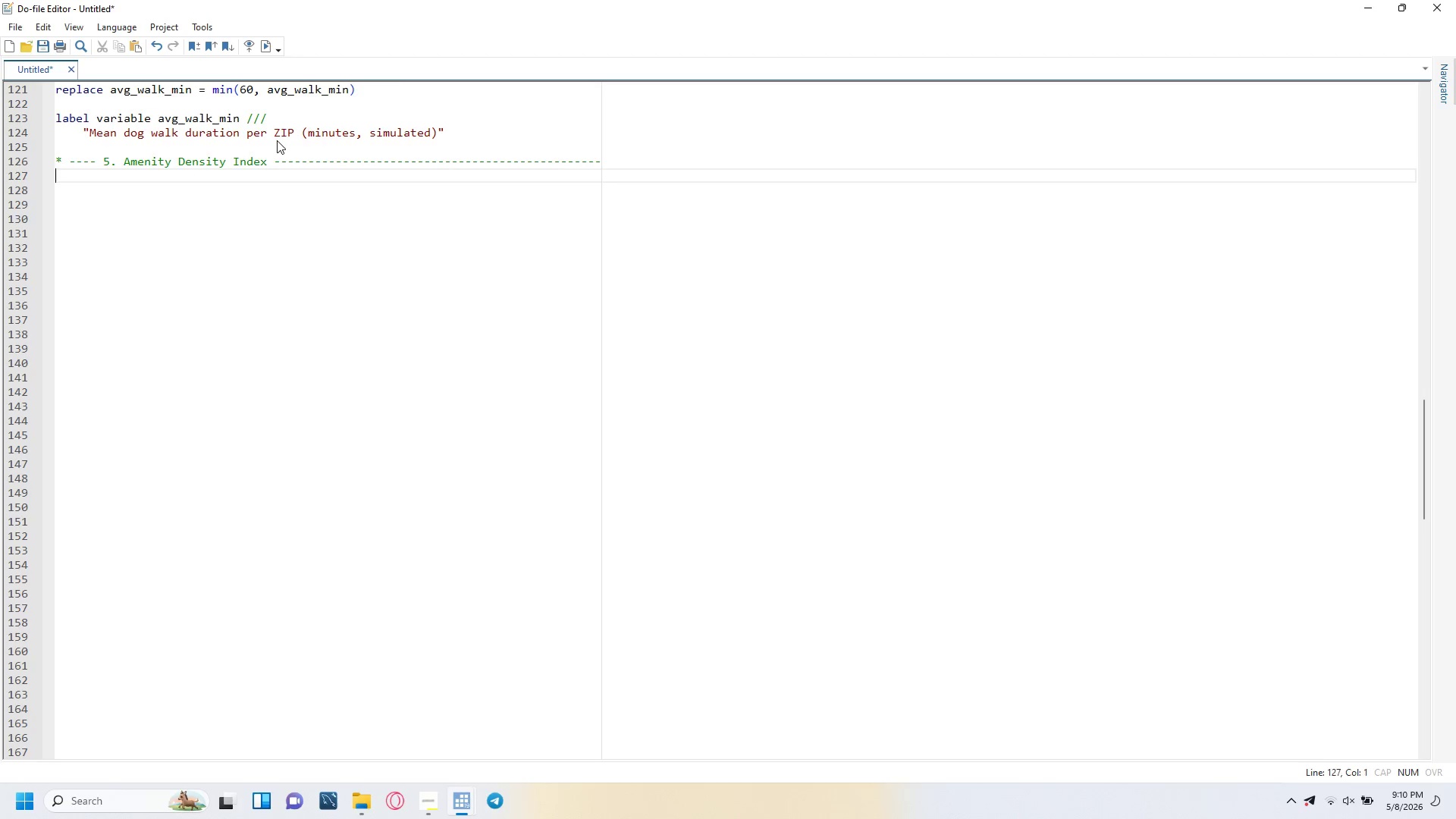 
 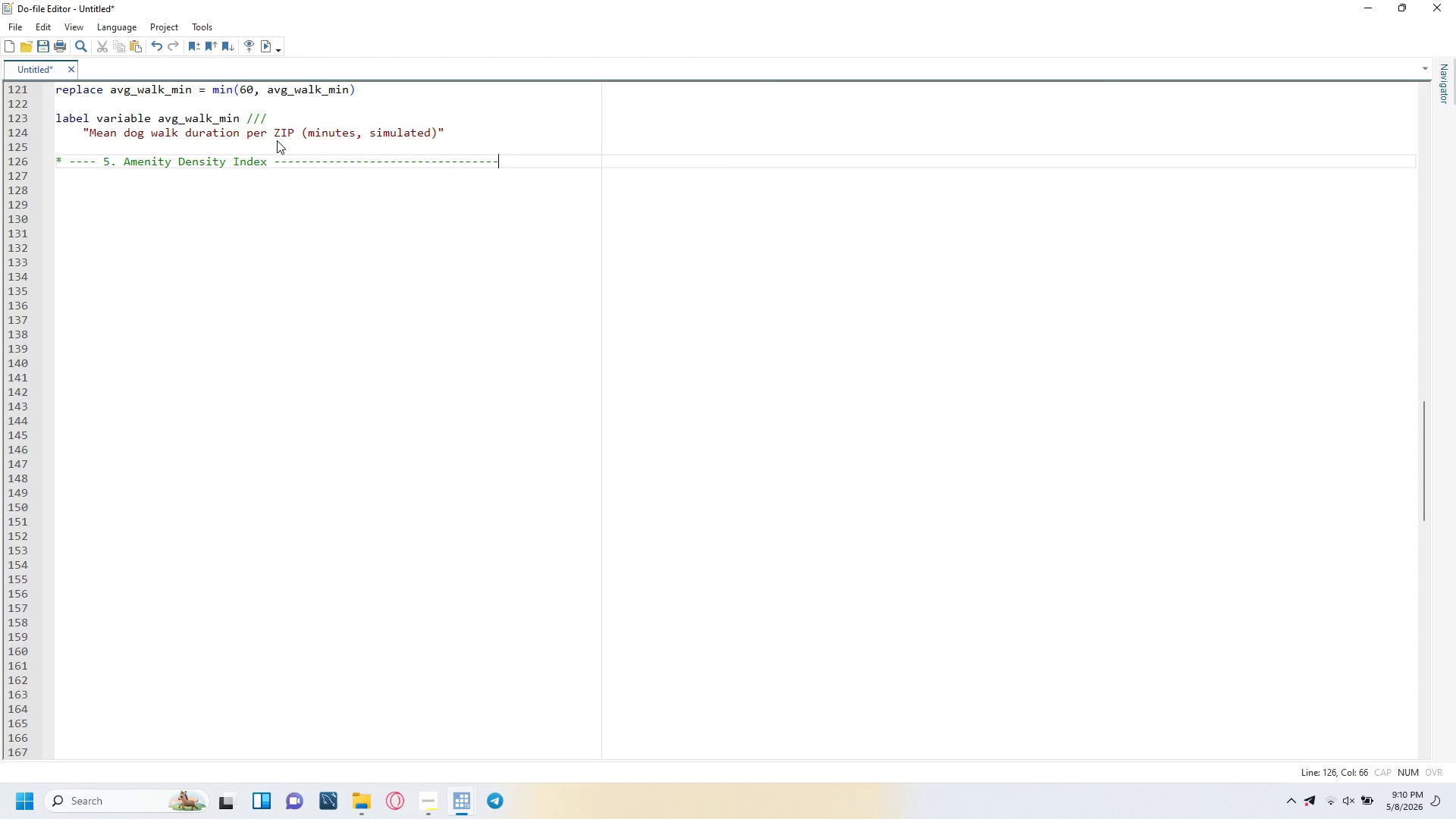 
key(Enter)
 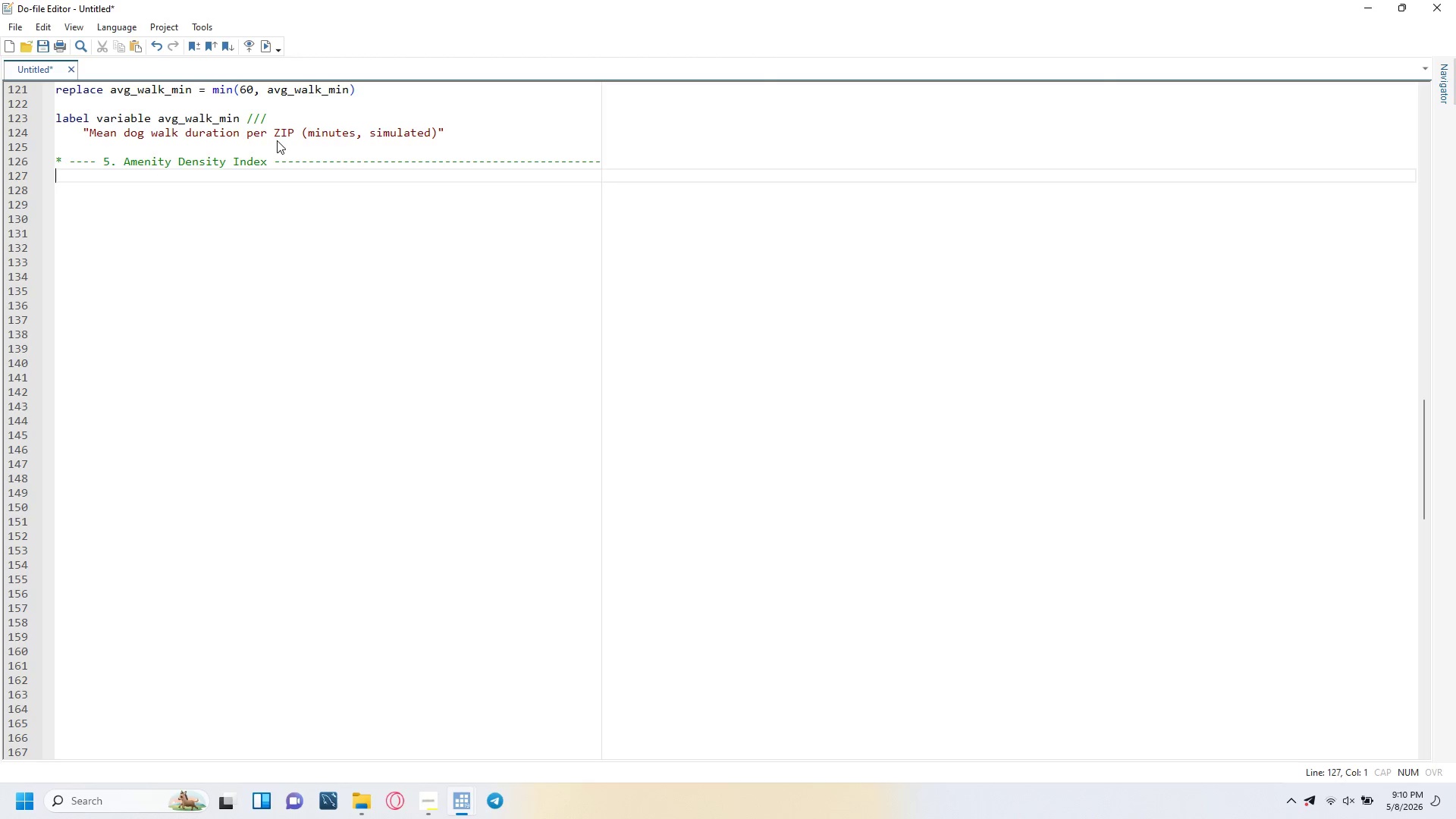 
type(* Normalise tree count to a 0-100 index for interpretability.)
 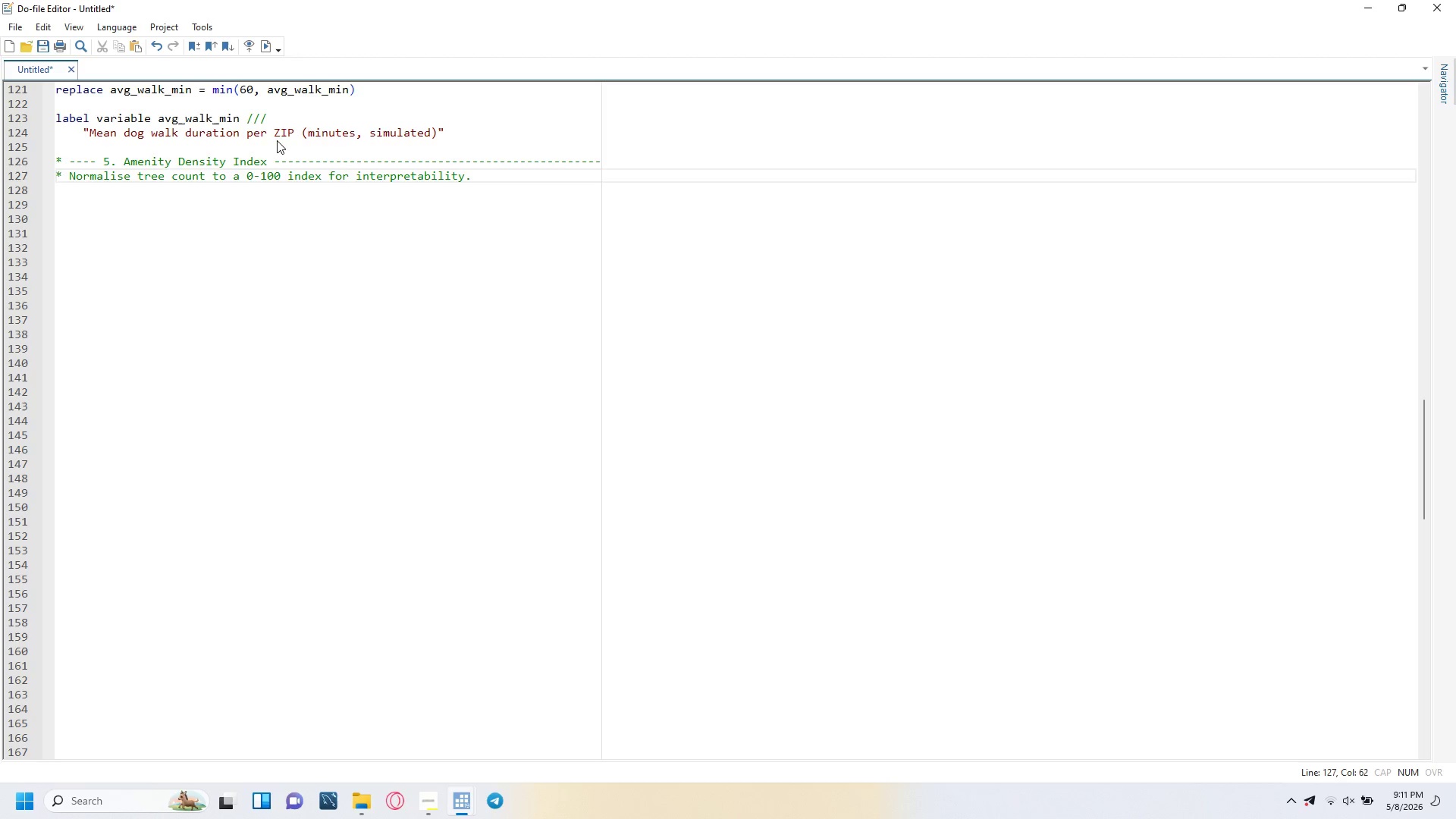 
key(Enter)
 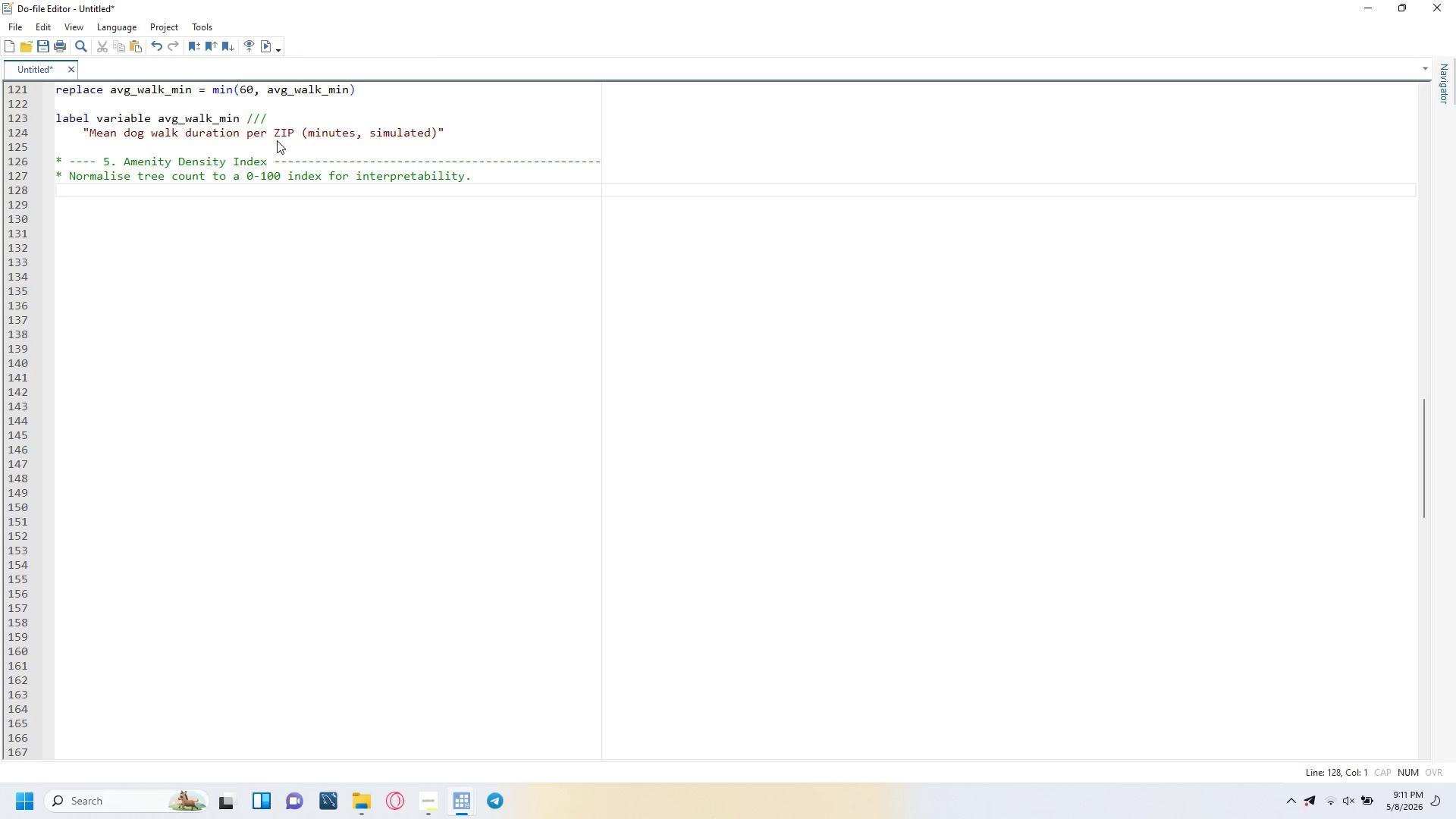 
type(* Higher score = denser tree canopy = more amenity )
key(Backspace)
type(-rich neighborhood.)
 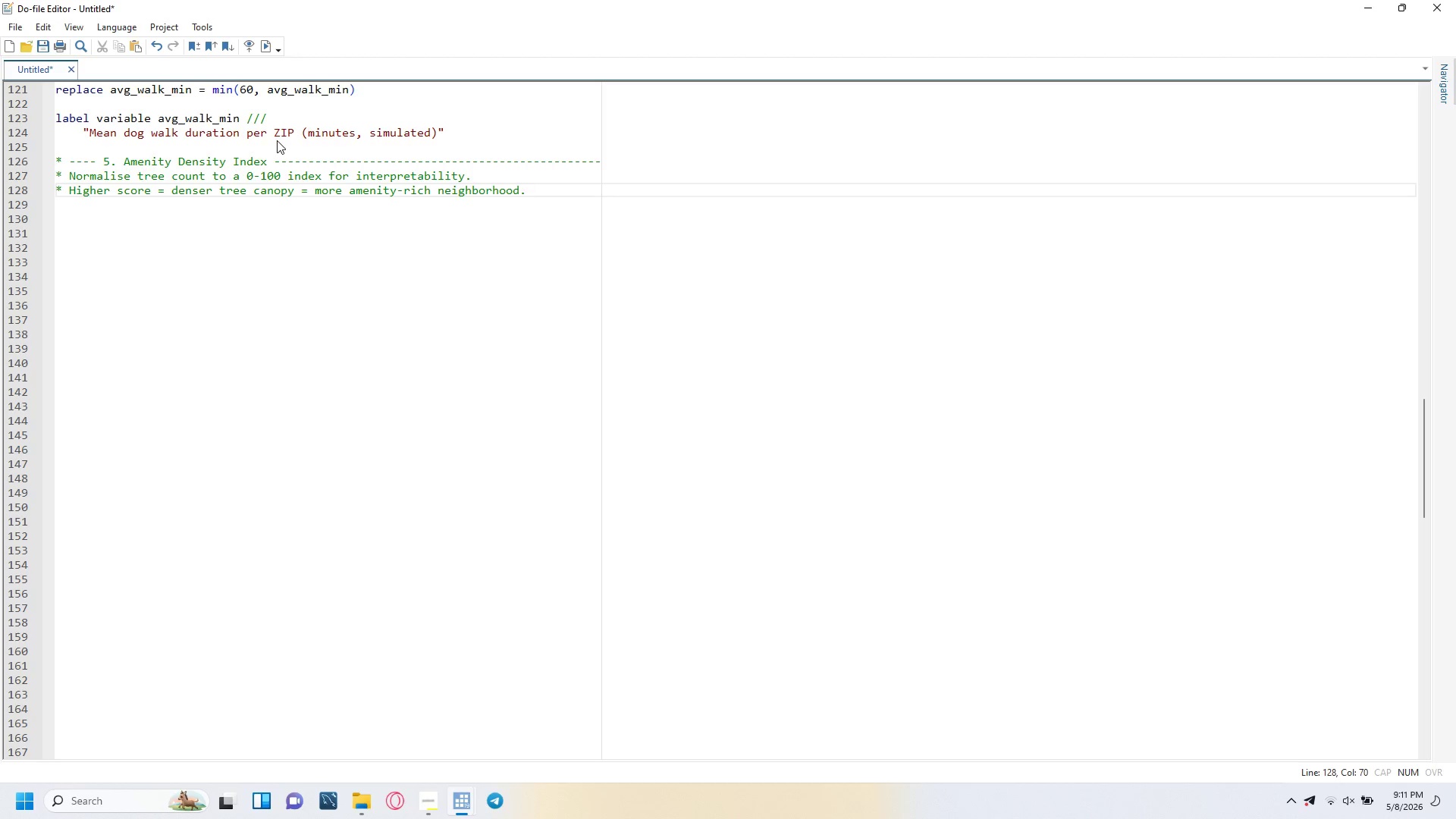 
wait(7.41)
 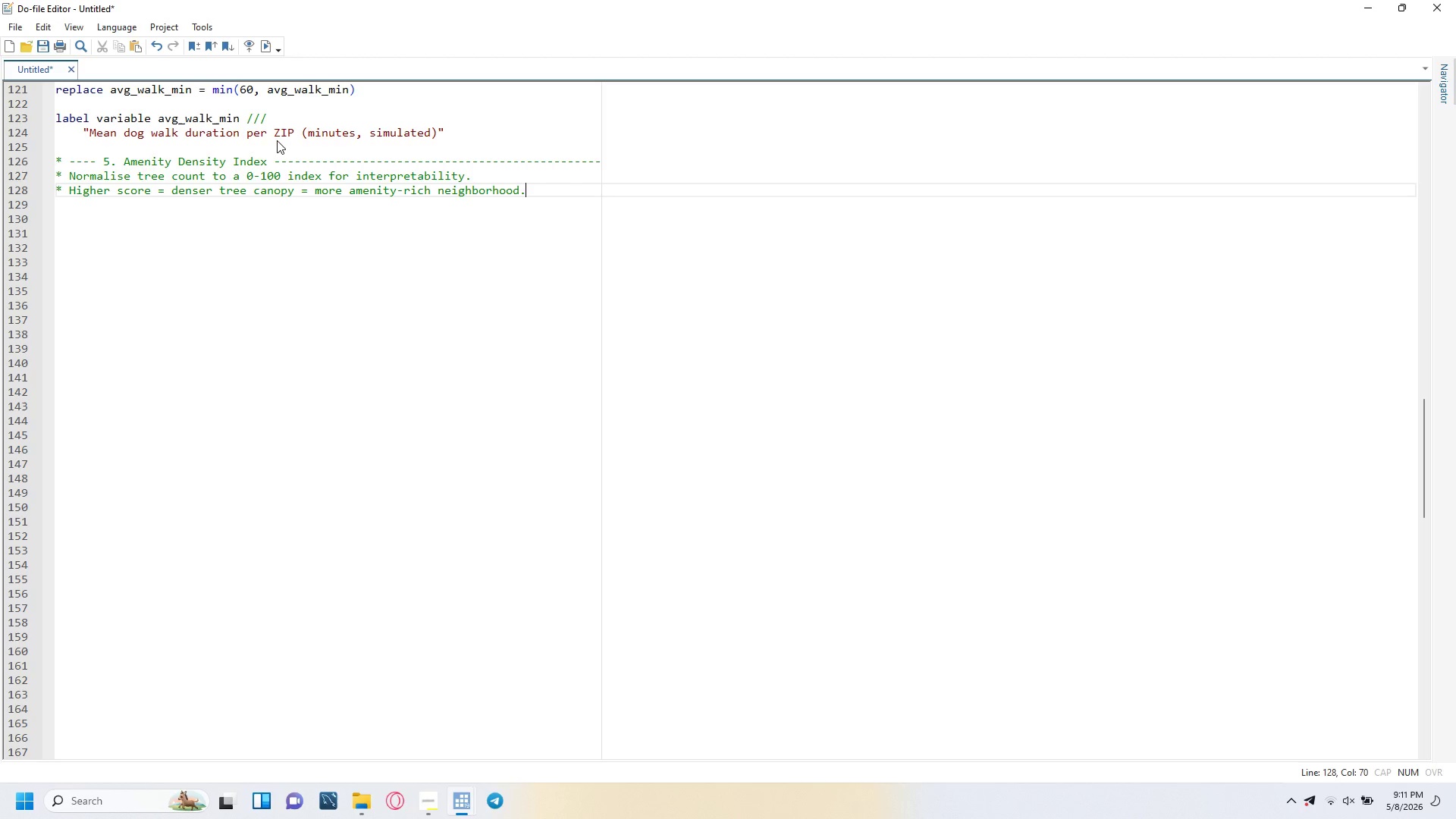 
key(Enter)
 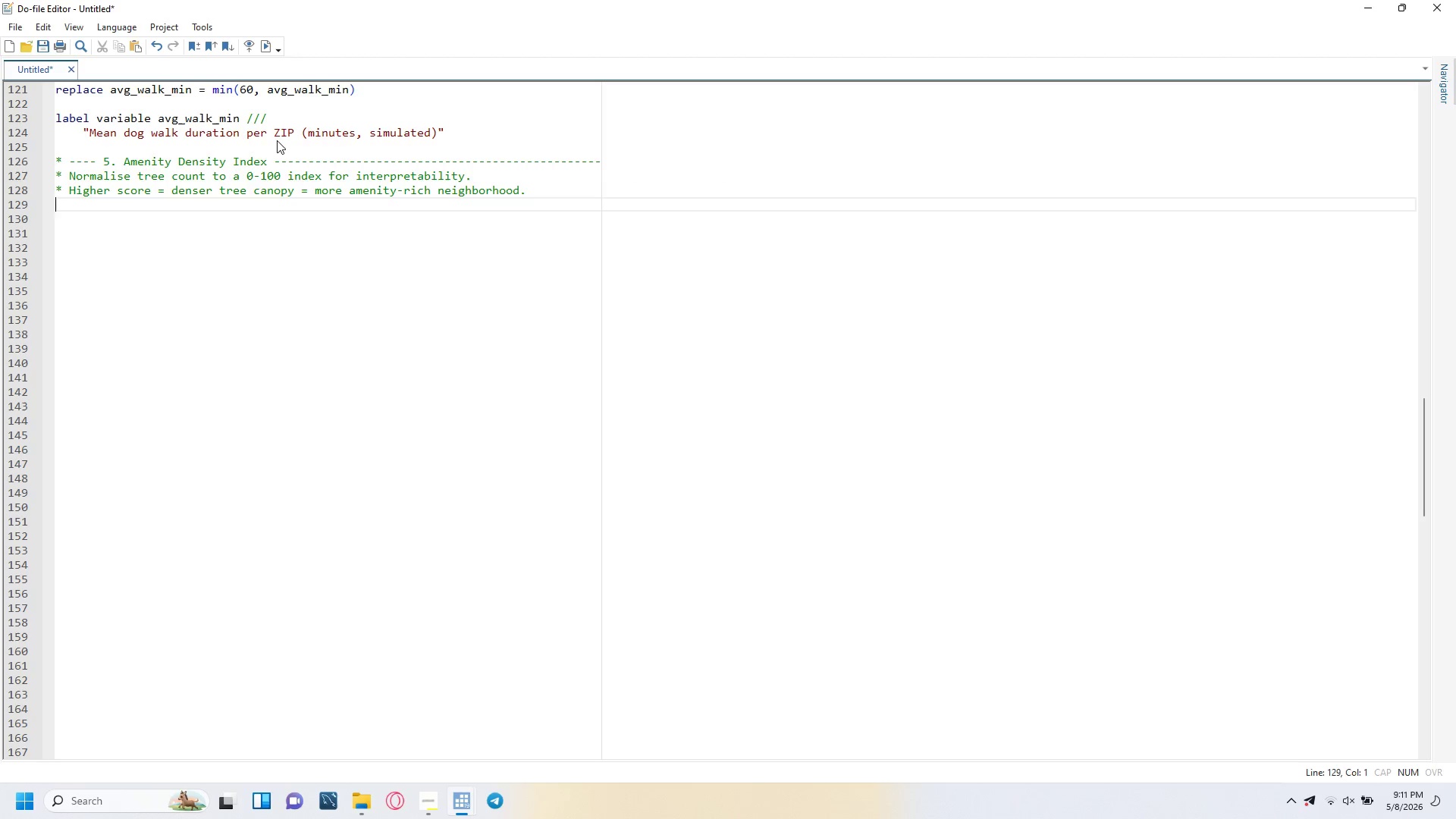 
key(Enter)
 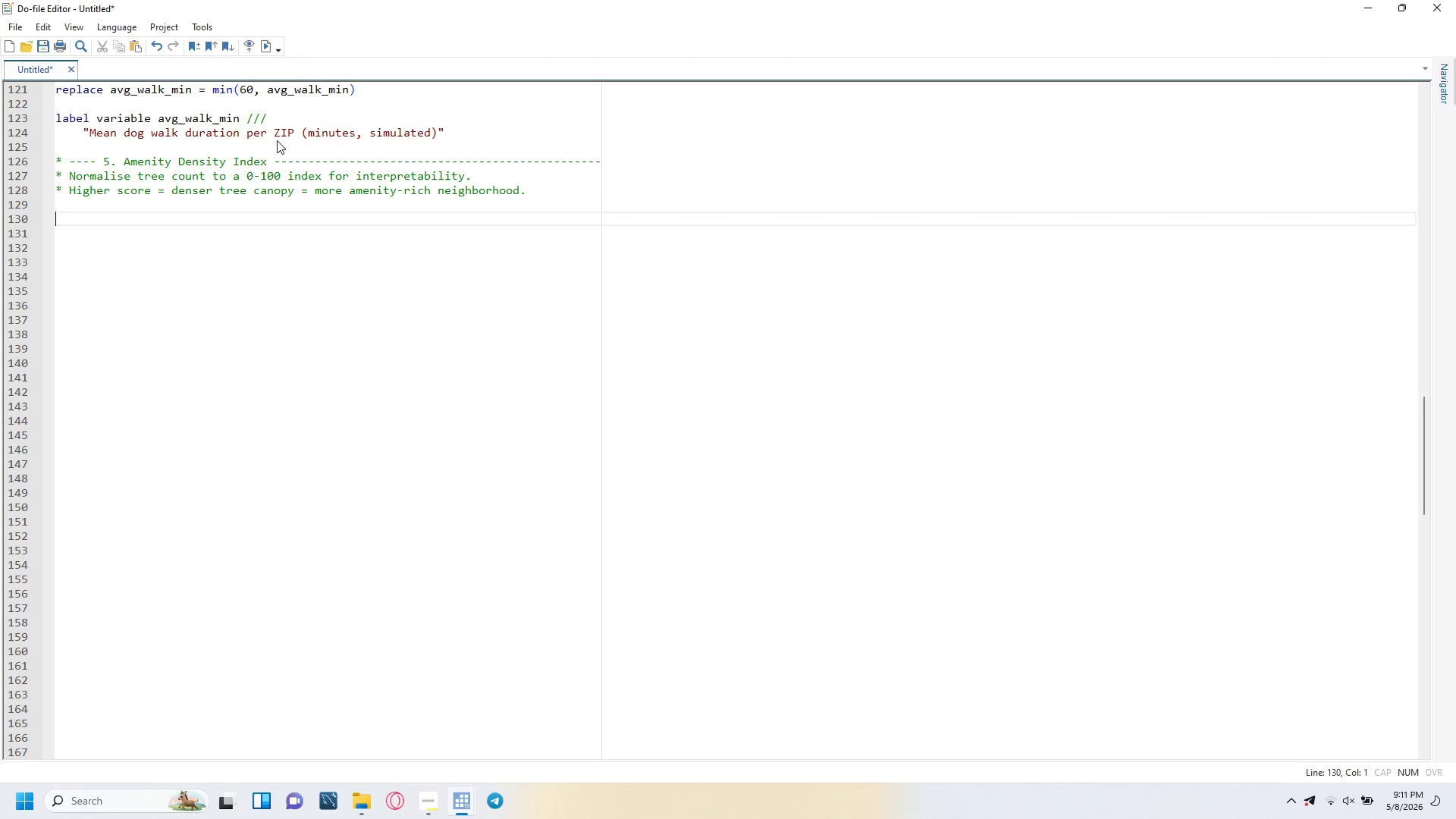 
type(quietly summarize tree_count, meanonly)
 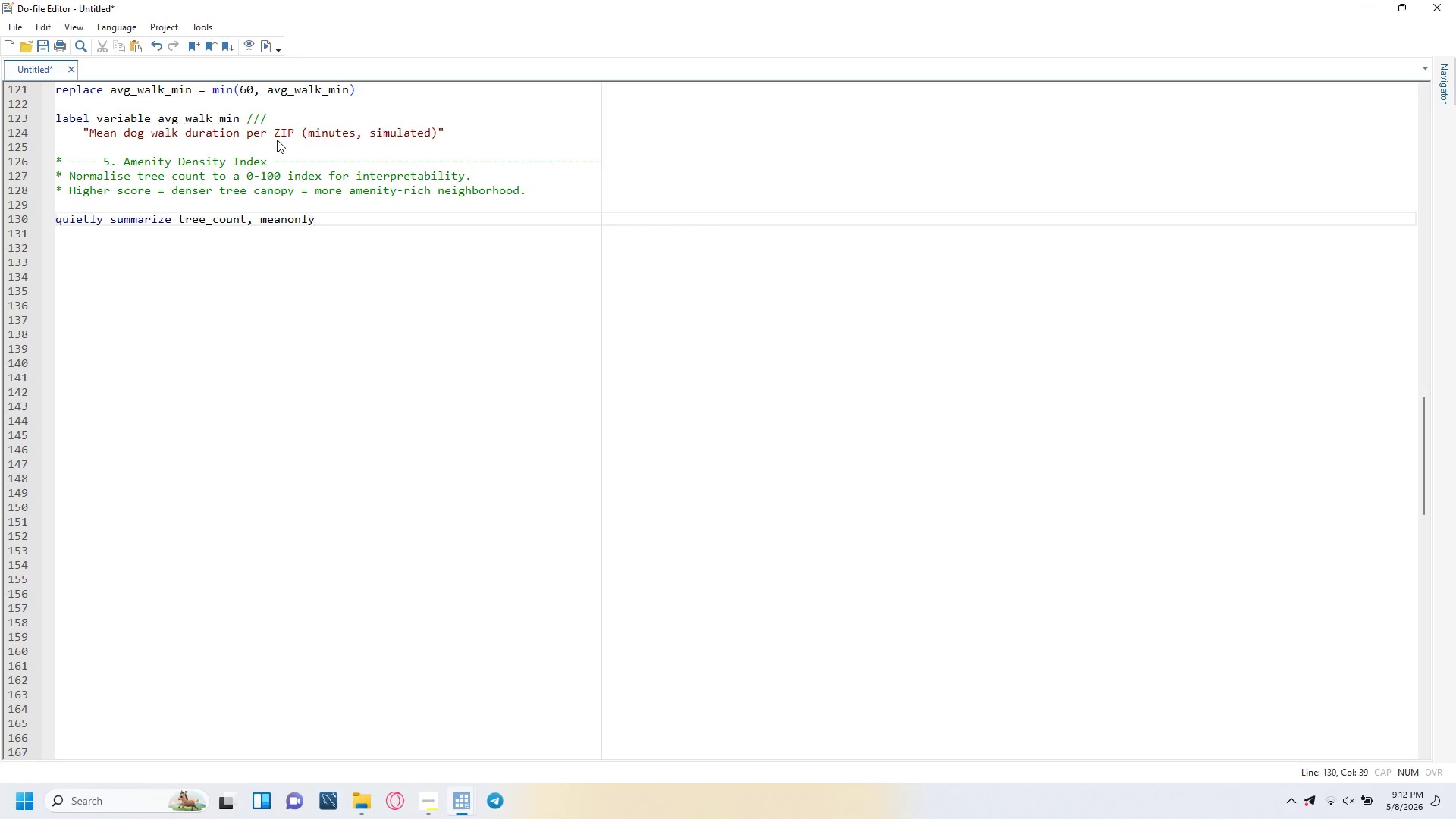 
key(Enter)
 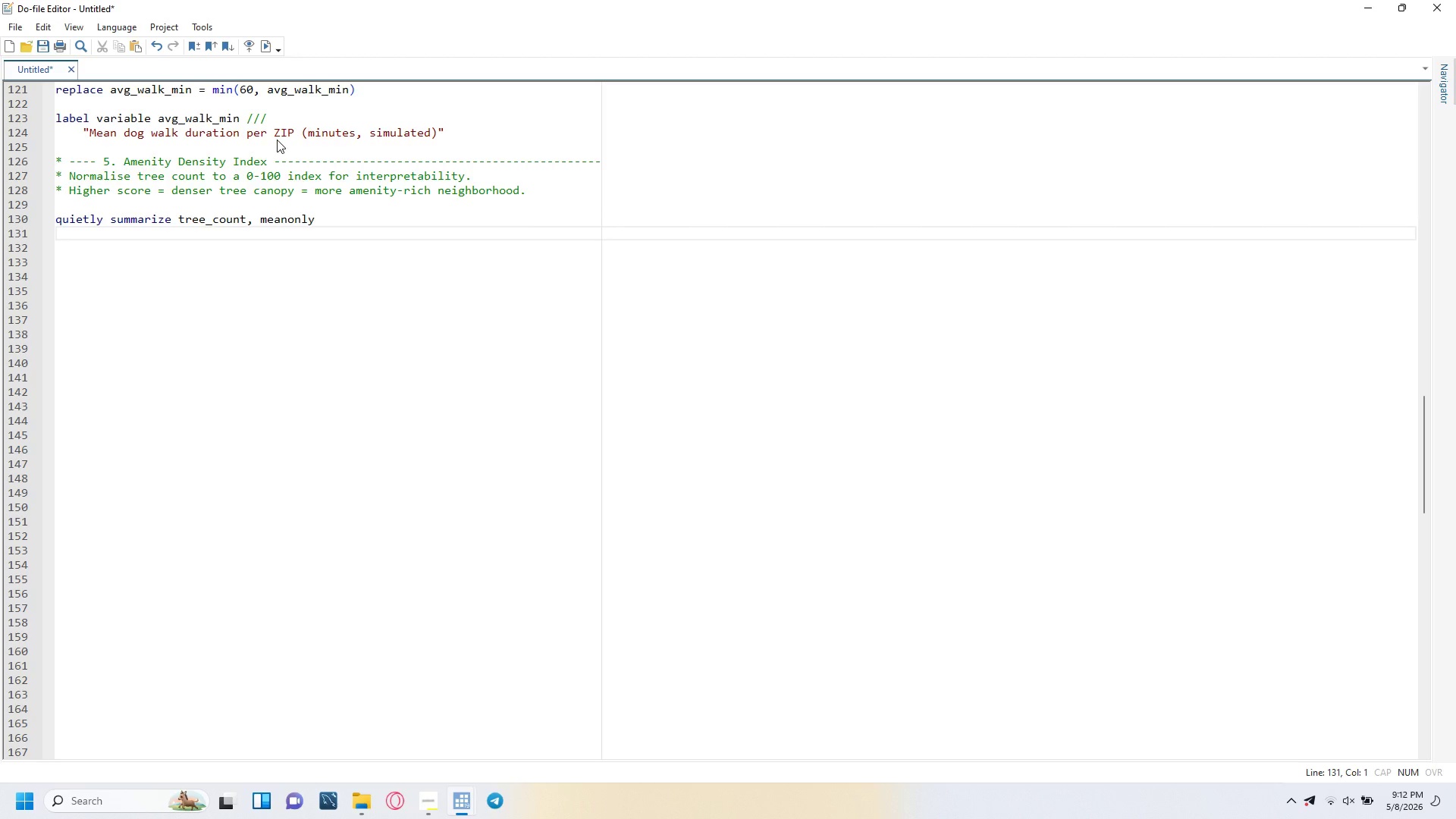 
type(gen amenity_index = (tree_count -r(min)
 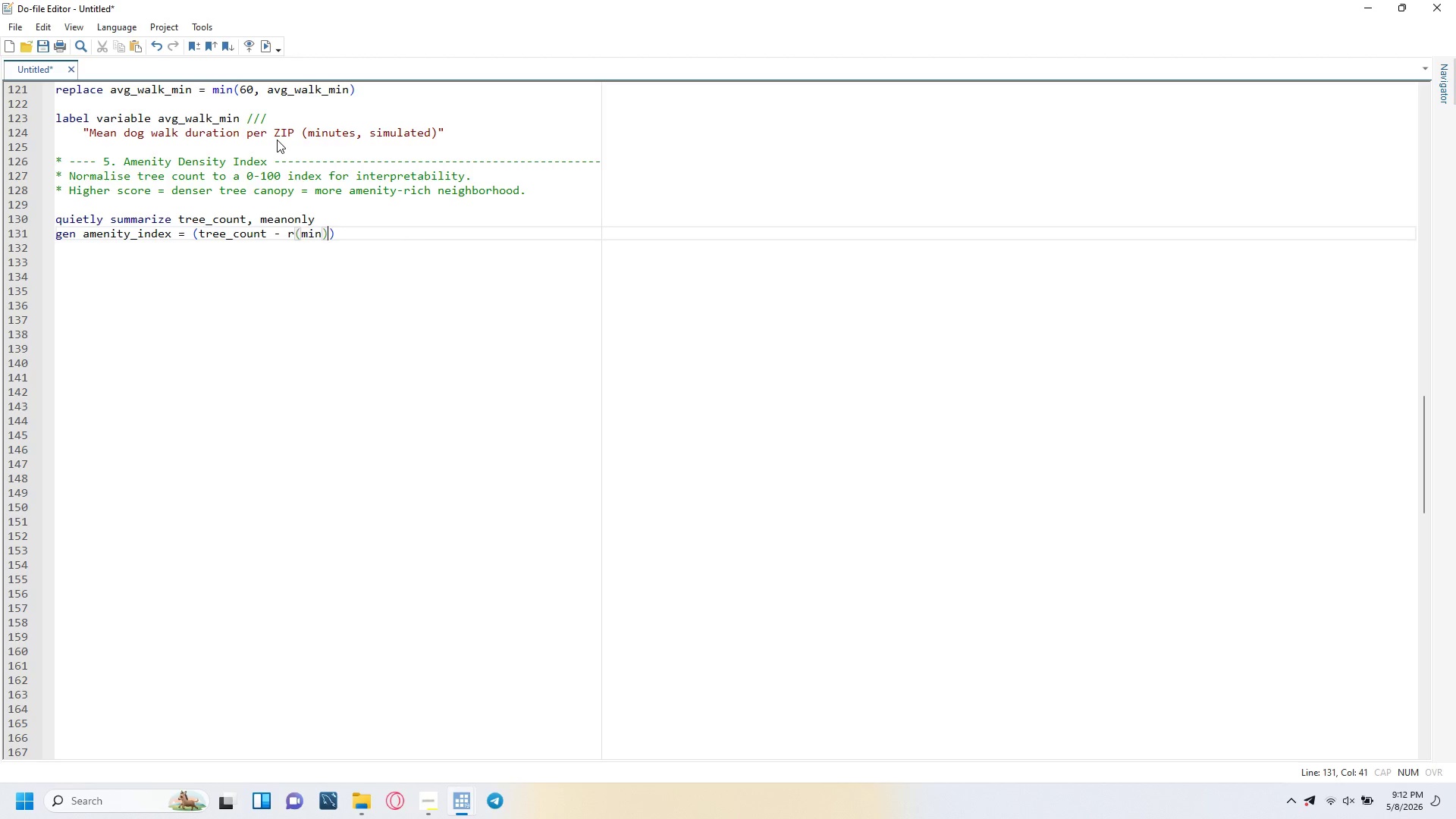 
 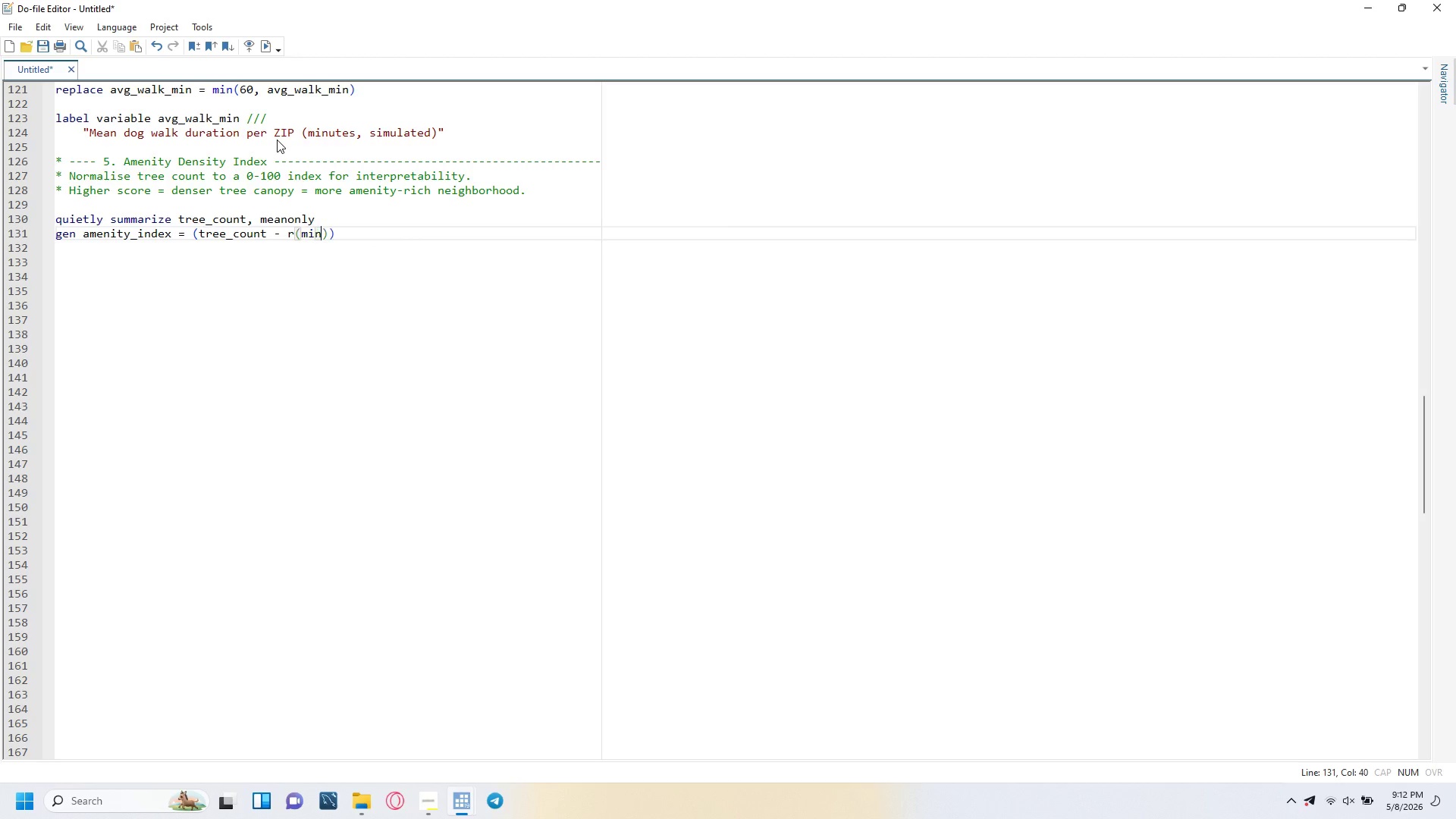 
key(ArrowRight)
 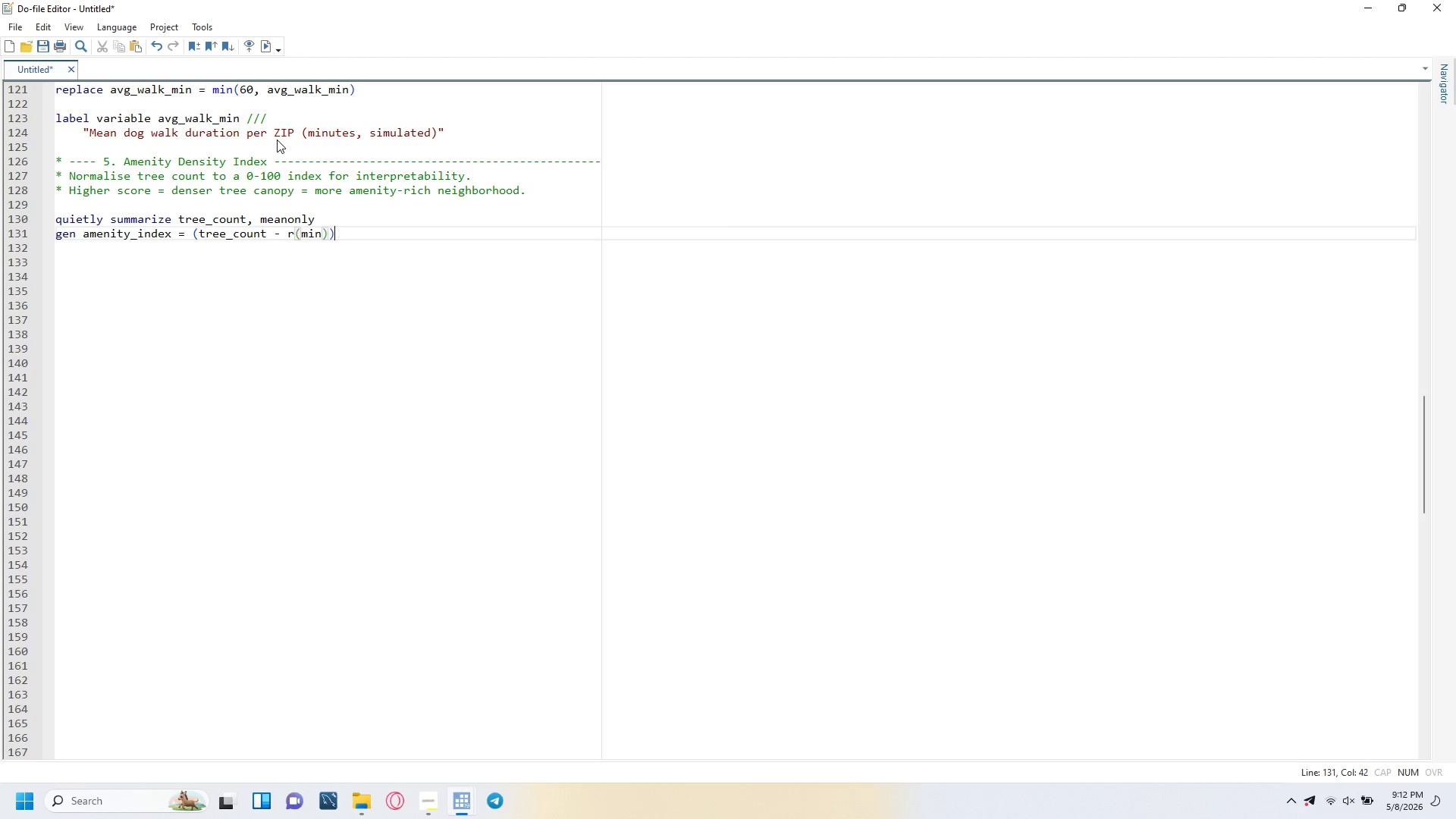 
key(ArrowRight)
 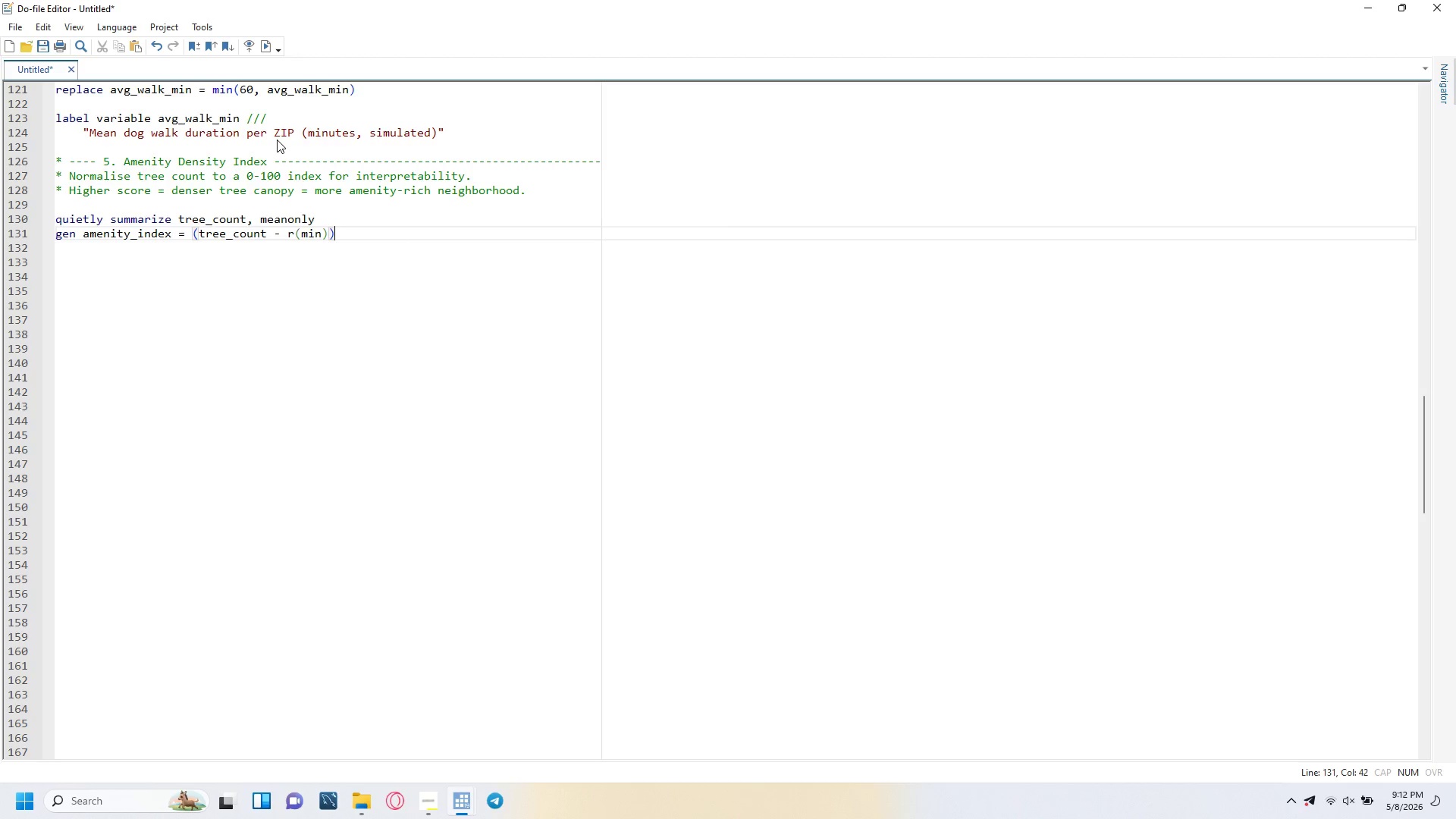 
type( .)
key(Backspace)
type(/ (r(max)
 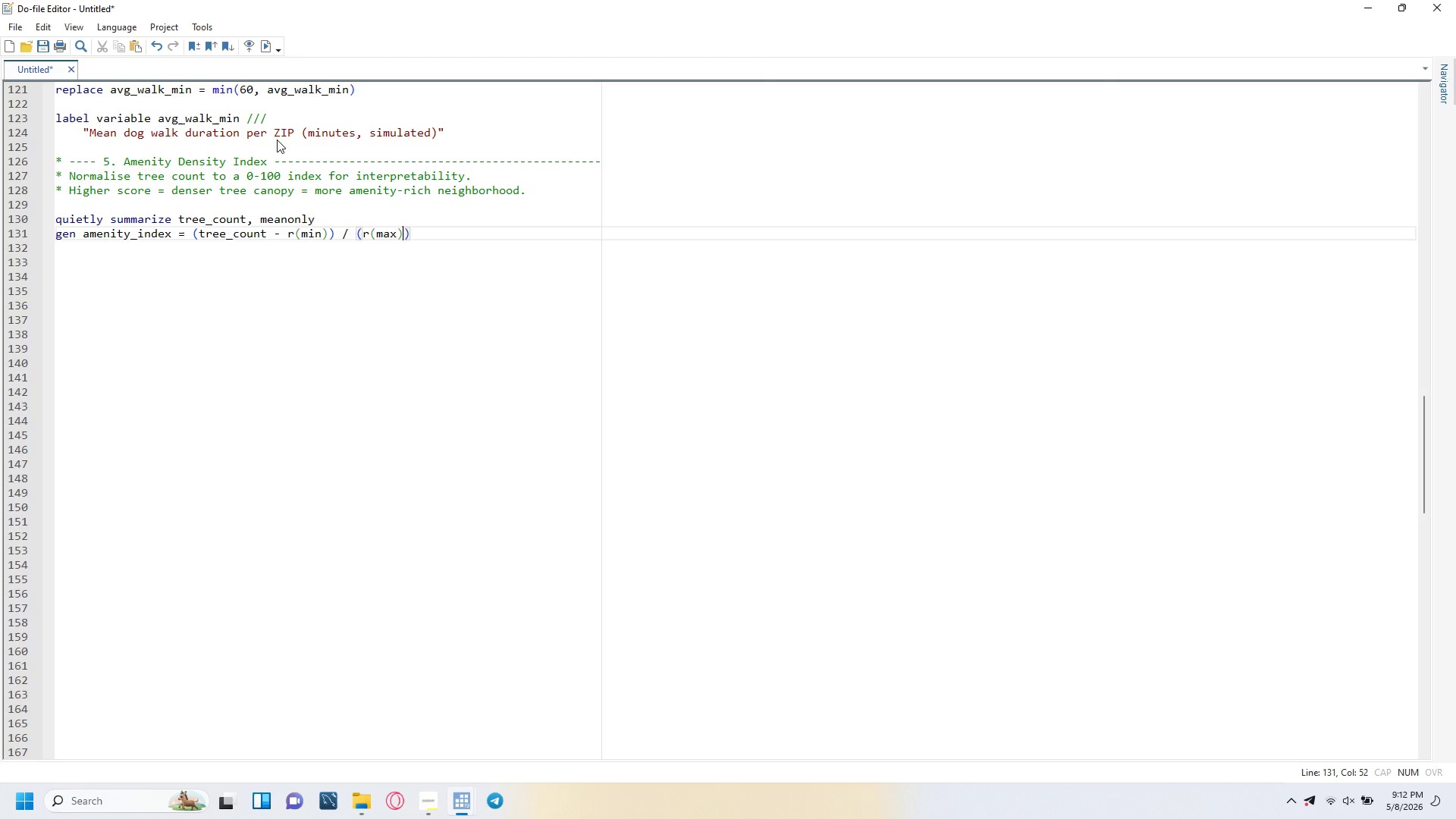 
 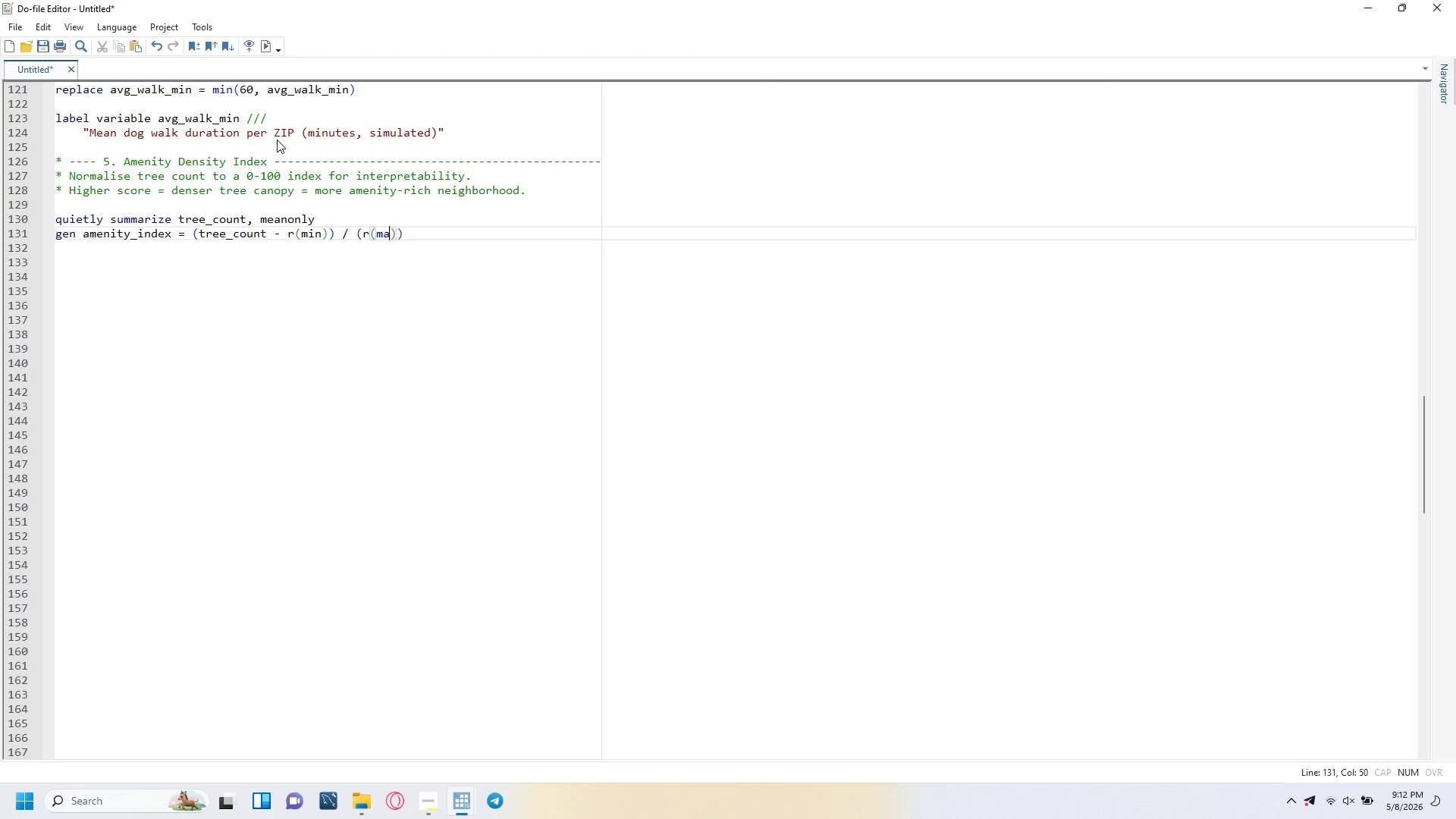 
key(ArrowRight)
 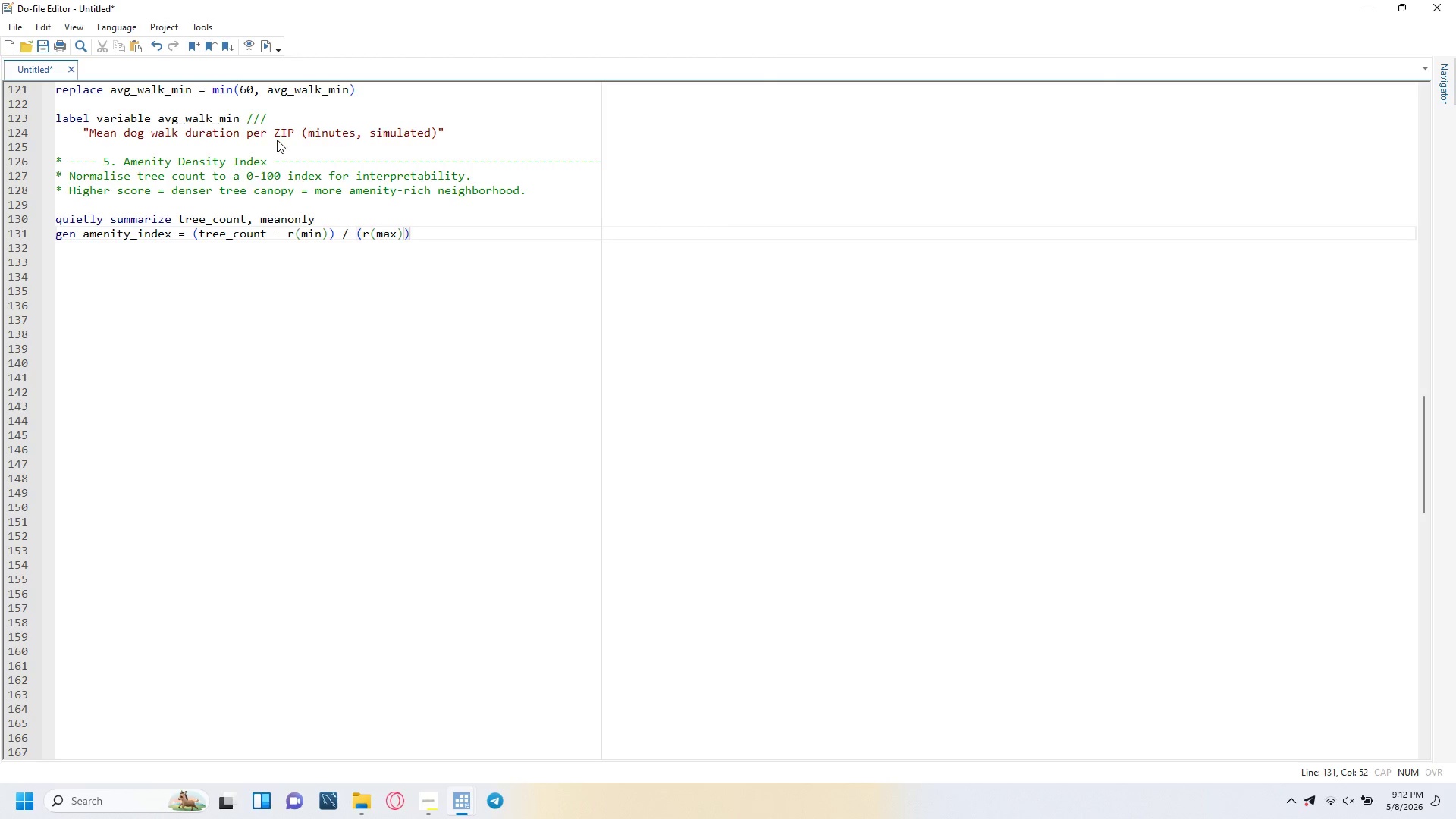 
type( - r(min)
 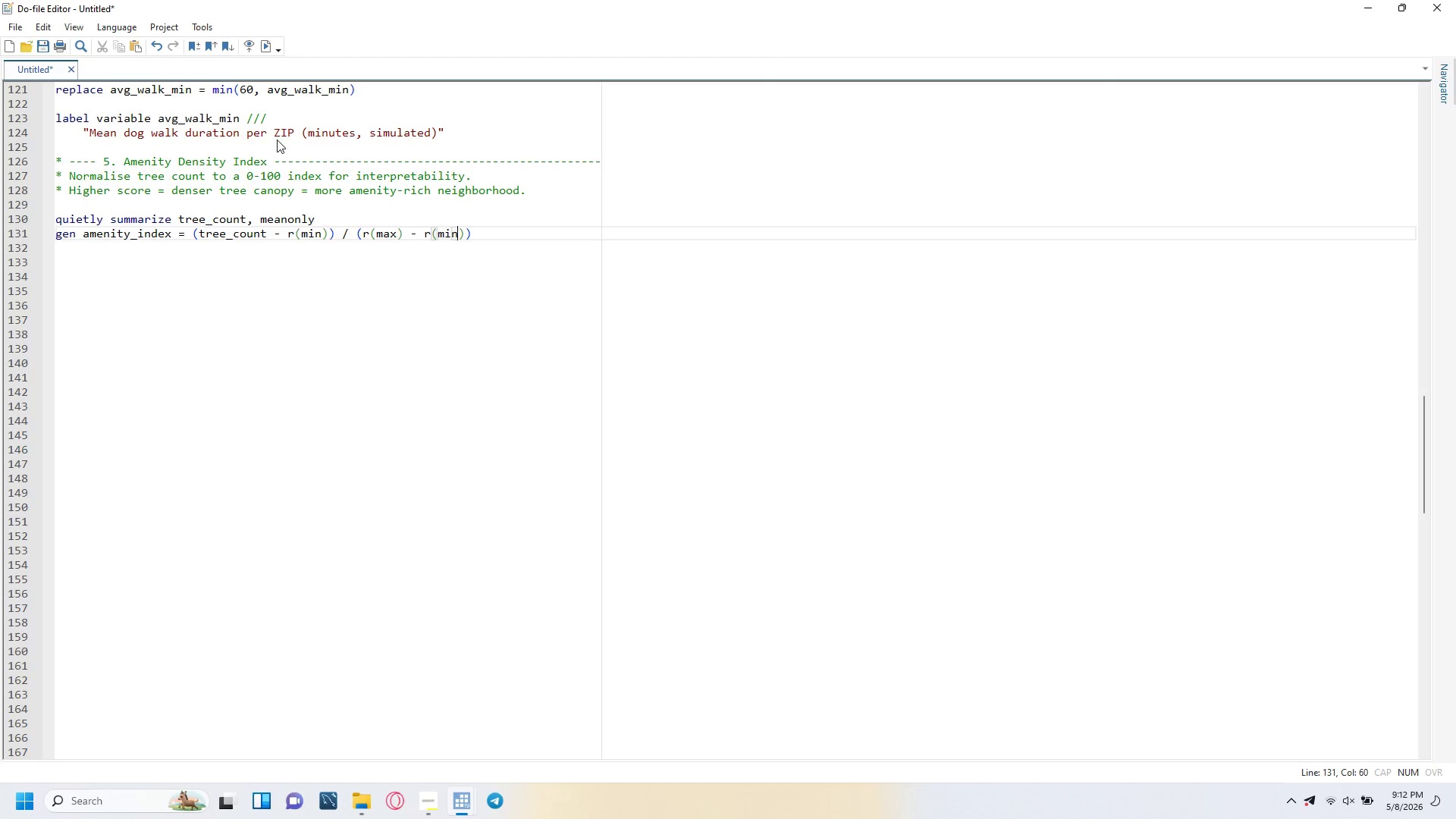 
key(ArrowRight)
 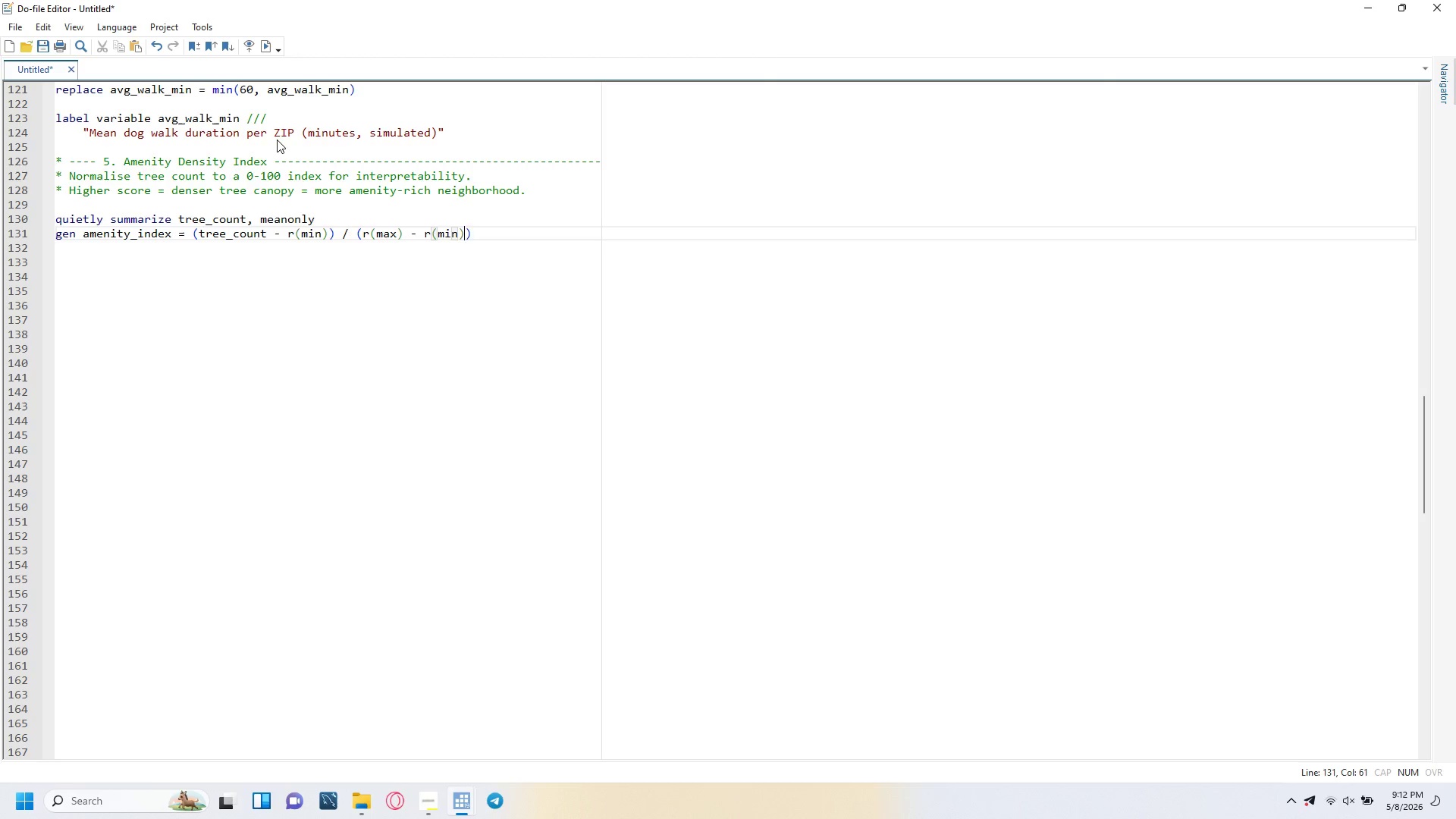 
key(ArrowRight)
 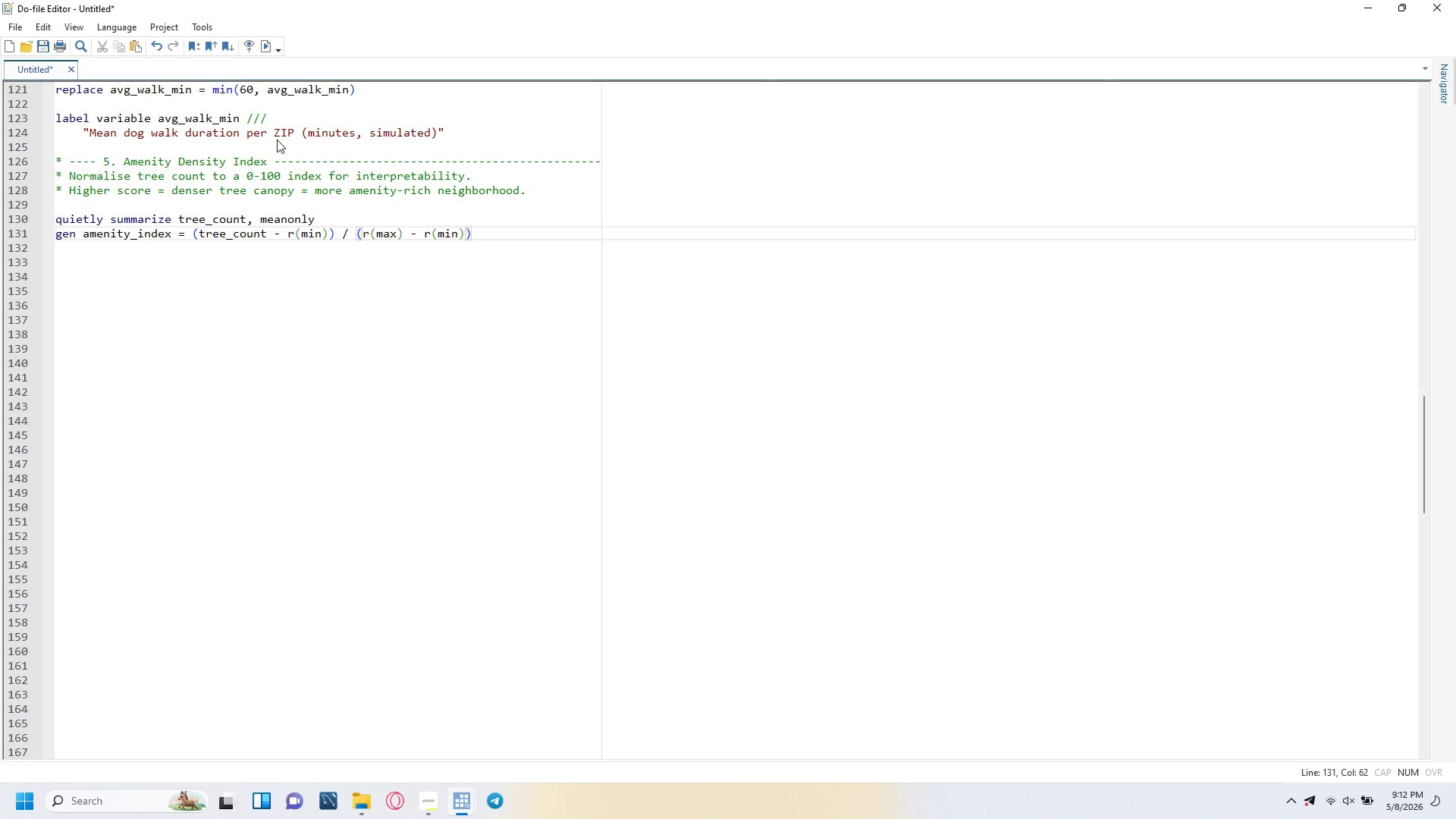 
type( * 100)
 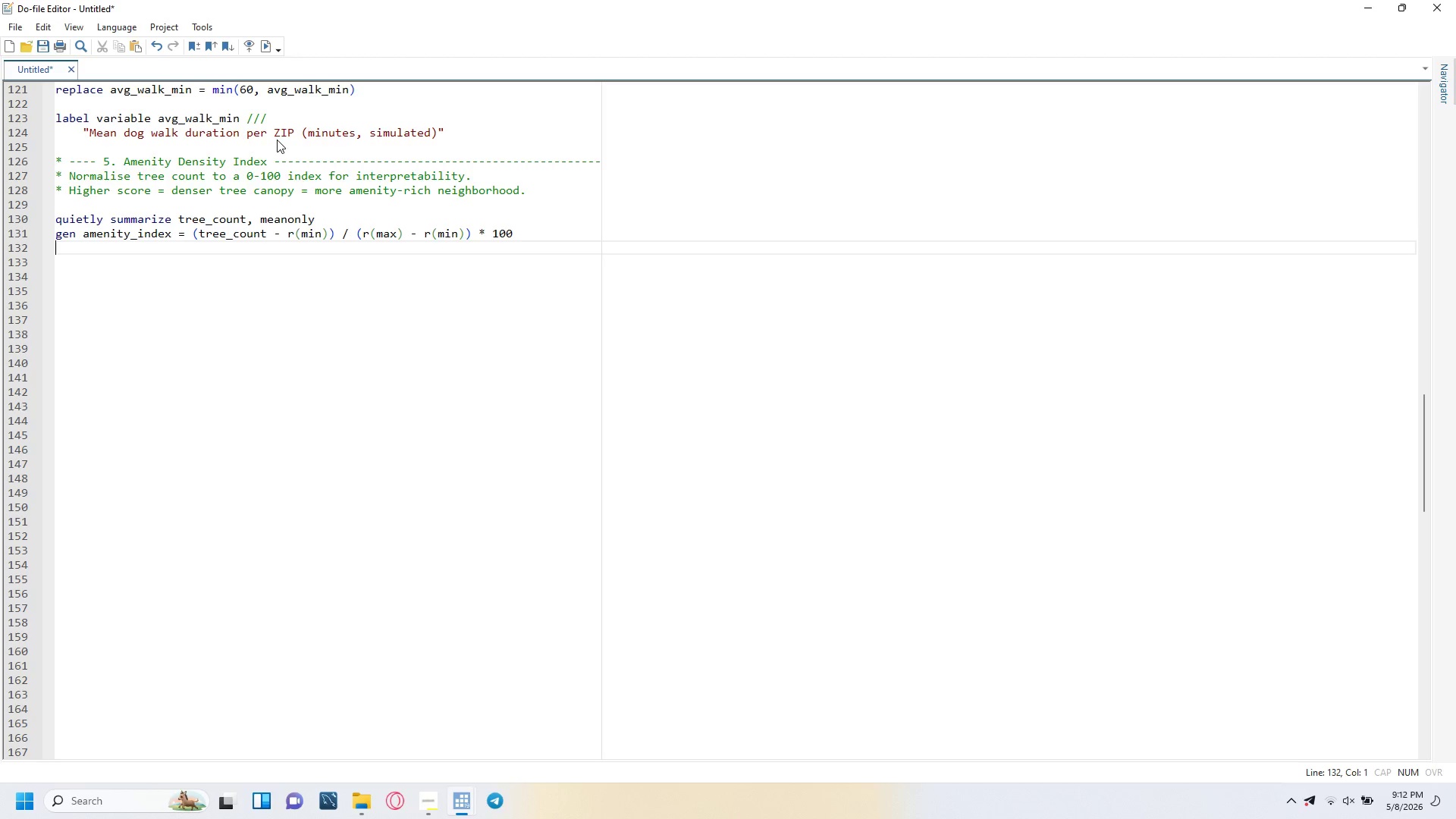 
 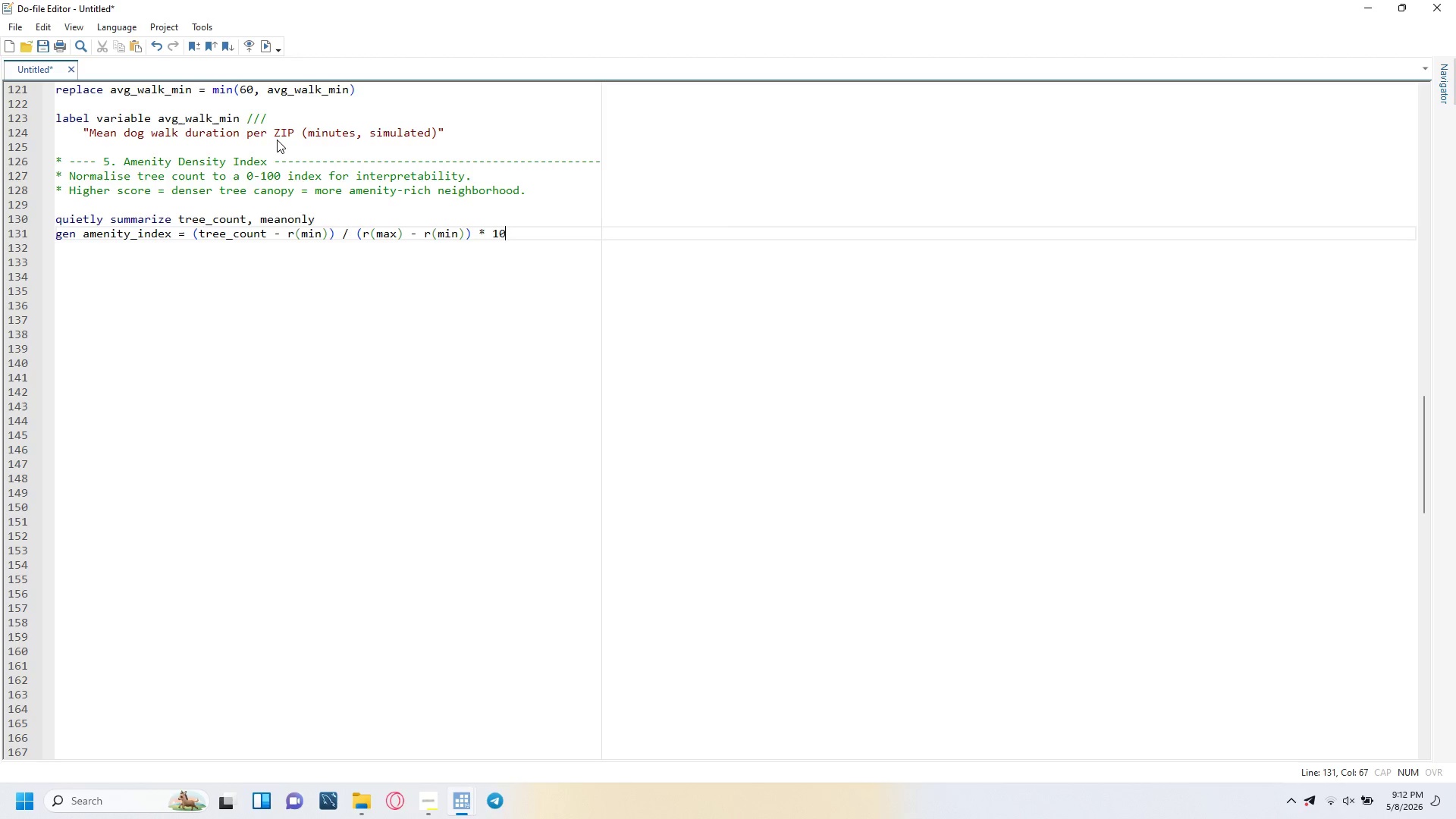 
key(Enter)
 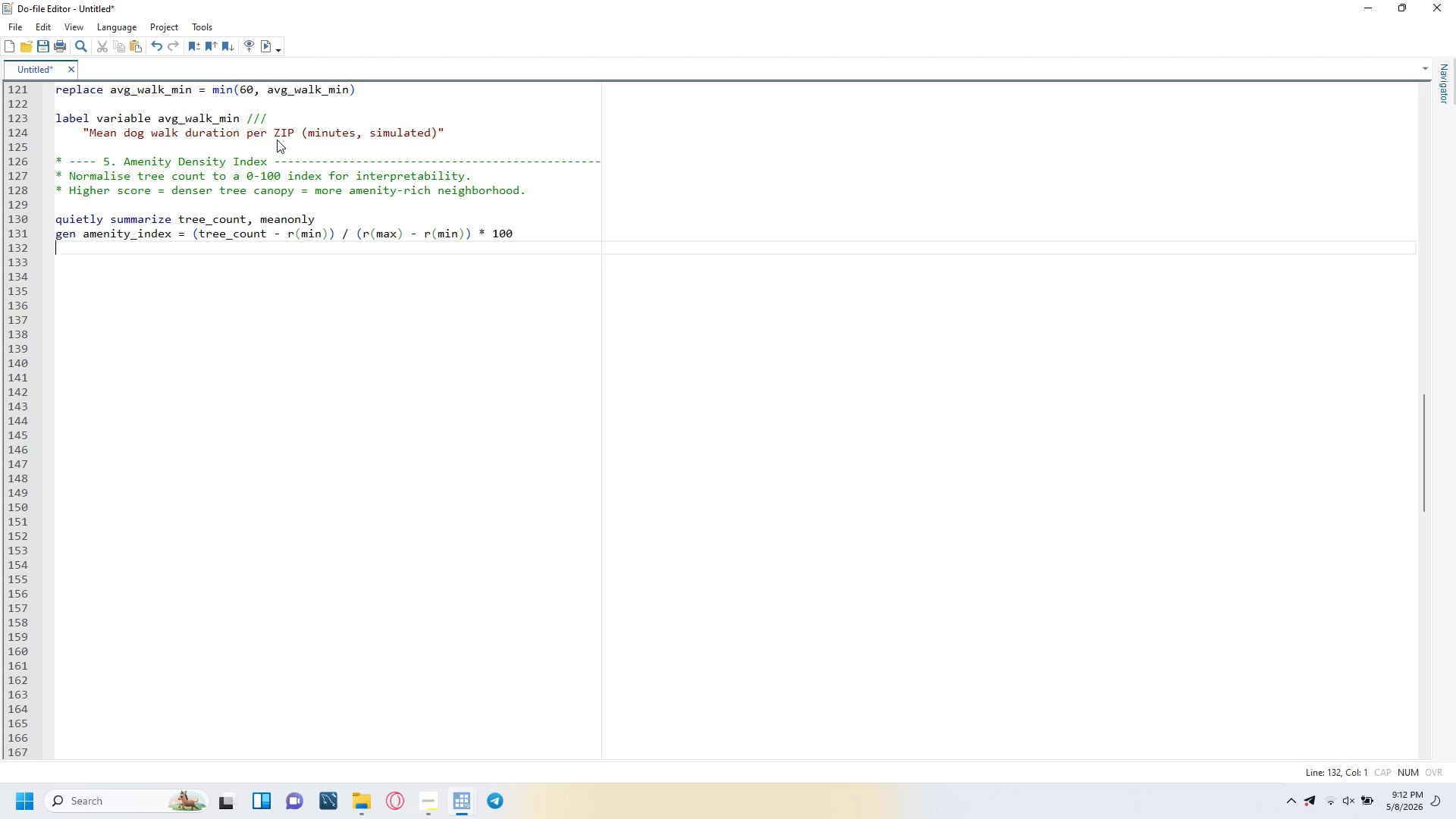 
type(label variable amenity_index "Amenity density index (0=lowest, 100=highest)
 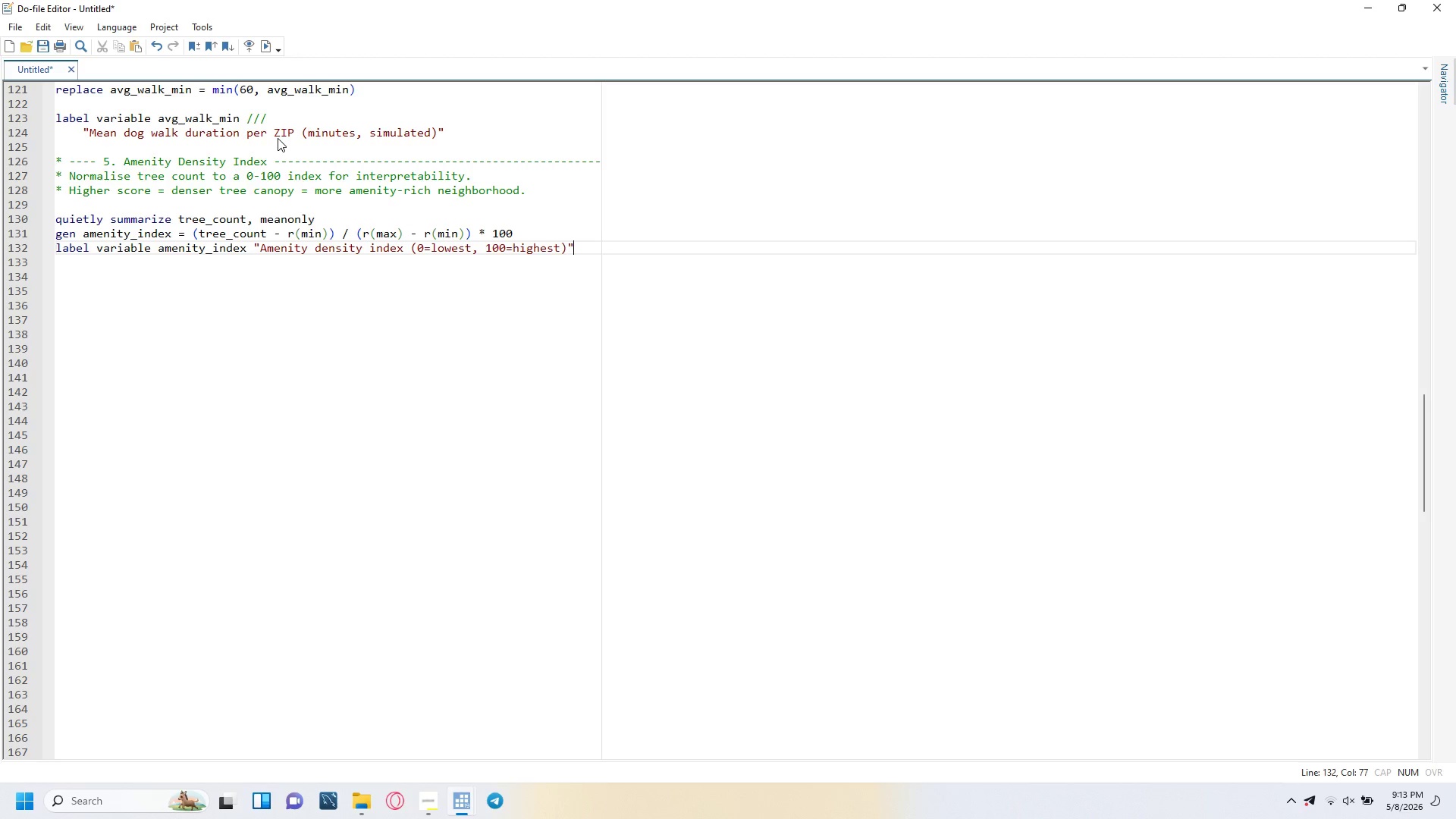 
 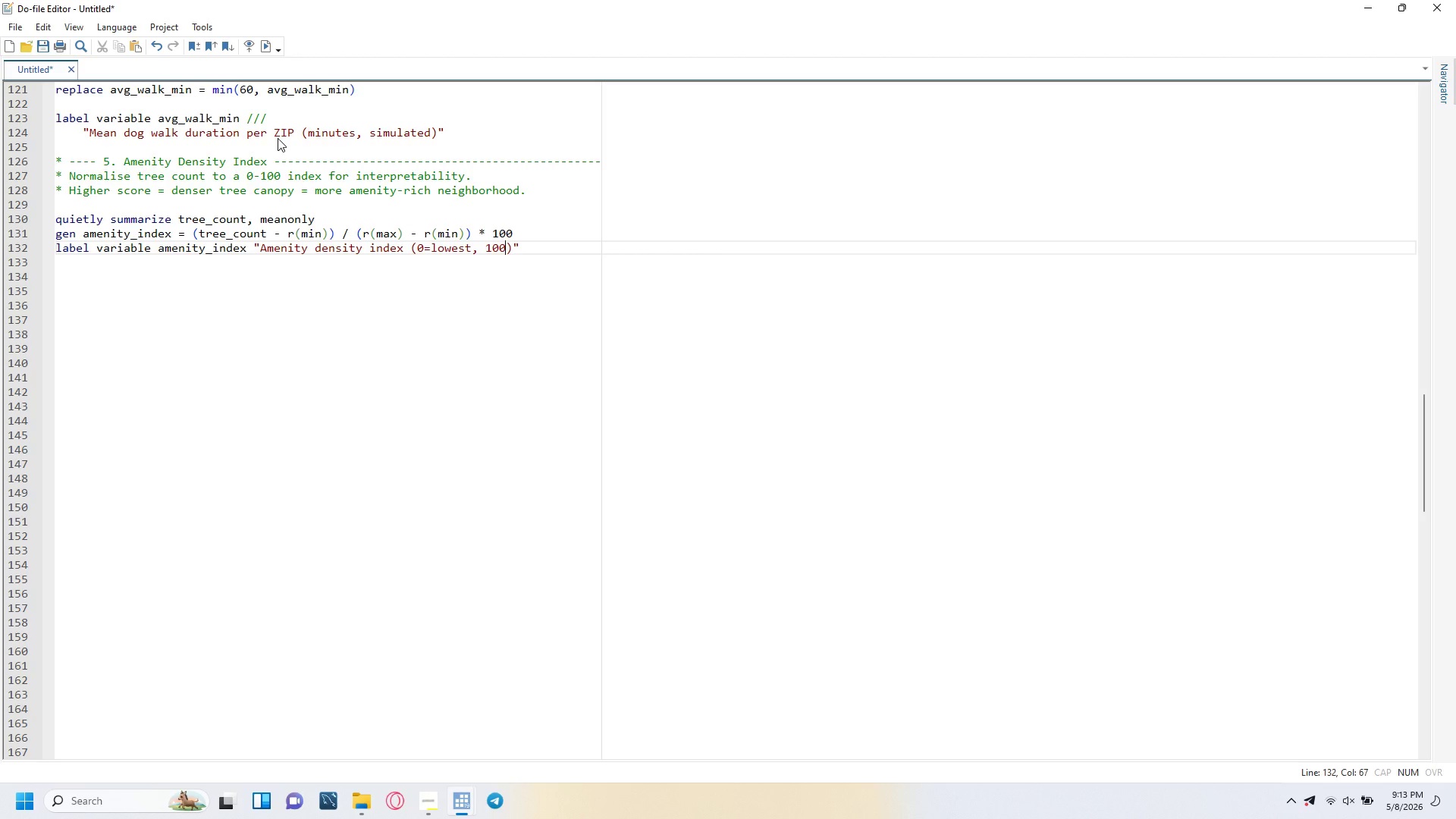 
key(ArrowRight)
 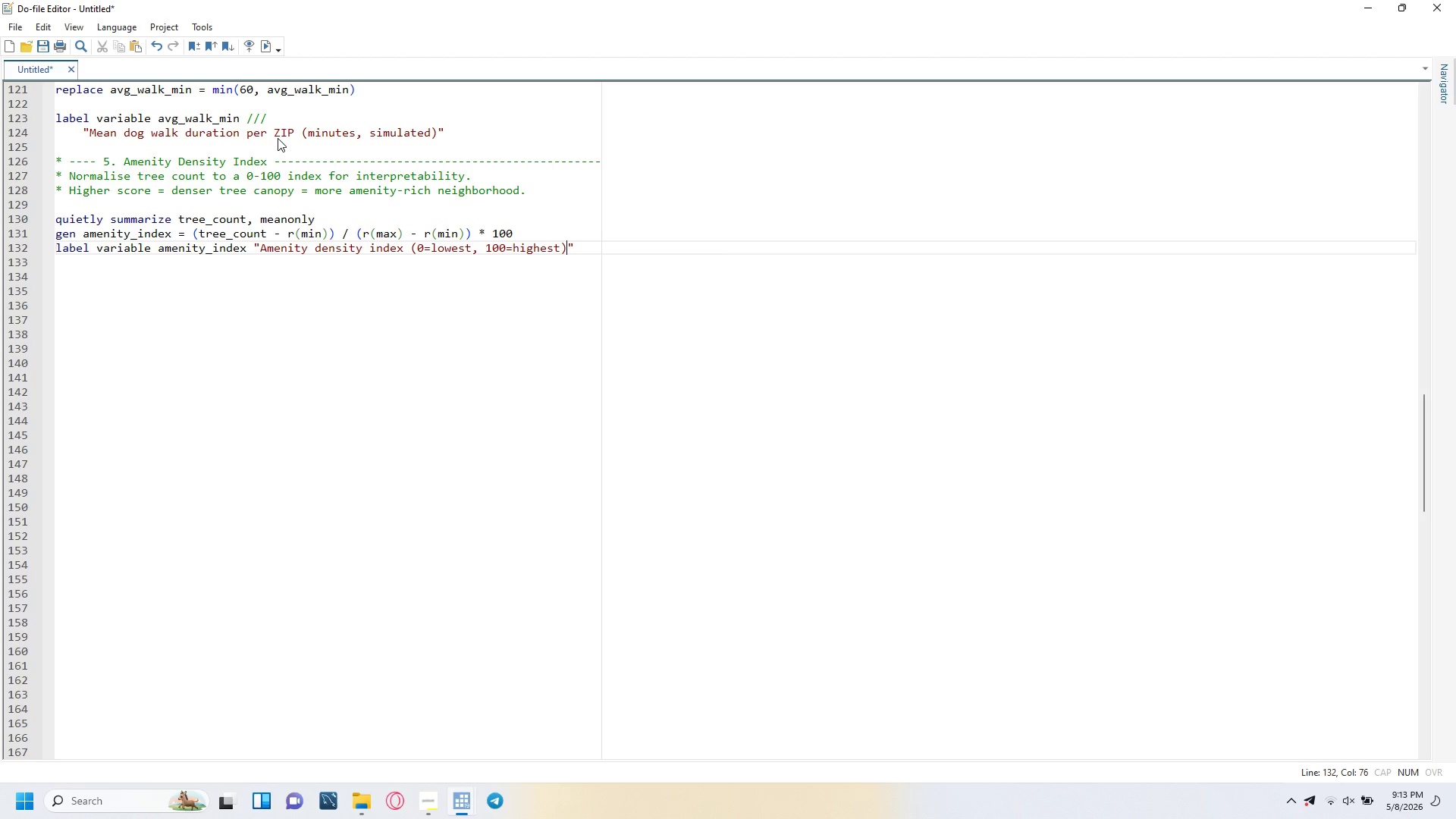 
key(ArrowRight)
 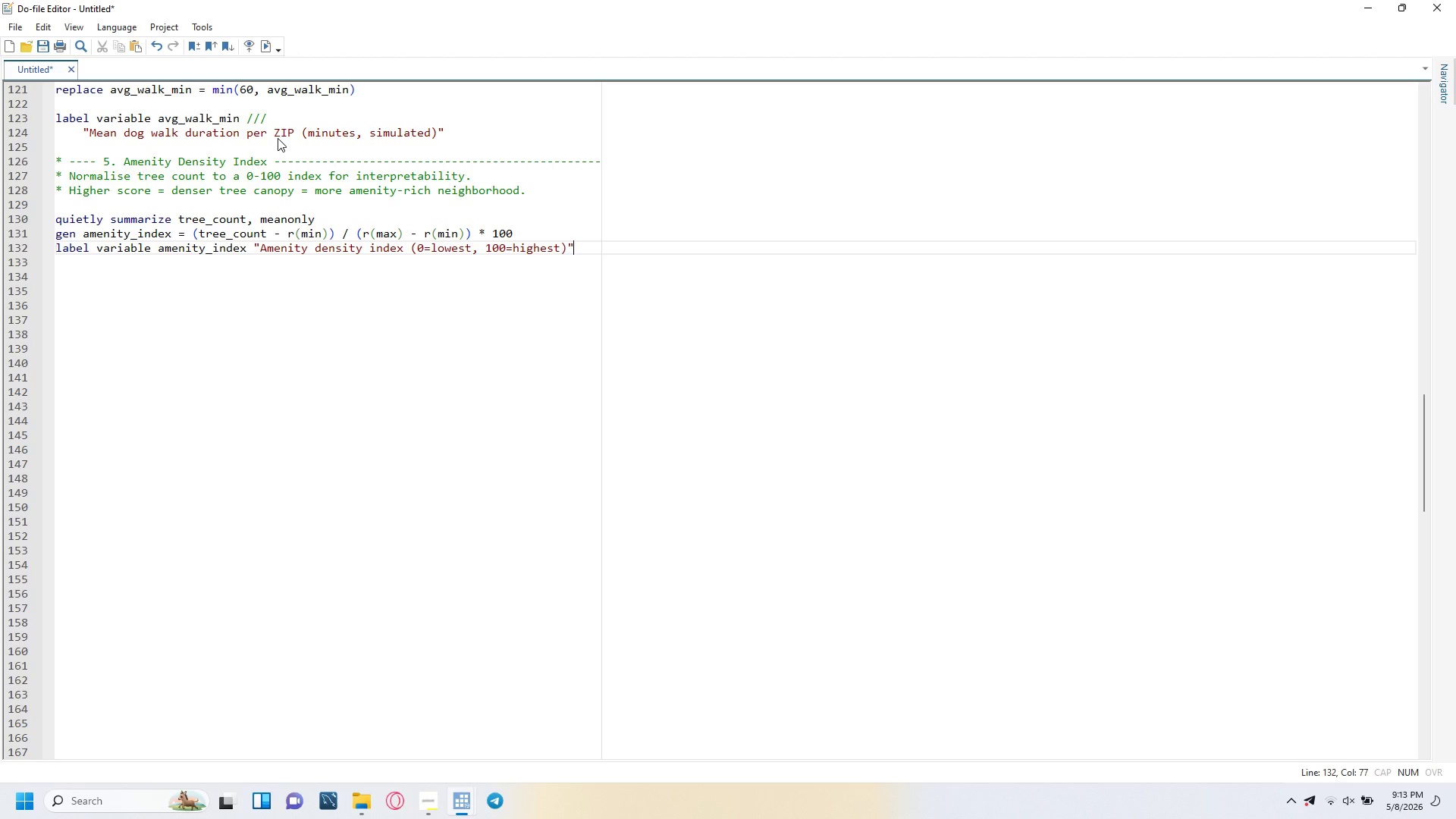 
key(ArrowRight)
 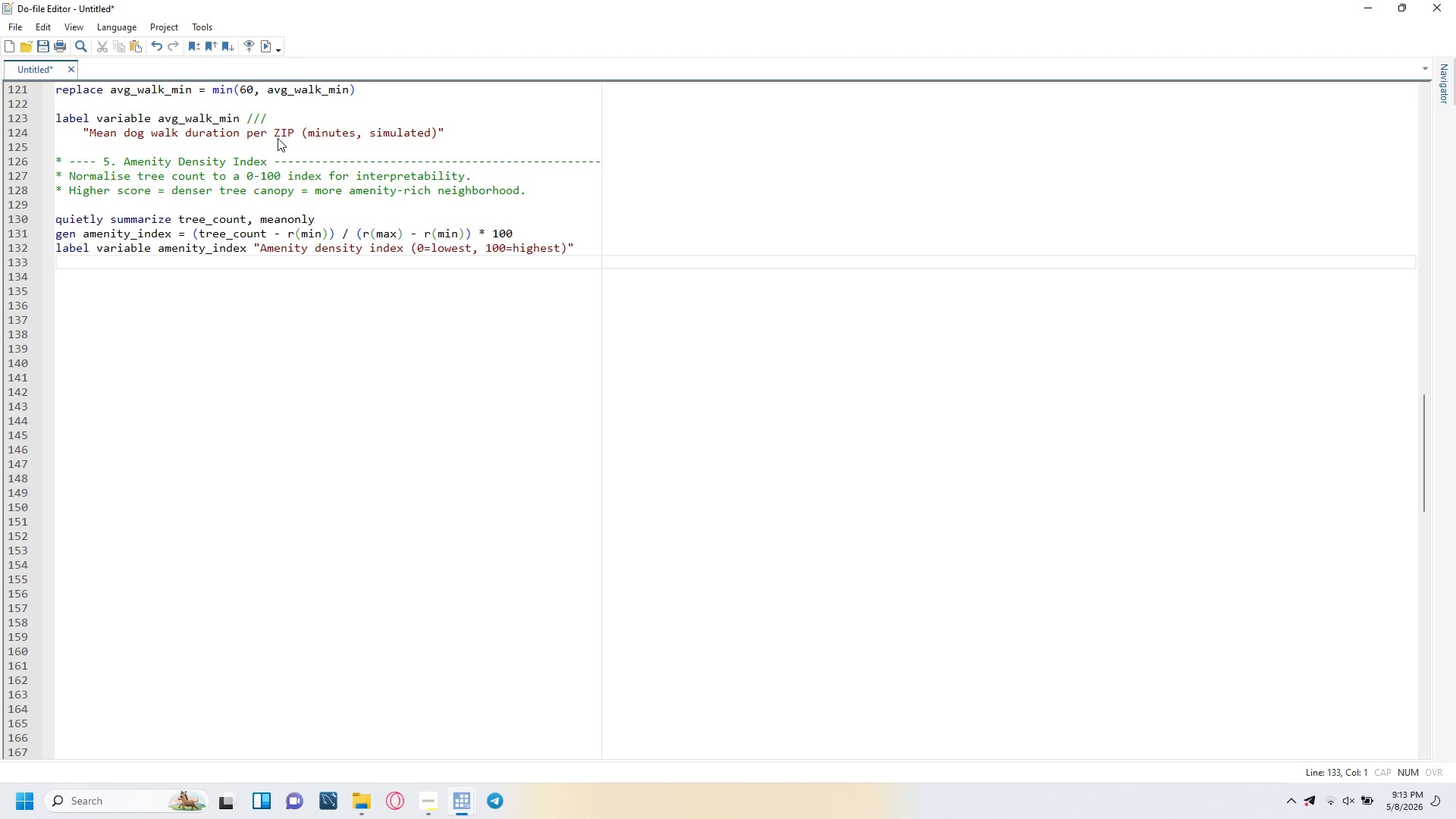 
key(ArrowLeft)
 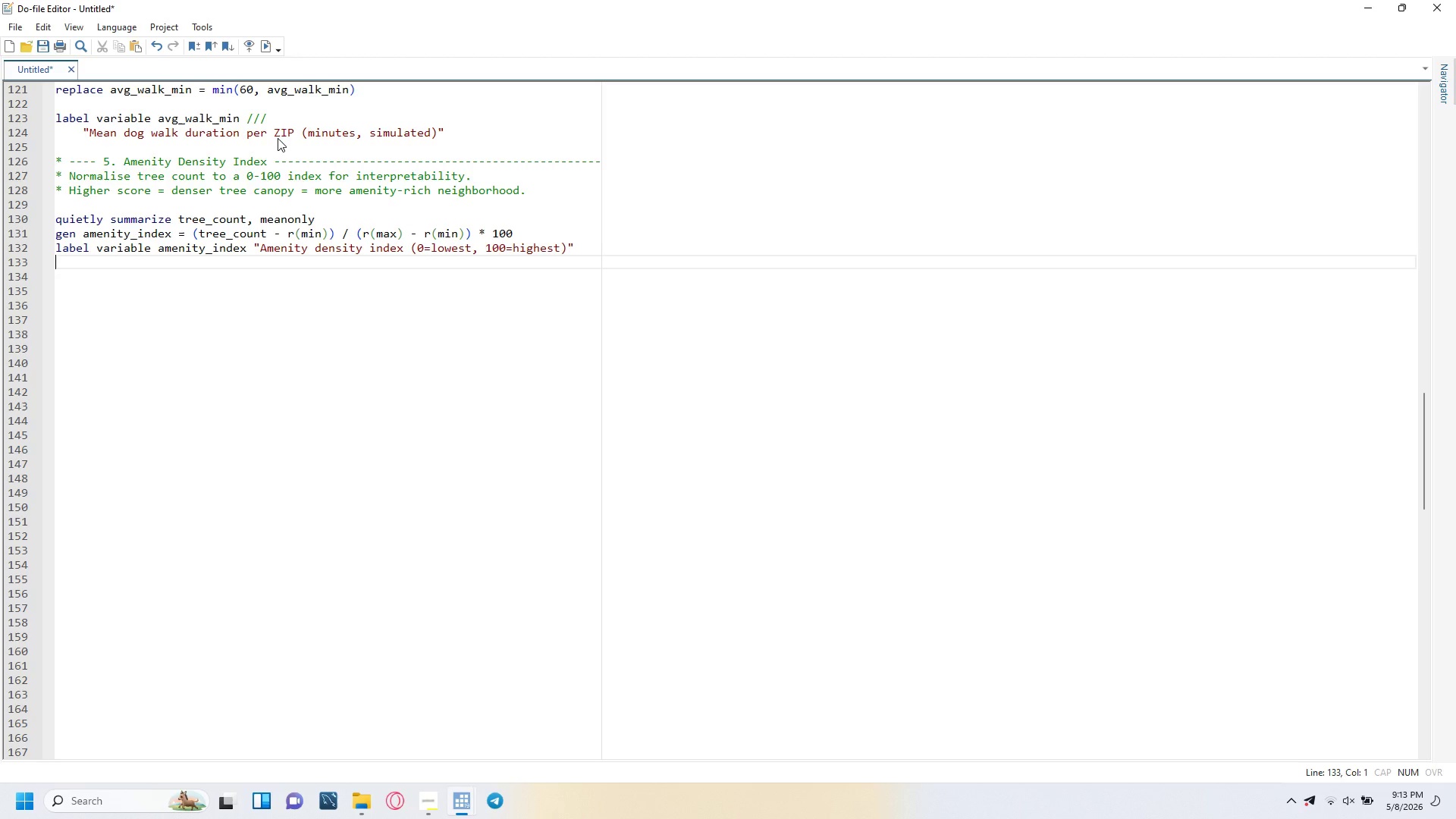 
key(Enter)
 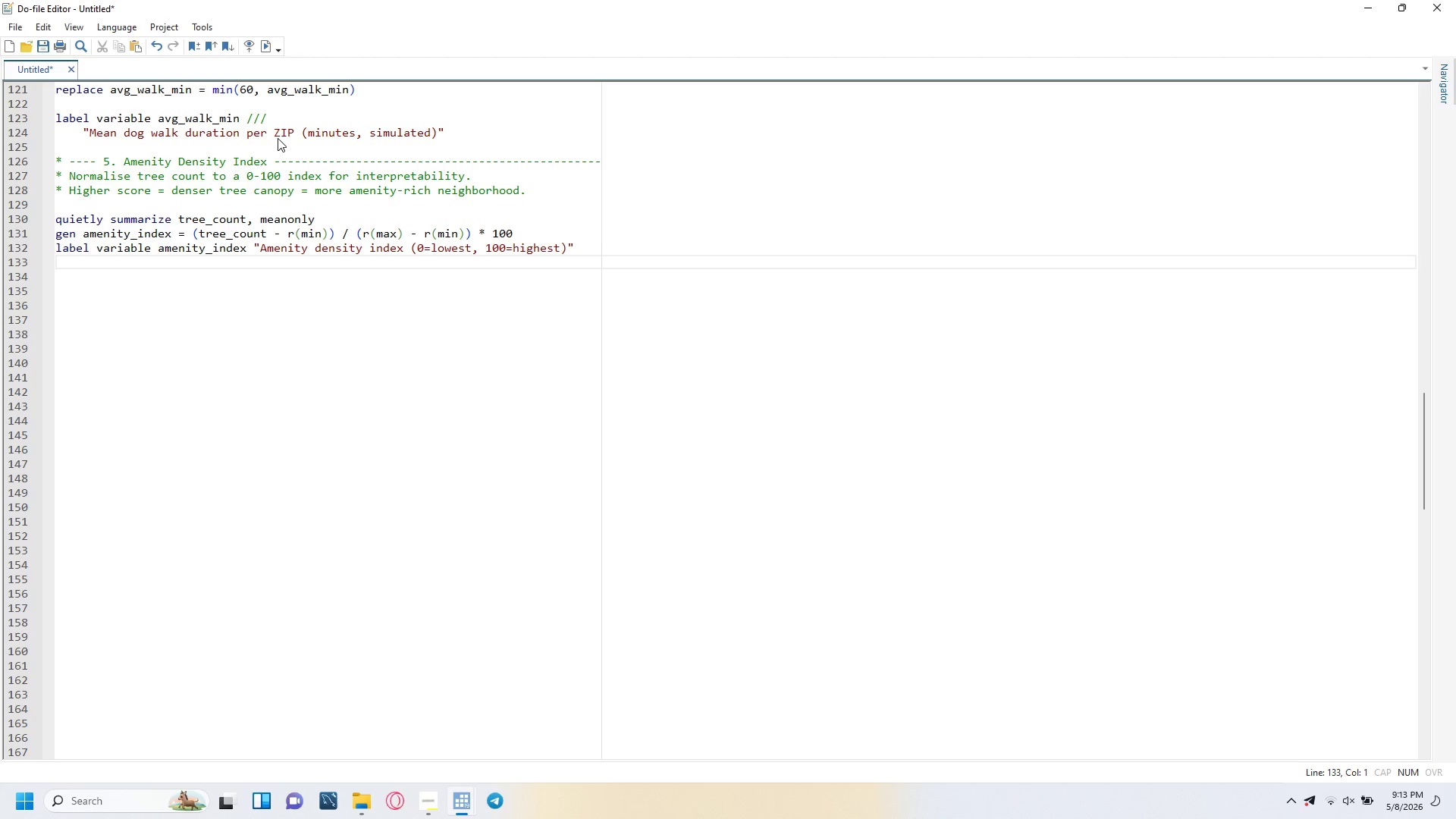 
key(Enter)
 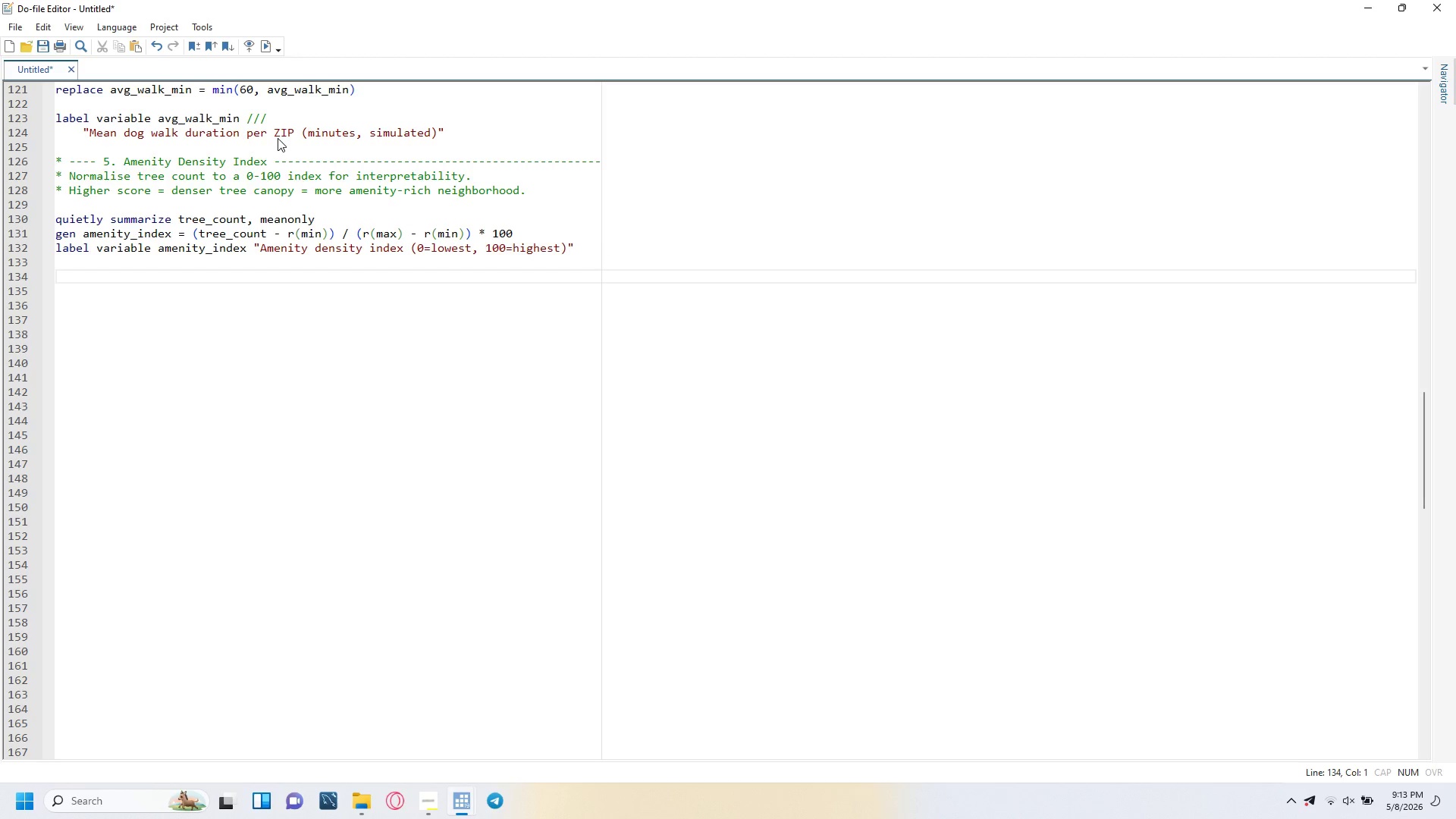 
type(* ---- 6. Descriptive Statis)
 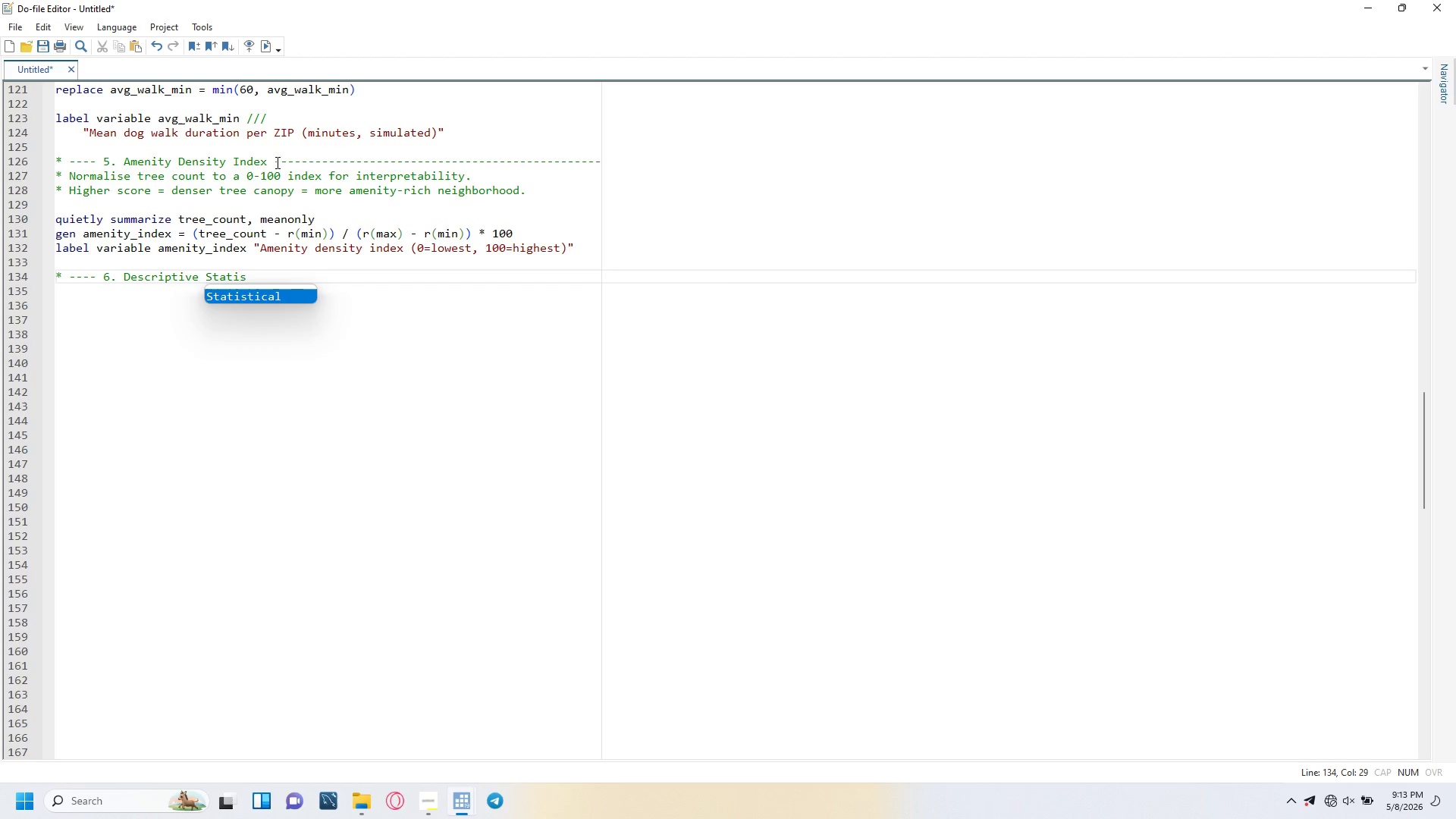 
type(tics -----------------------------------------------)
 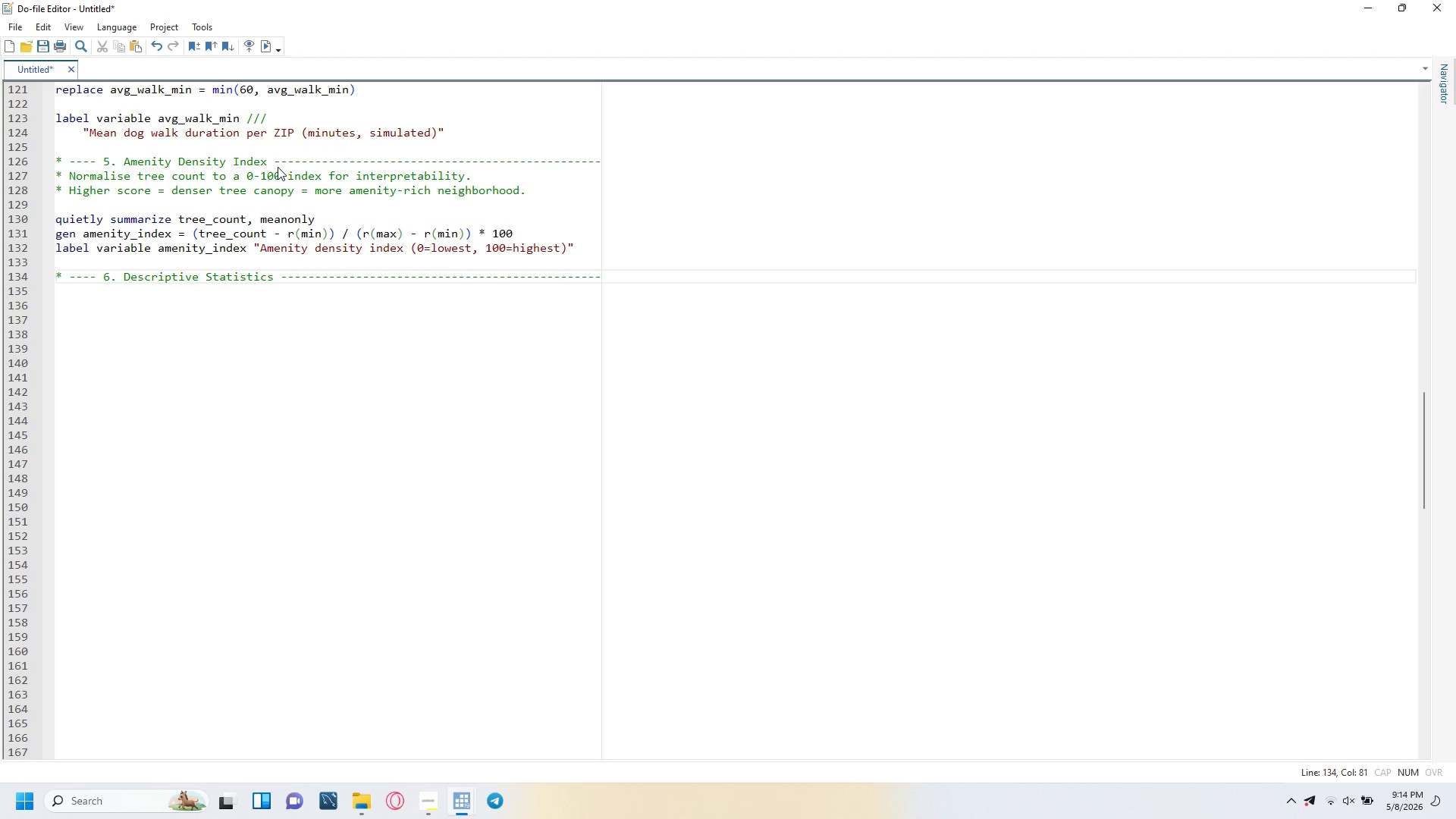 
key(Enter)
 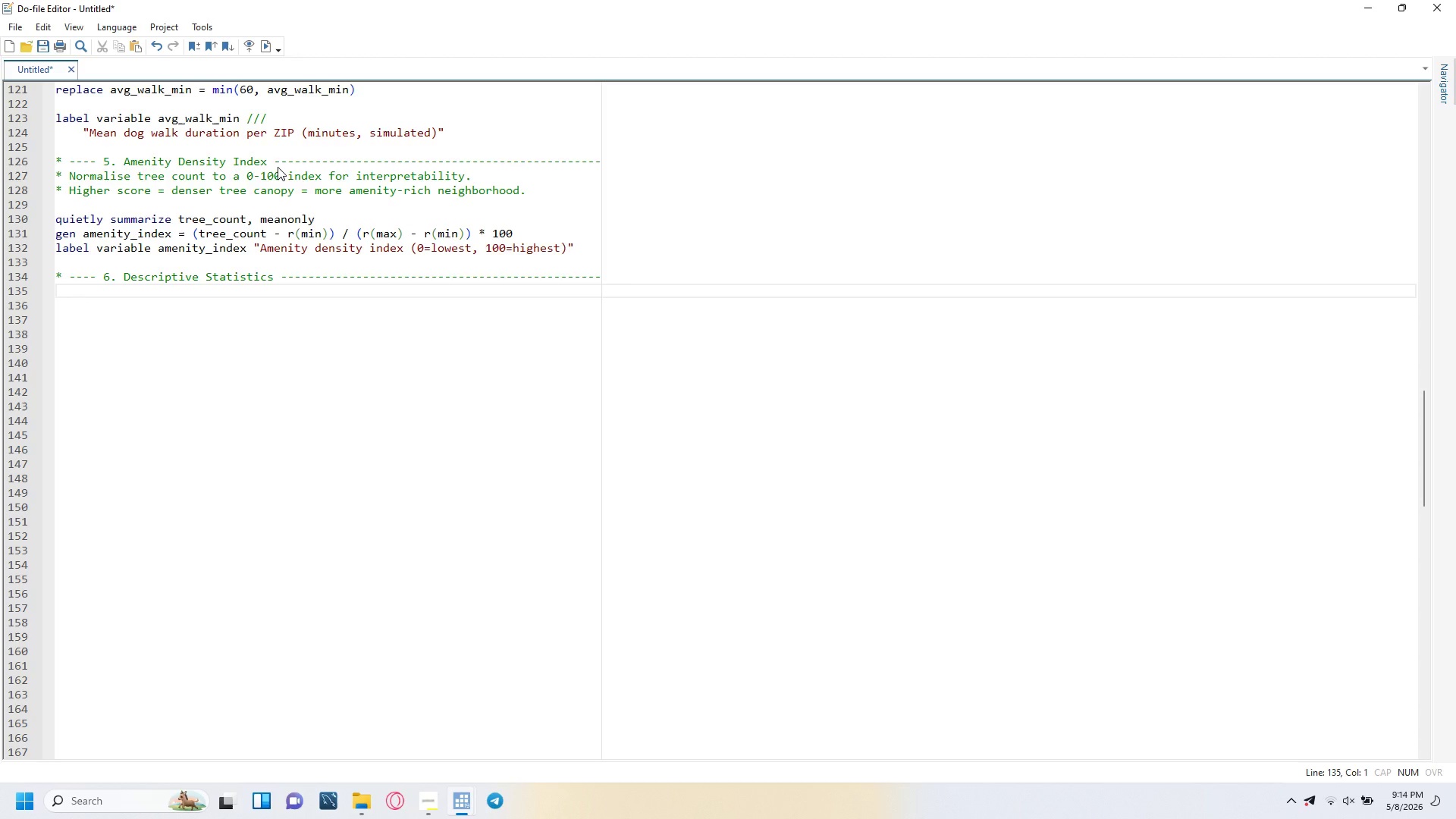 
type(display _newline "=== Summary Statistics ===)
 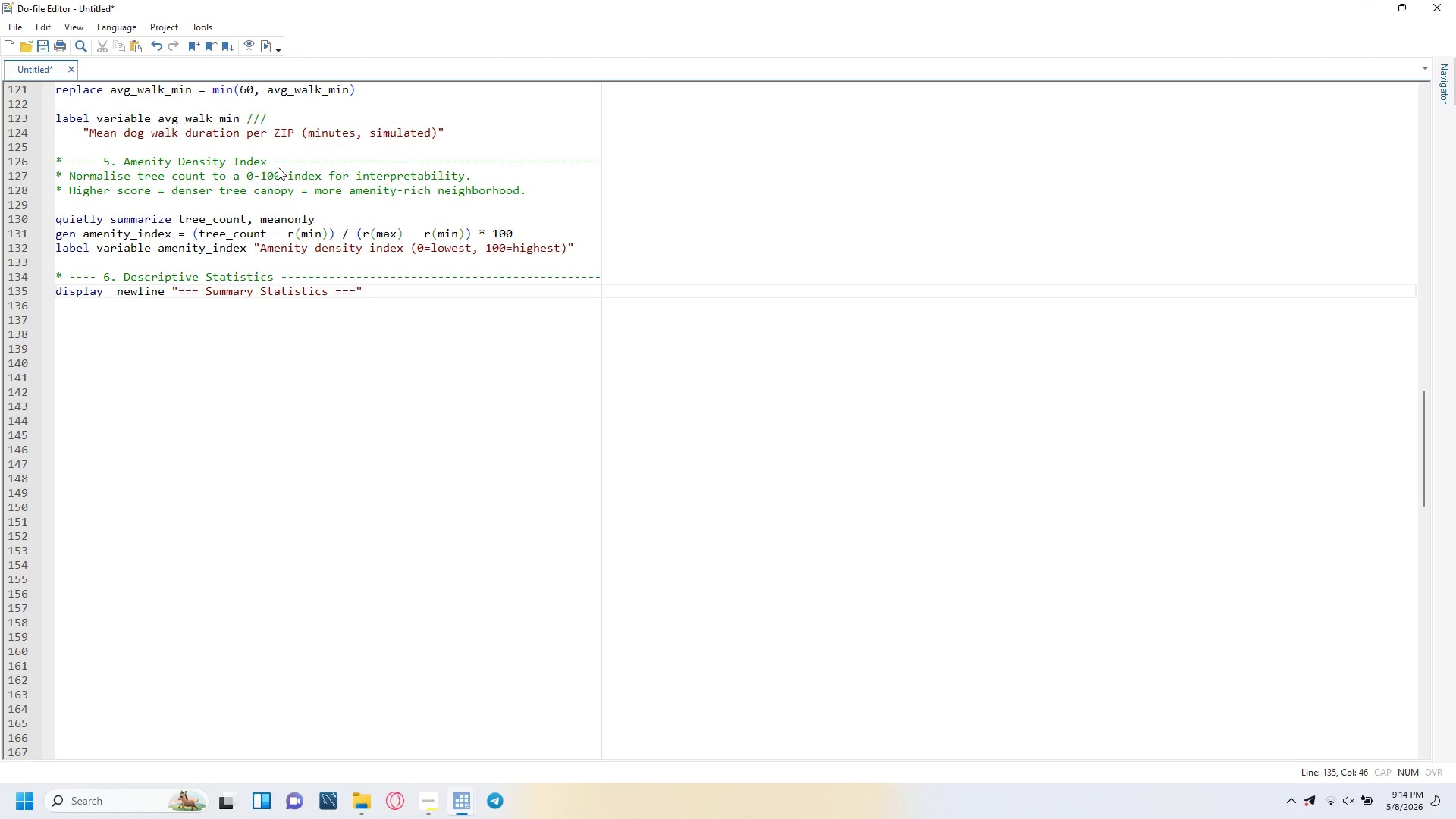 
 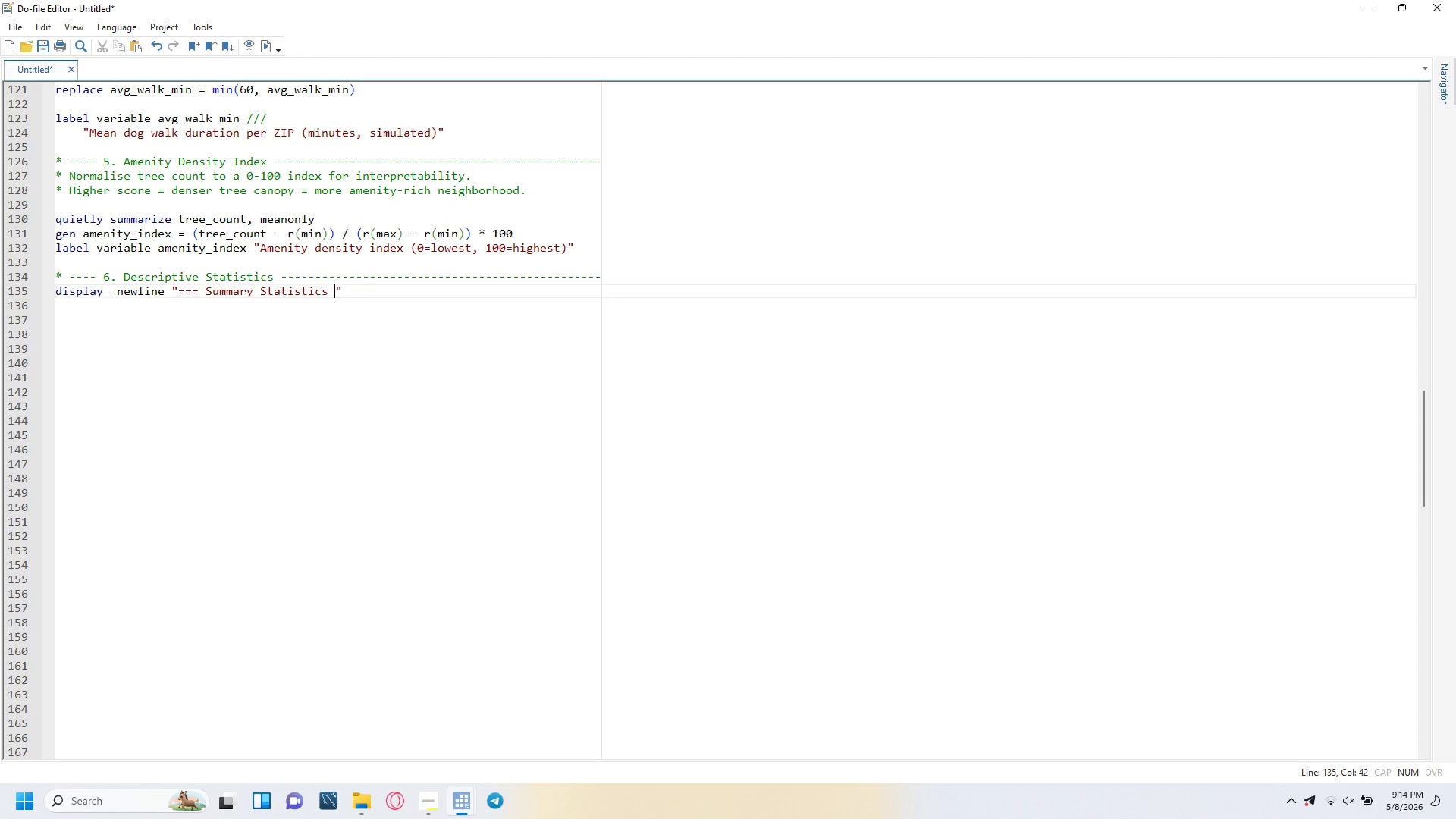 
key(ArrowRight)
 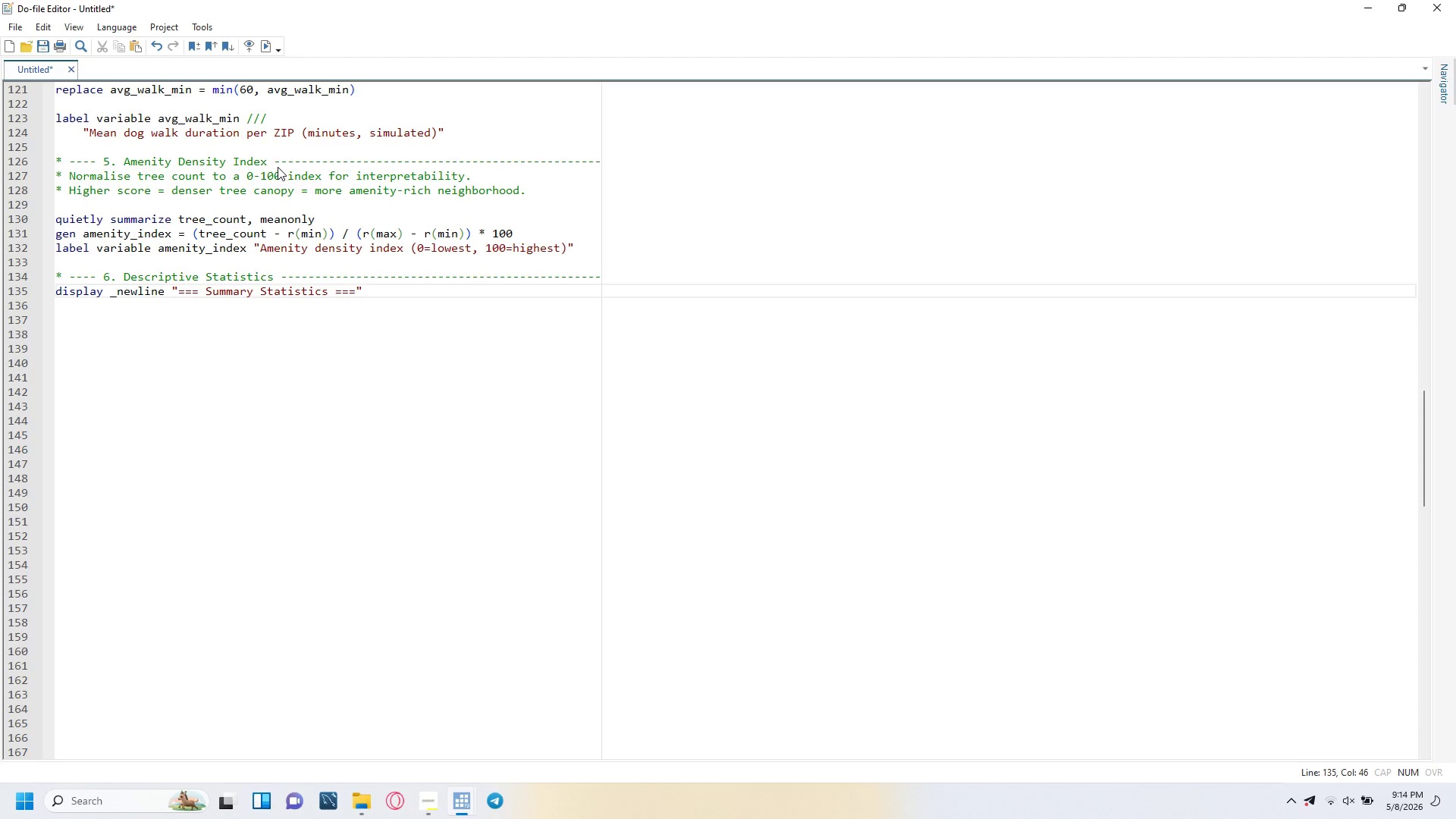 
key(Enter)
 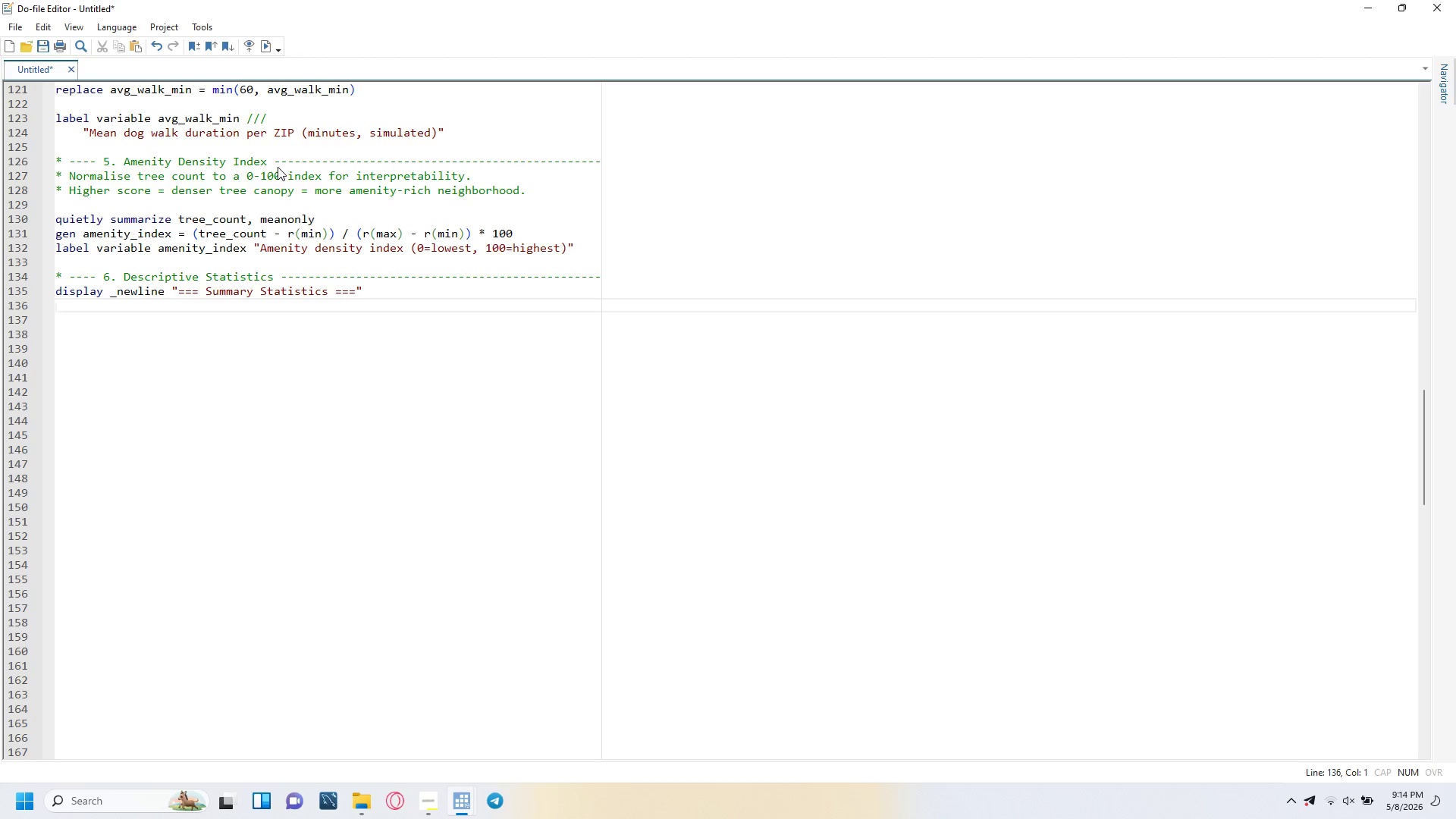 
type(tabstat tree_count amenity_index avg_walk_min, ///)
 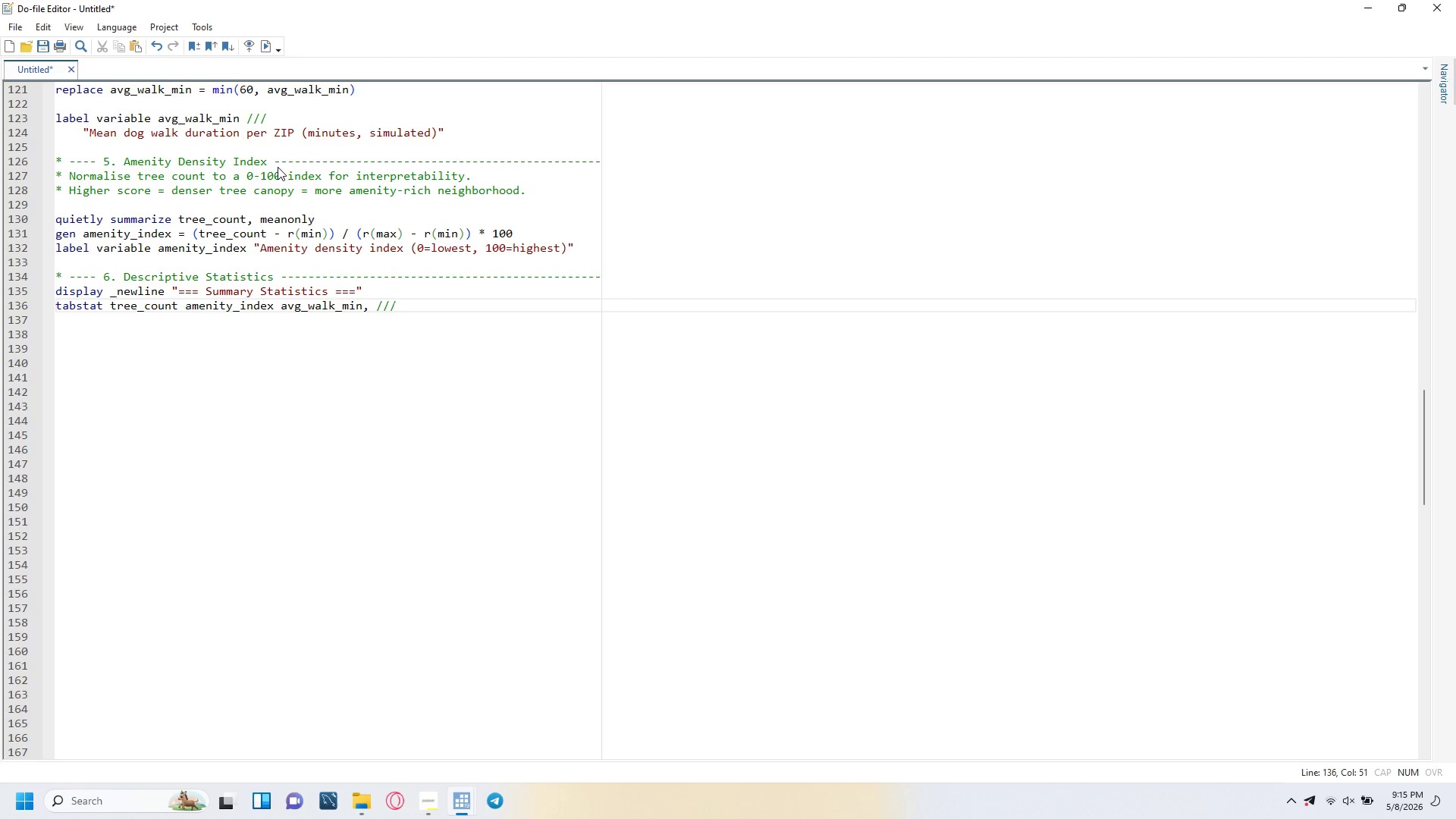 
key(Enter)
 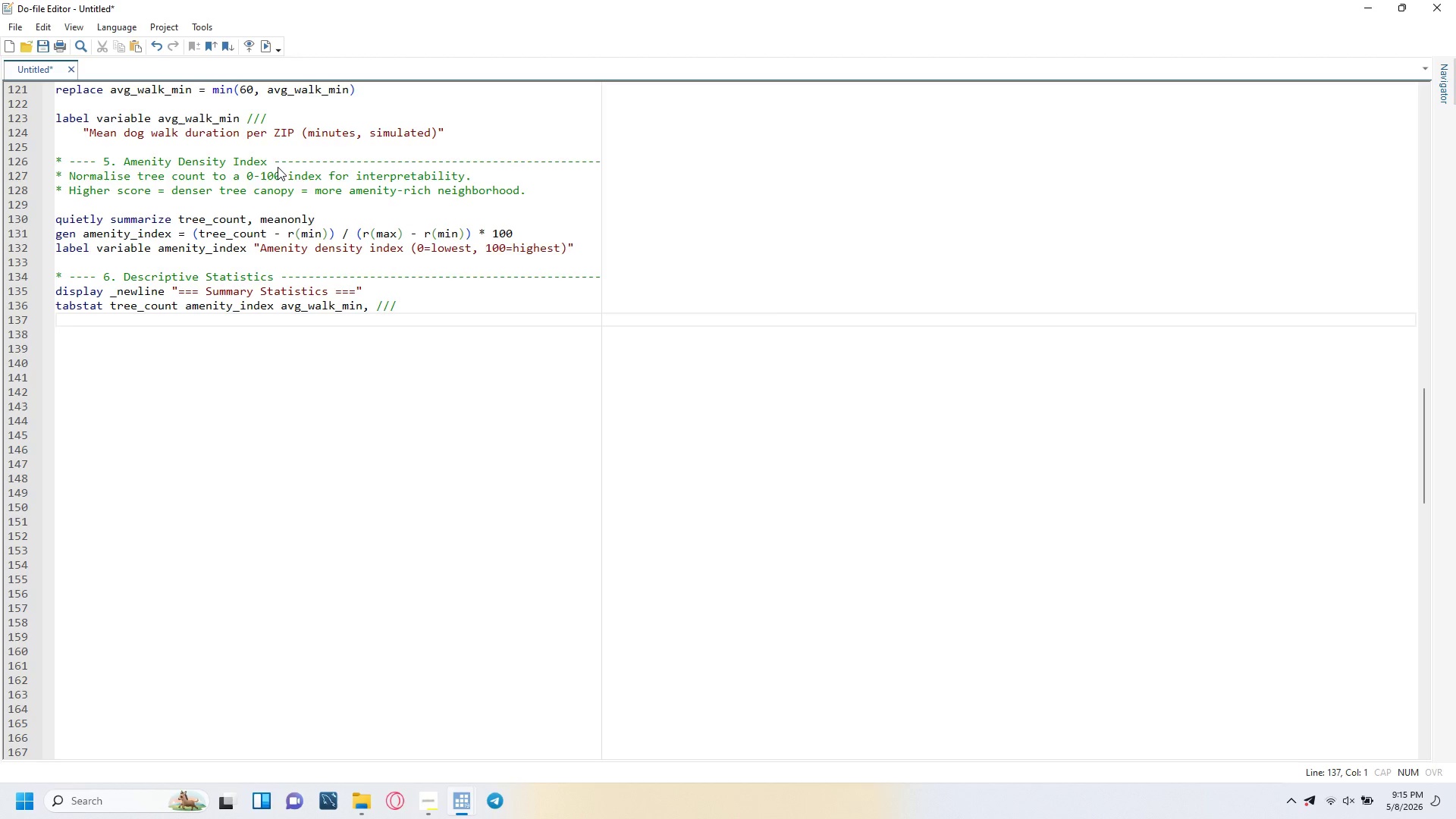 
key(Tab)
type(stat(n mean sd min p25 median p75 max)
 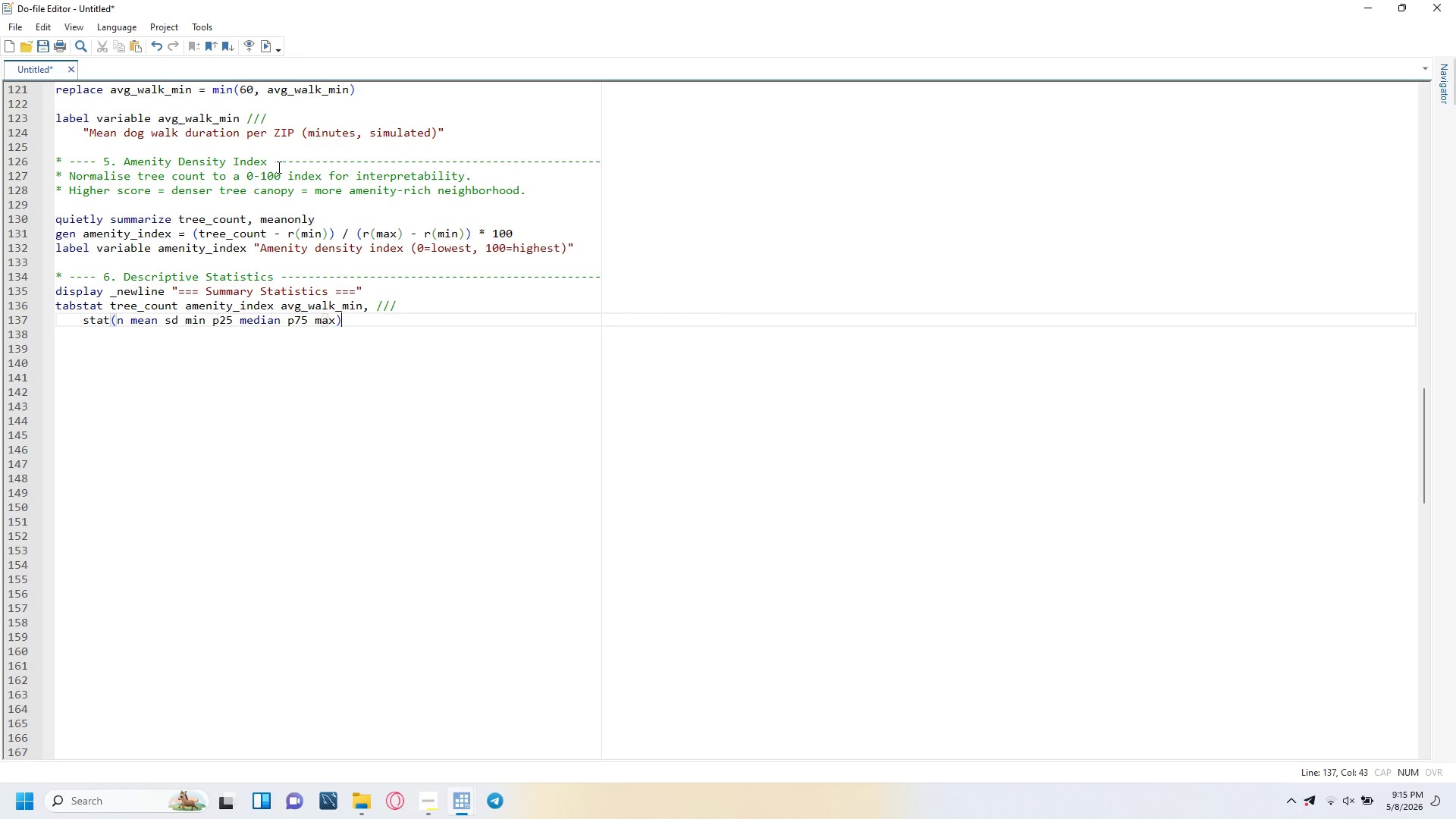 
 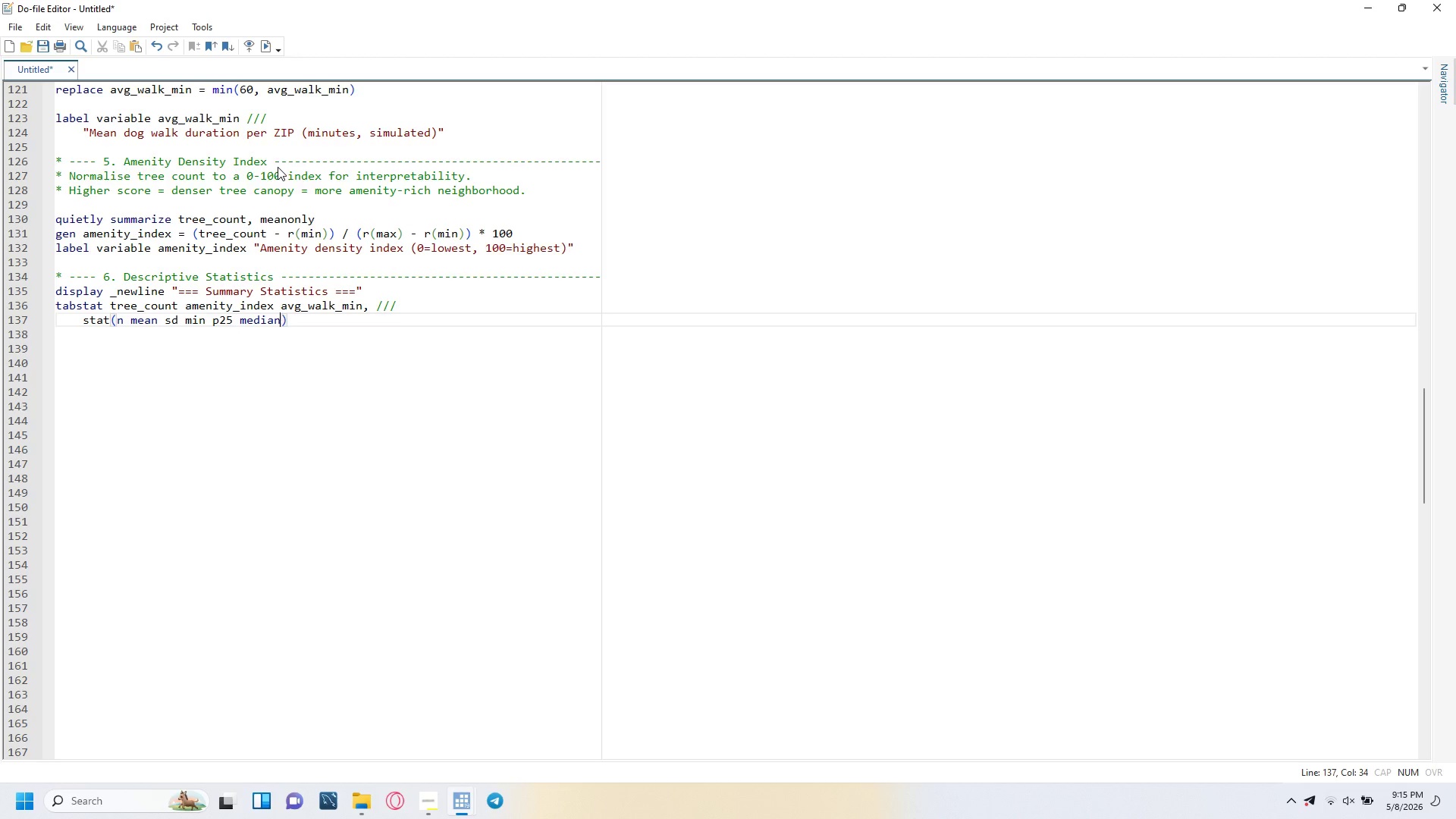 
key(ArrowRight)
 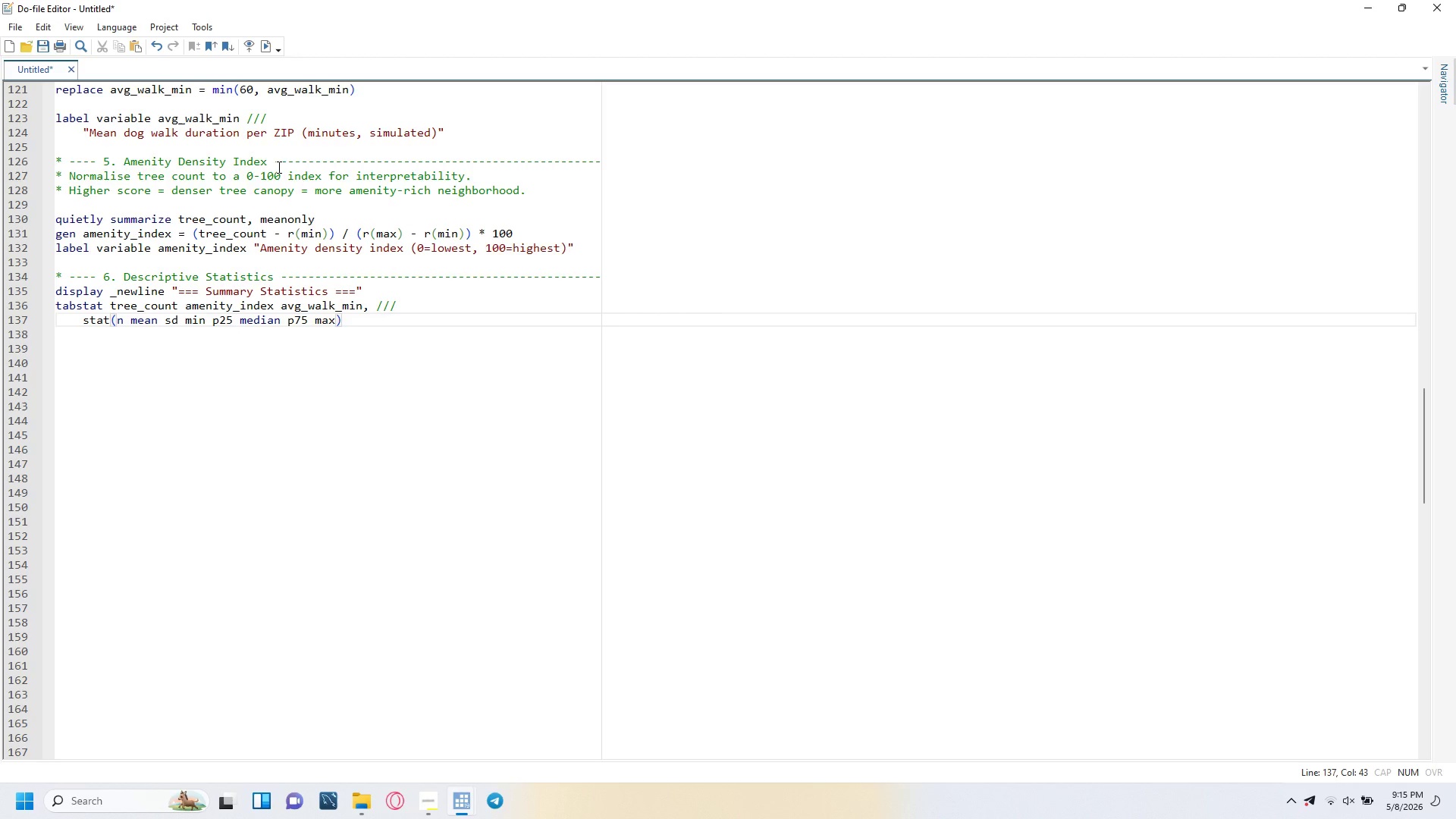 
type( format(%9.2f)
 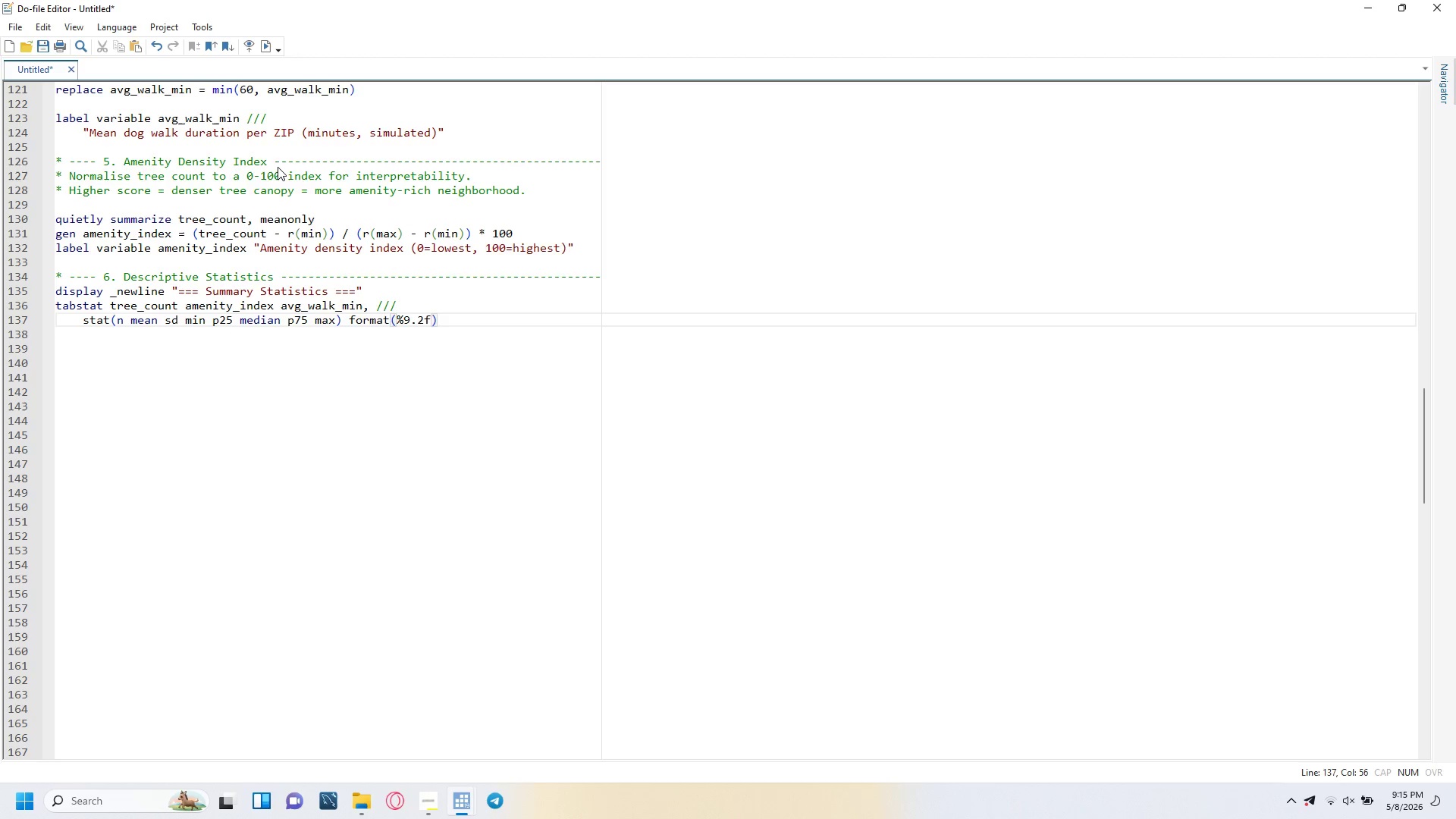 
key(ArrowRight)
 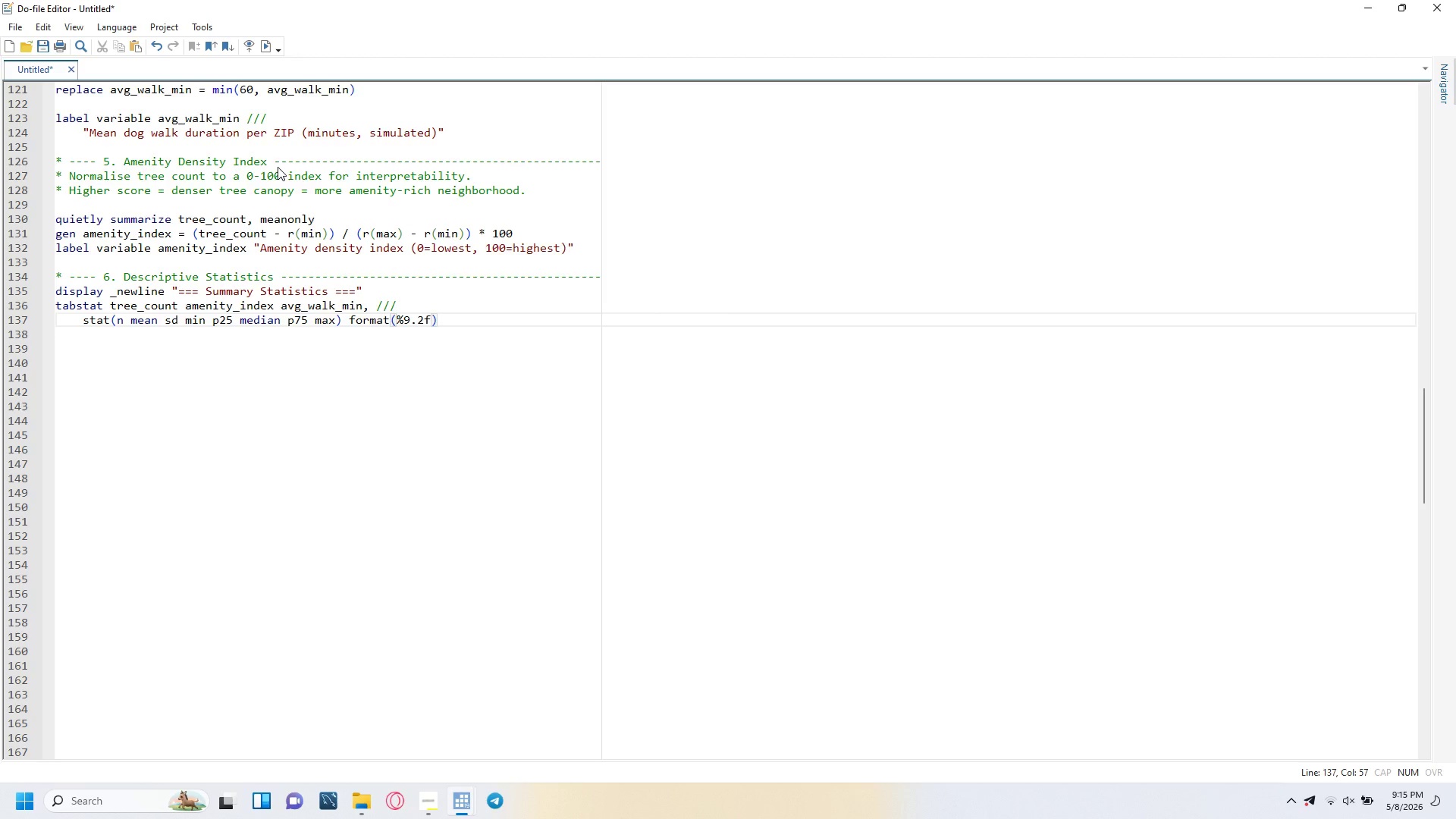 
key(Enter)
 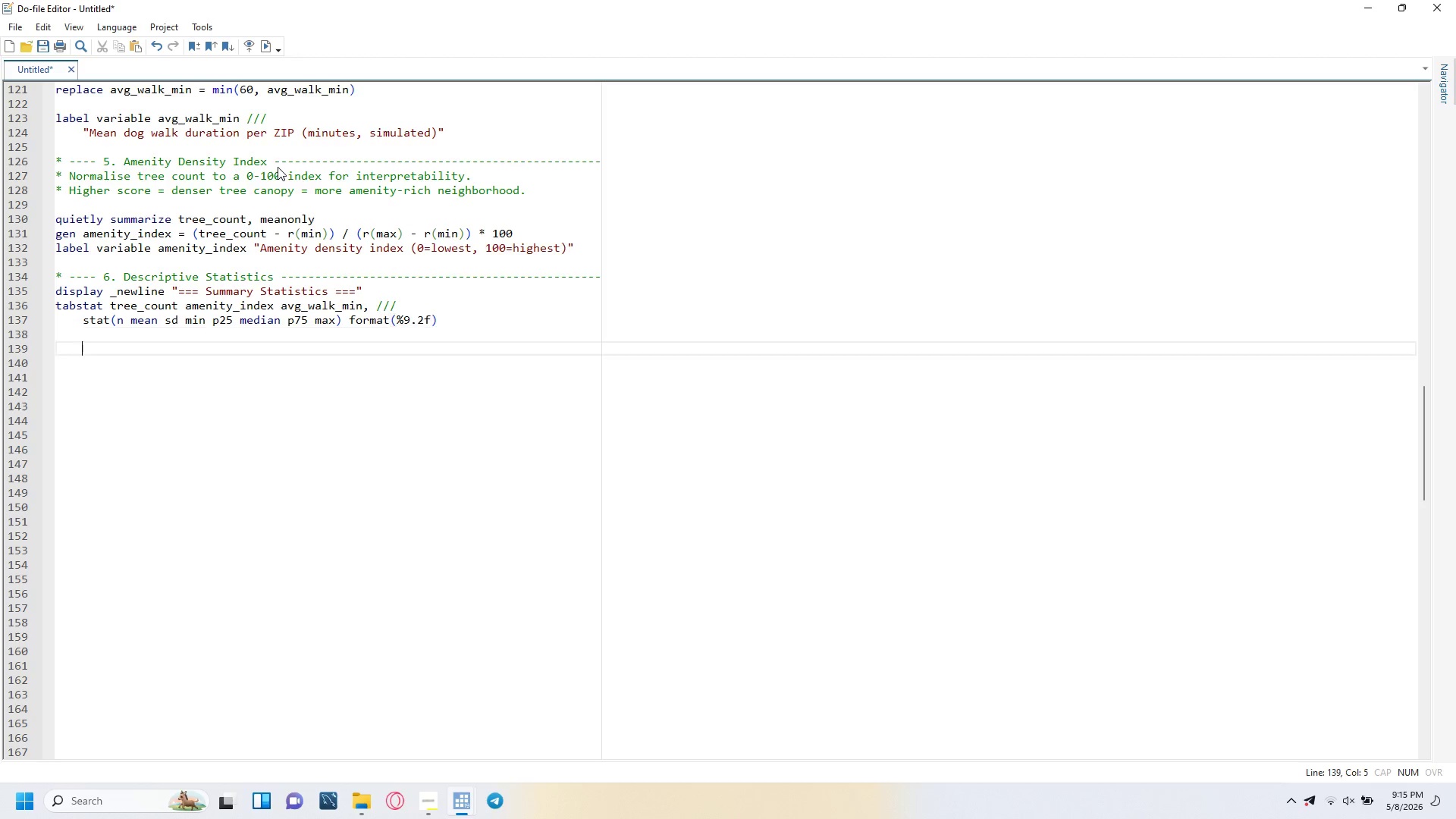 
key(Enter)
 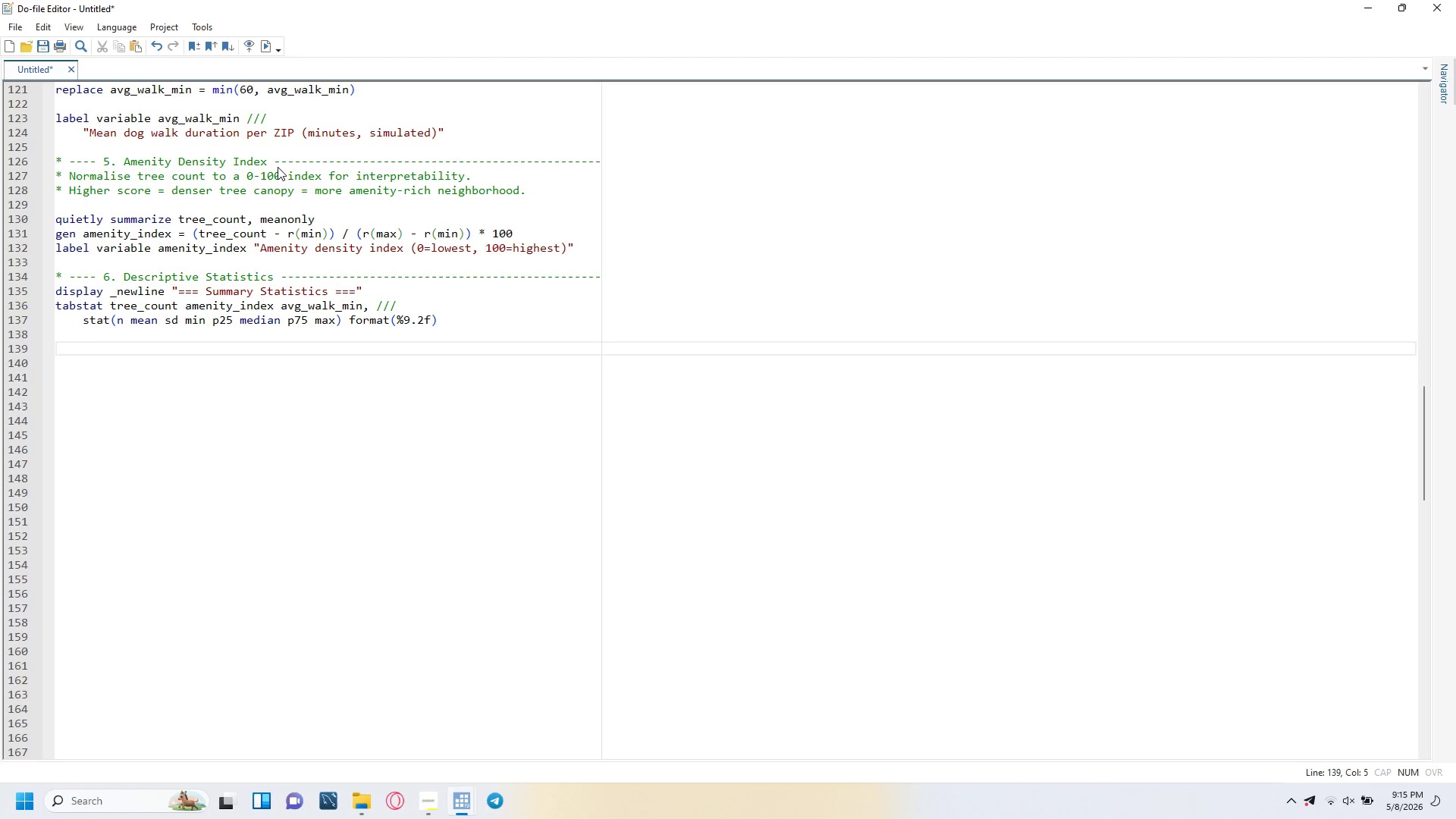 
key(Backspace)
type(* ---- 7. Pearson Correlation --------------------------------------------------)
 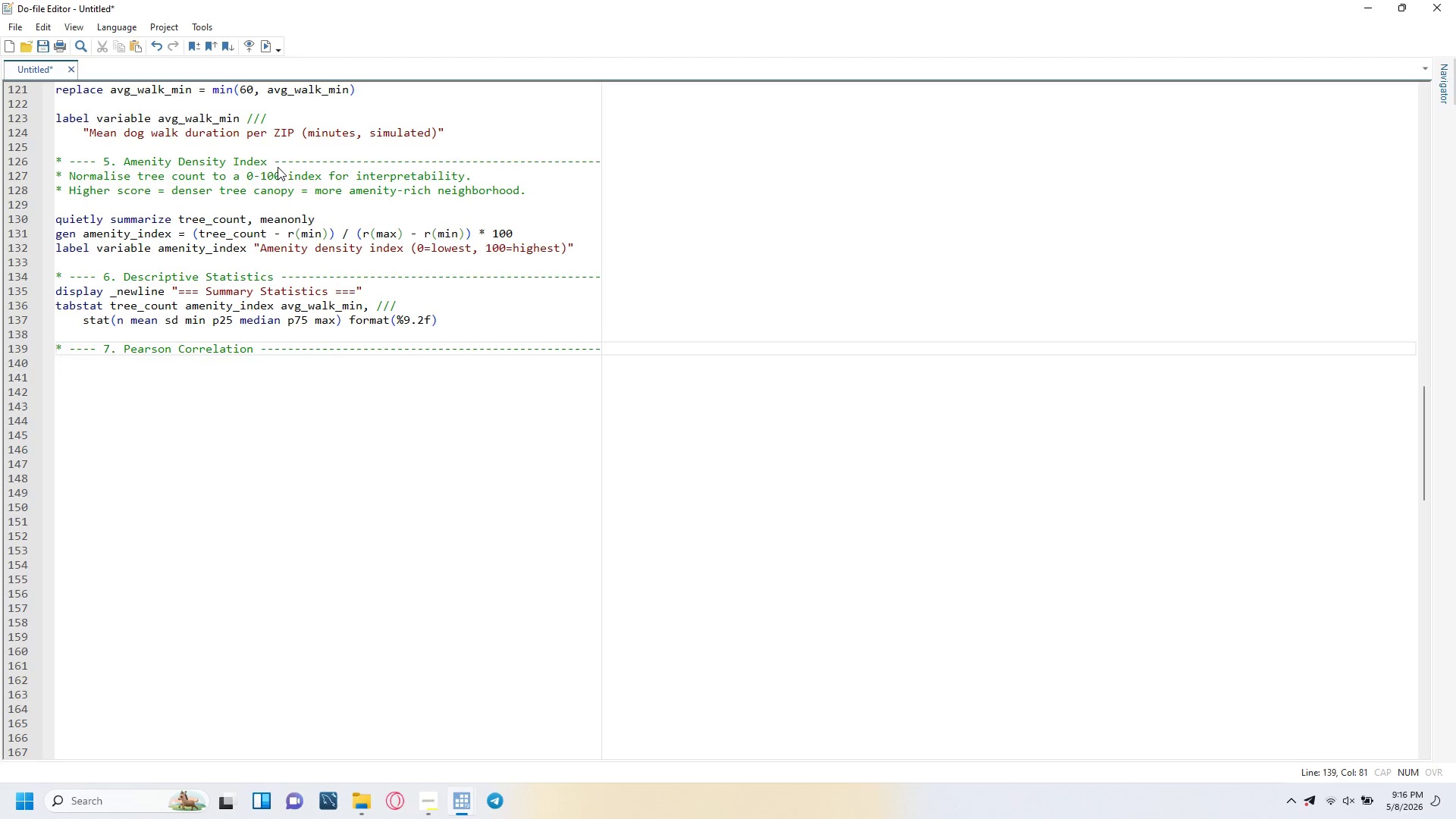 
key(Enter)
 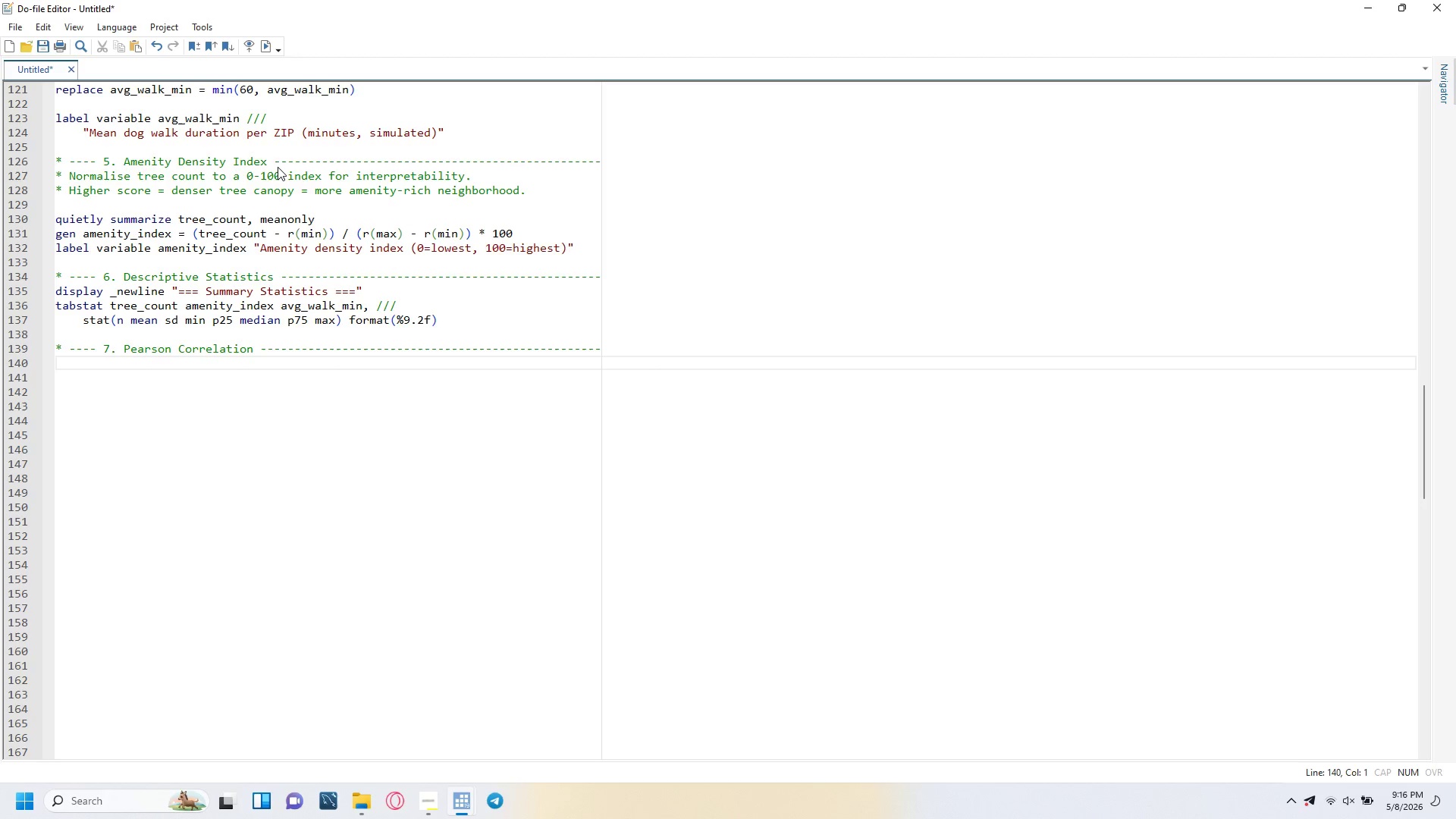 
type(* Tests the linear association between amenity density and walk duration.)
 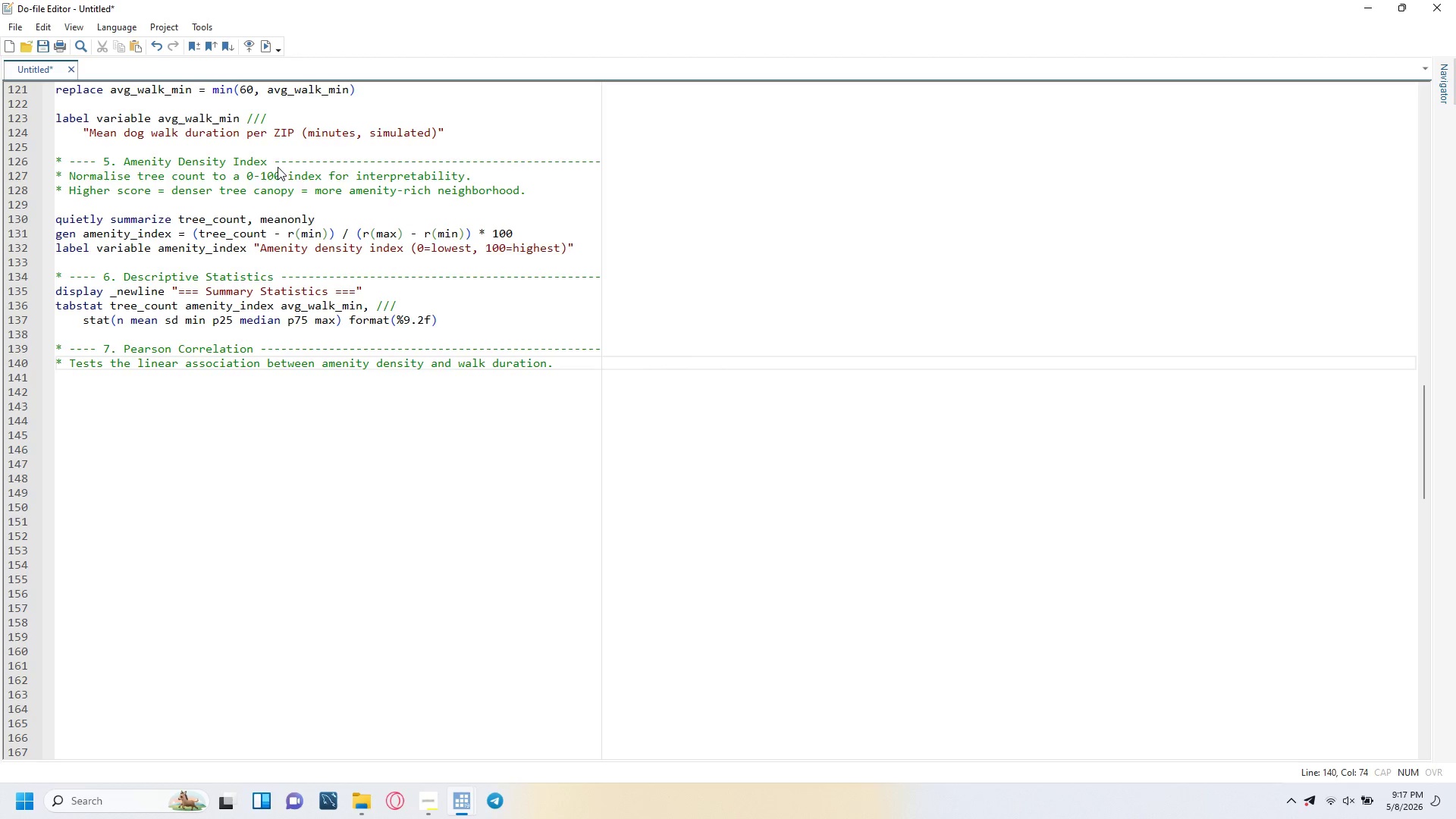 
key(Enter)
 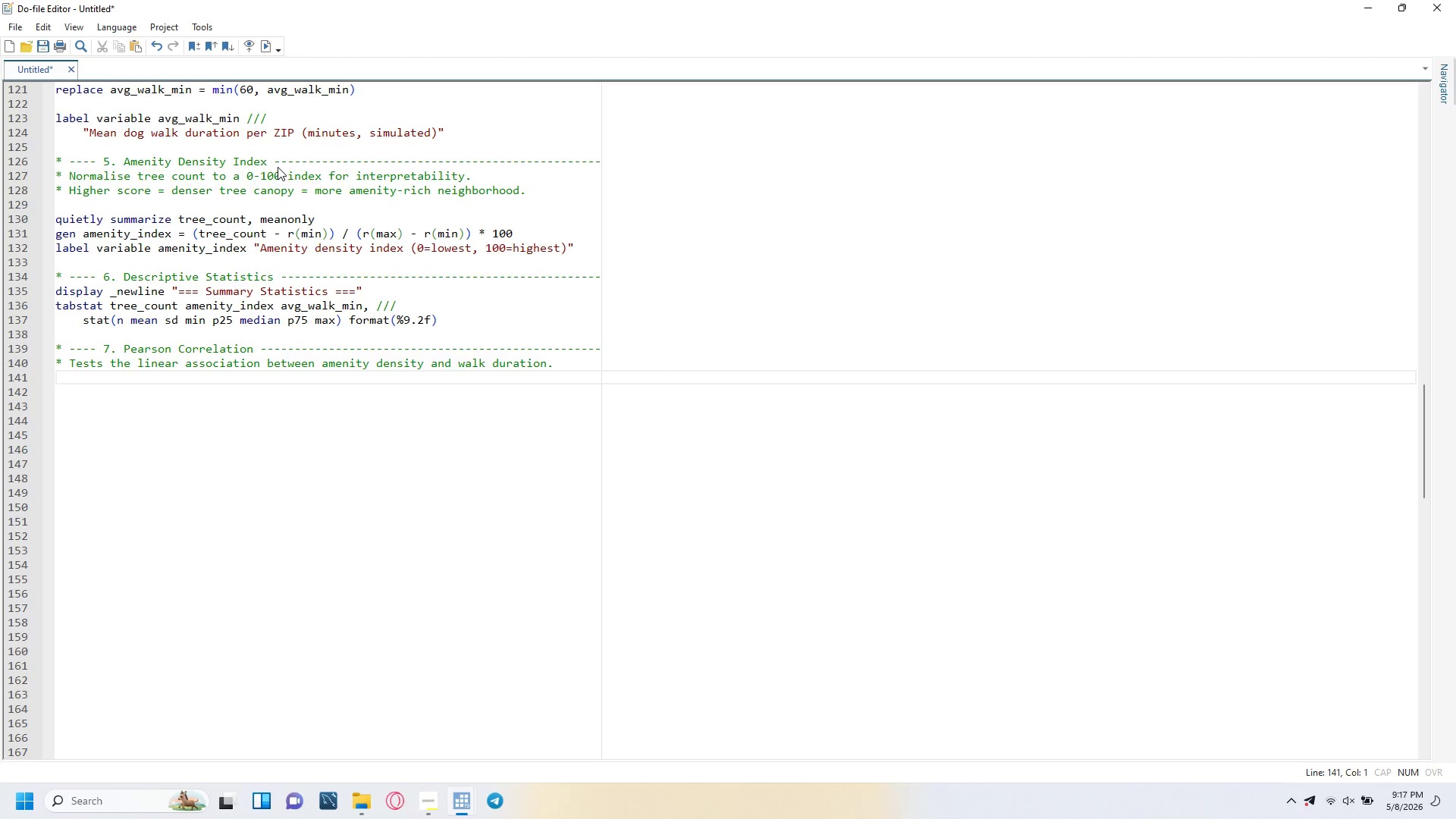 
type(* H0L)
key(Backspace)
type(: no linear relationship (rh0)
key(Backspace)
type(o = 0)
 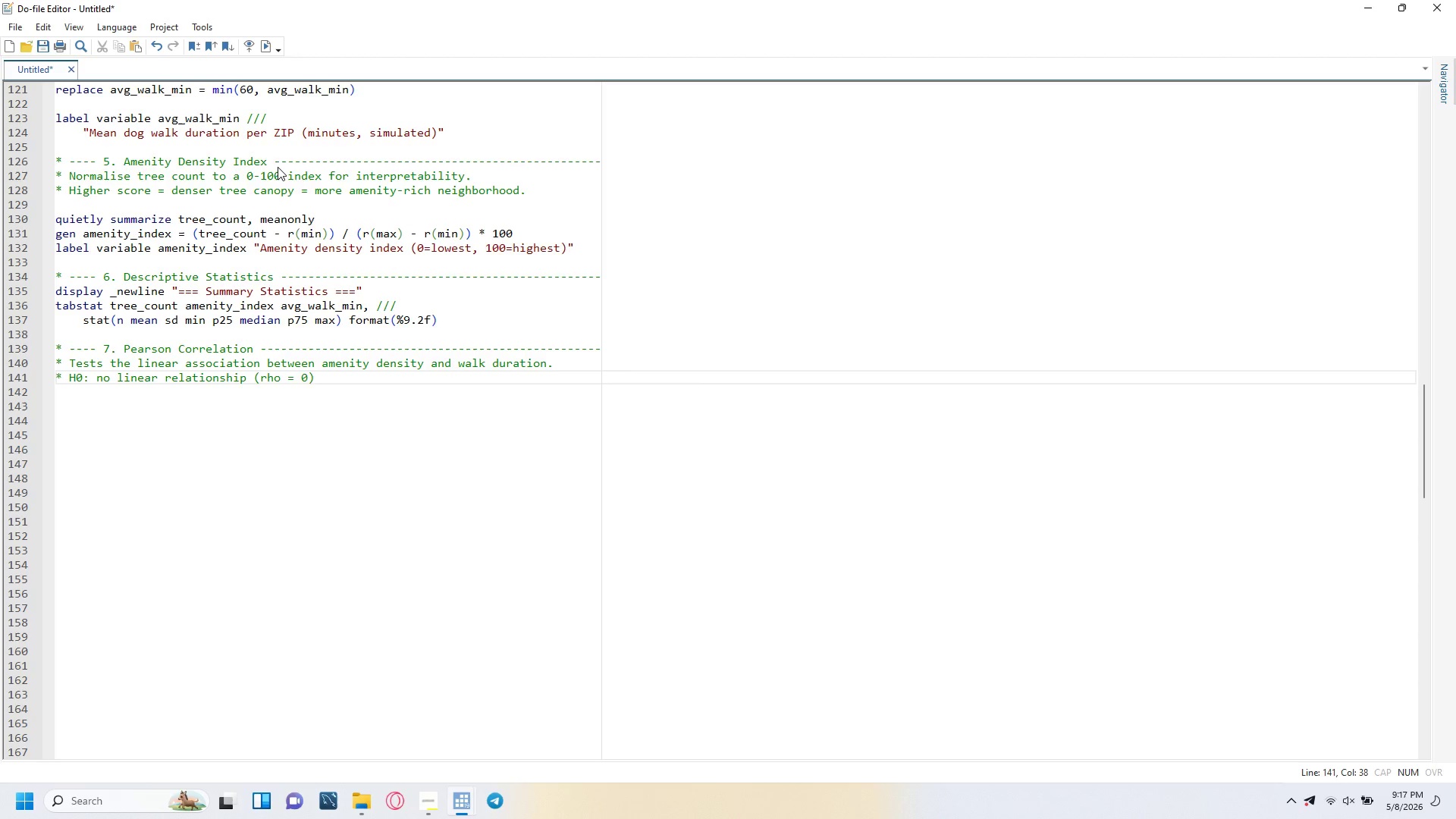 
 